 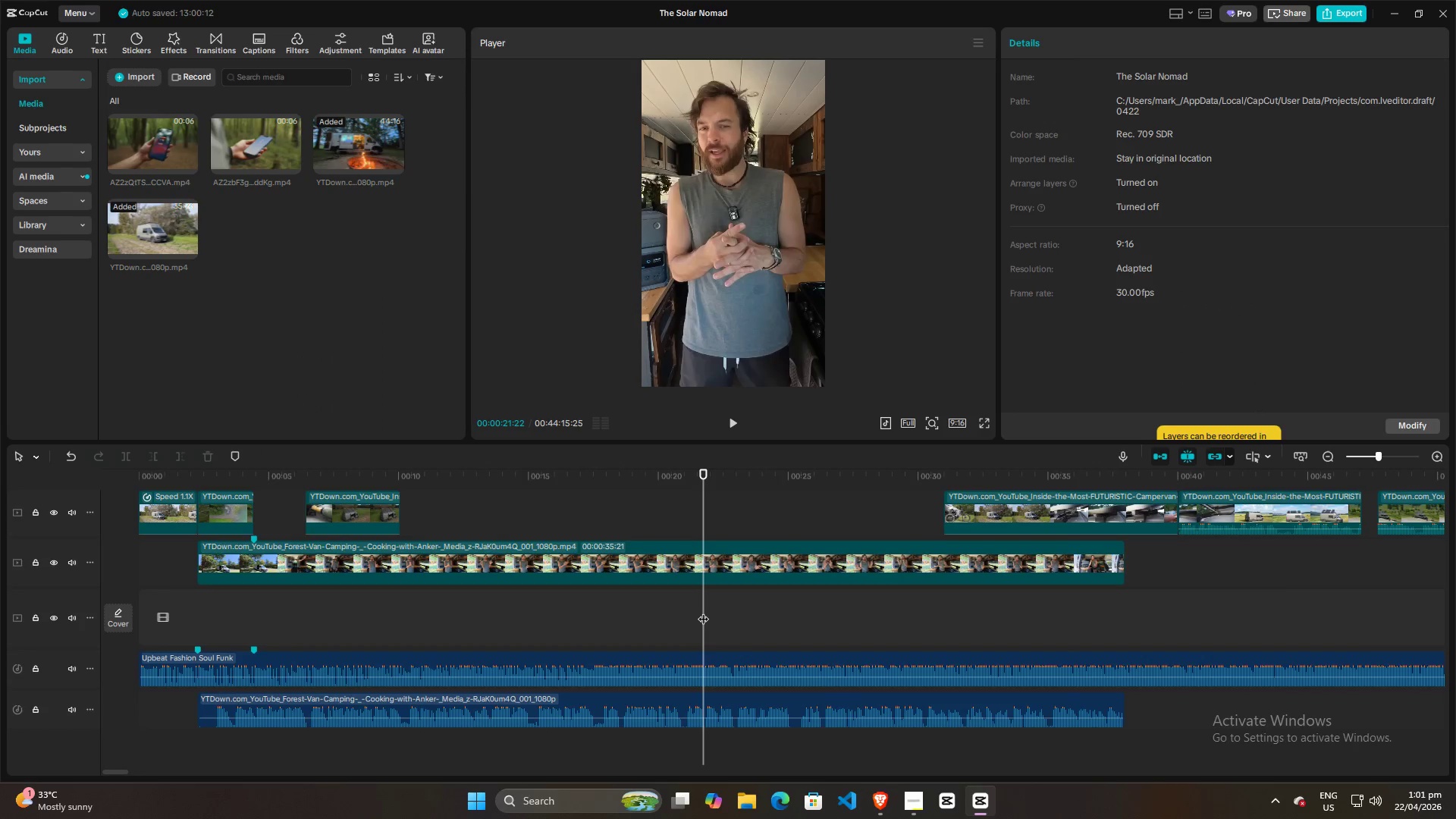 
key(Space)
 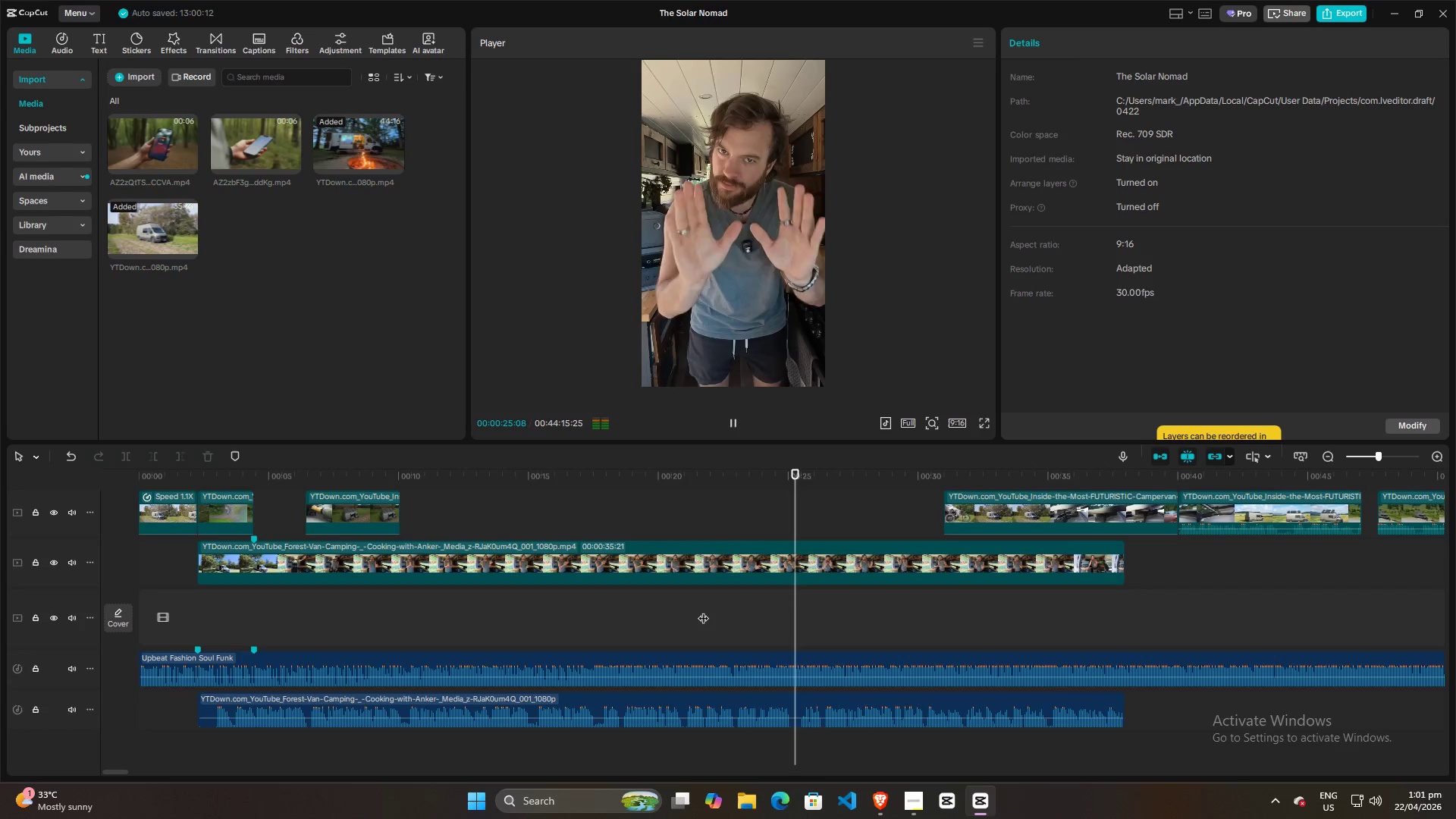 
wait(8.61)
 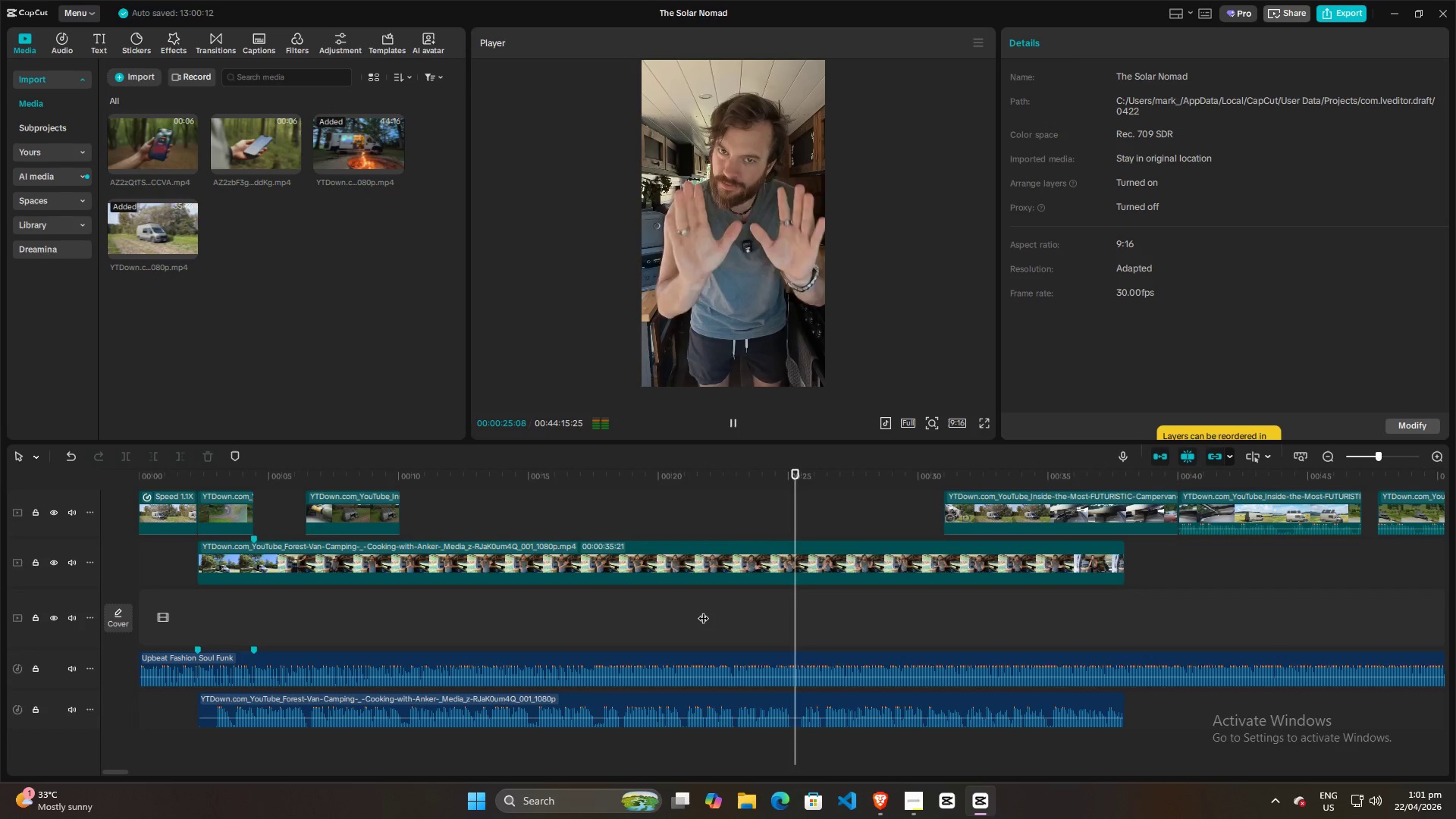 
key(Space)
 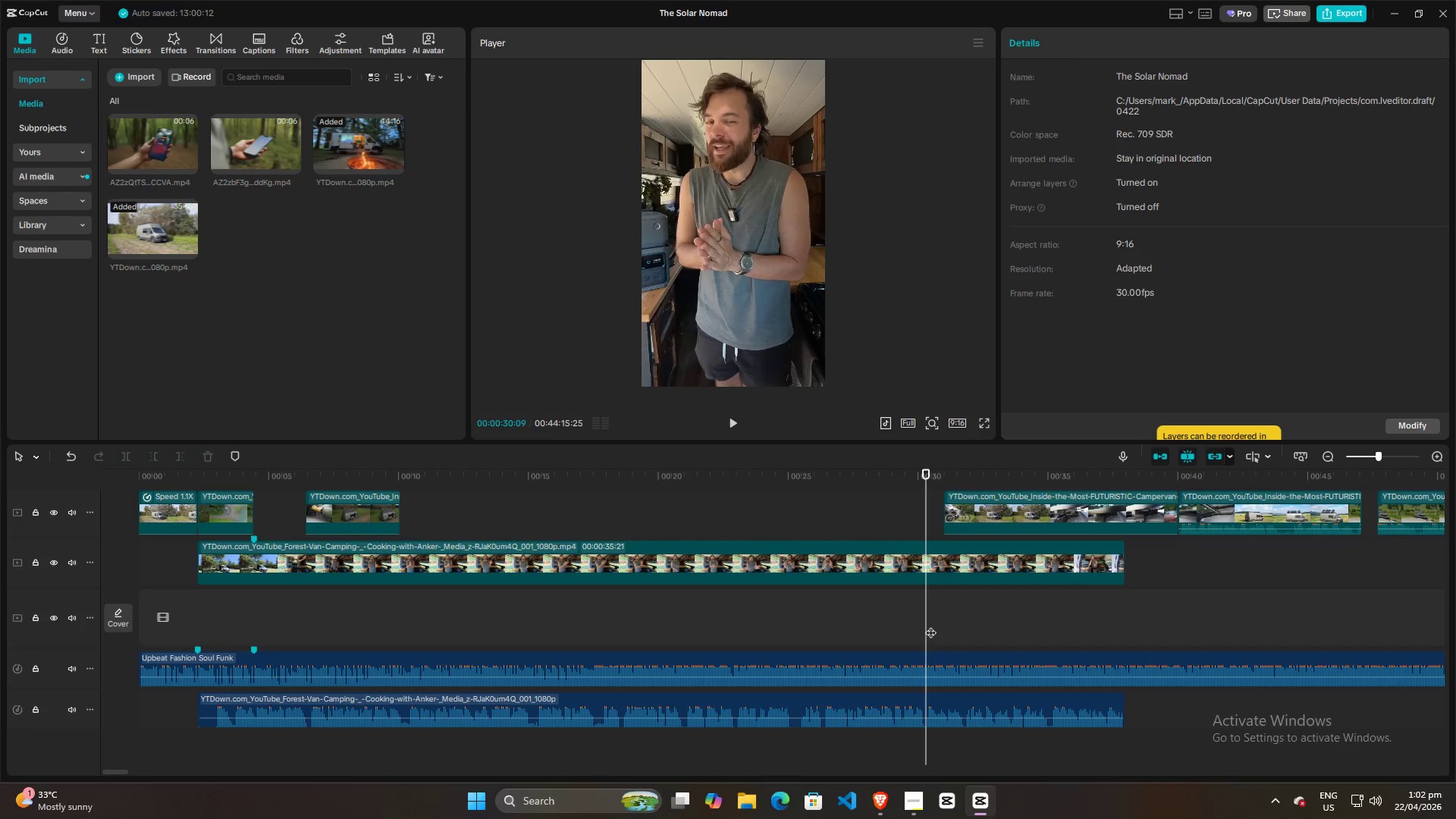 
left_click_drag(start_coordinate=[930, 625], to_coordinate=[910, 635])
 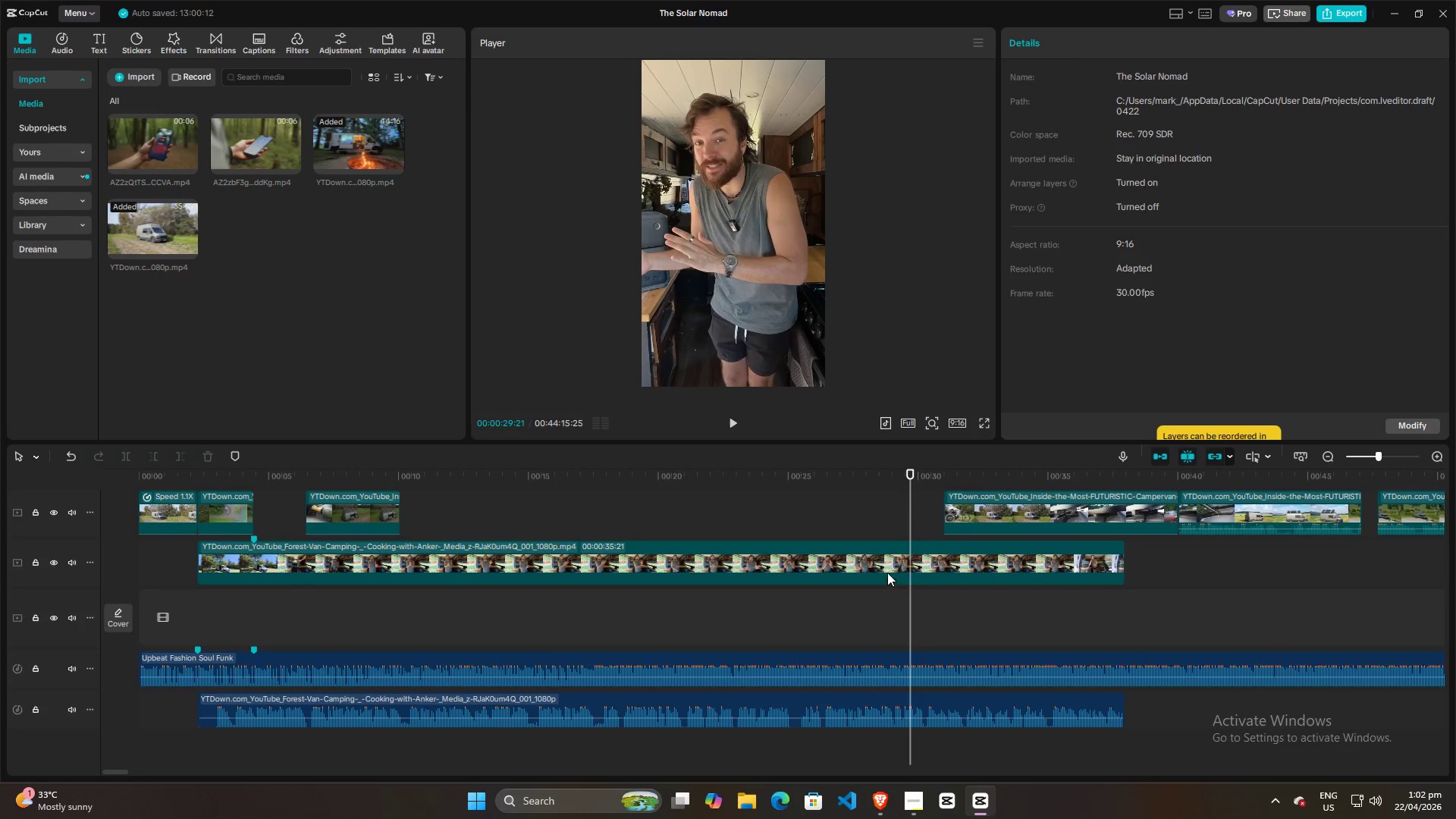 
left_click([885, 565])
 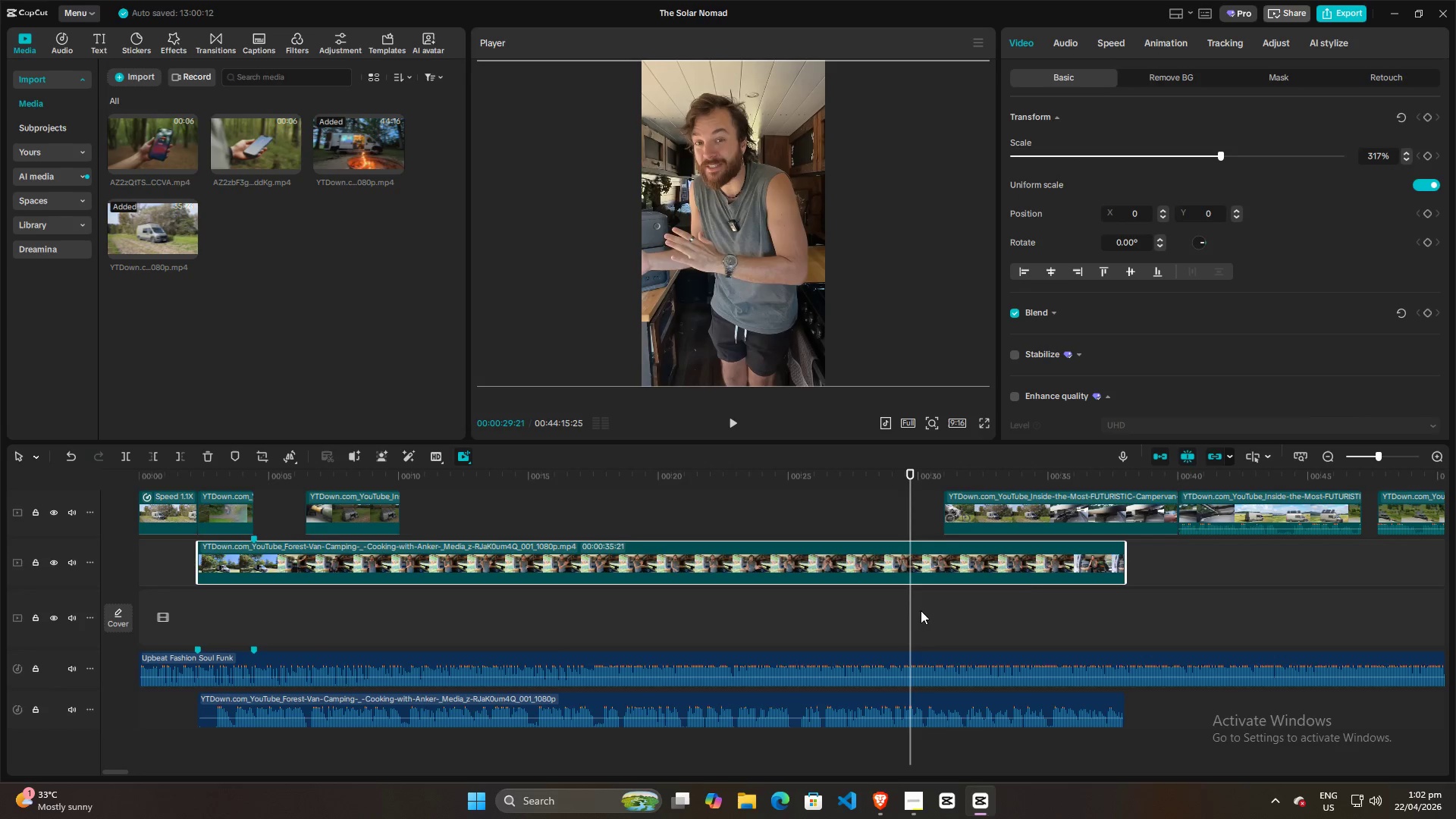 
left_click([1049, 558])
 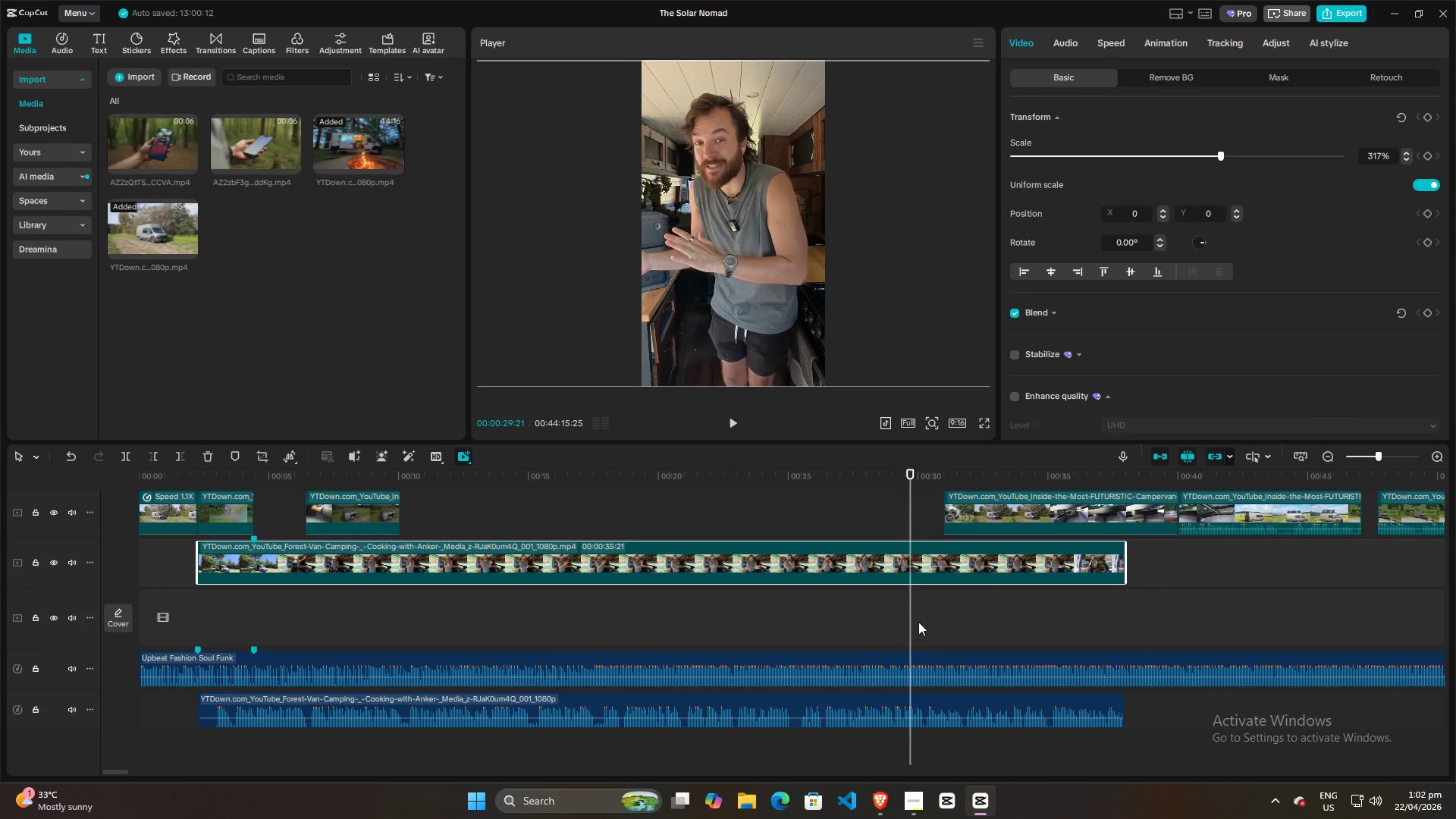 
left_click_drag(start_coordinate=[913, 623], to_coordinate=[1016, 623])
 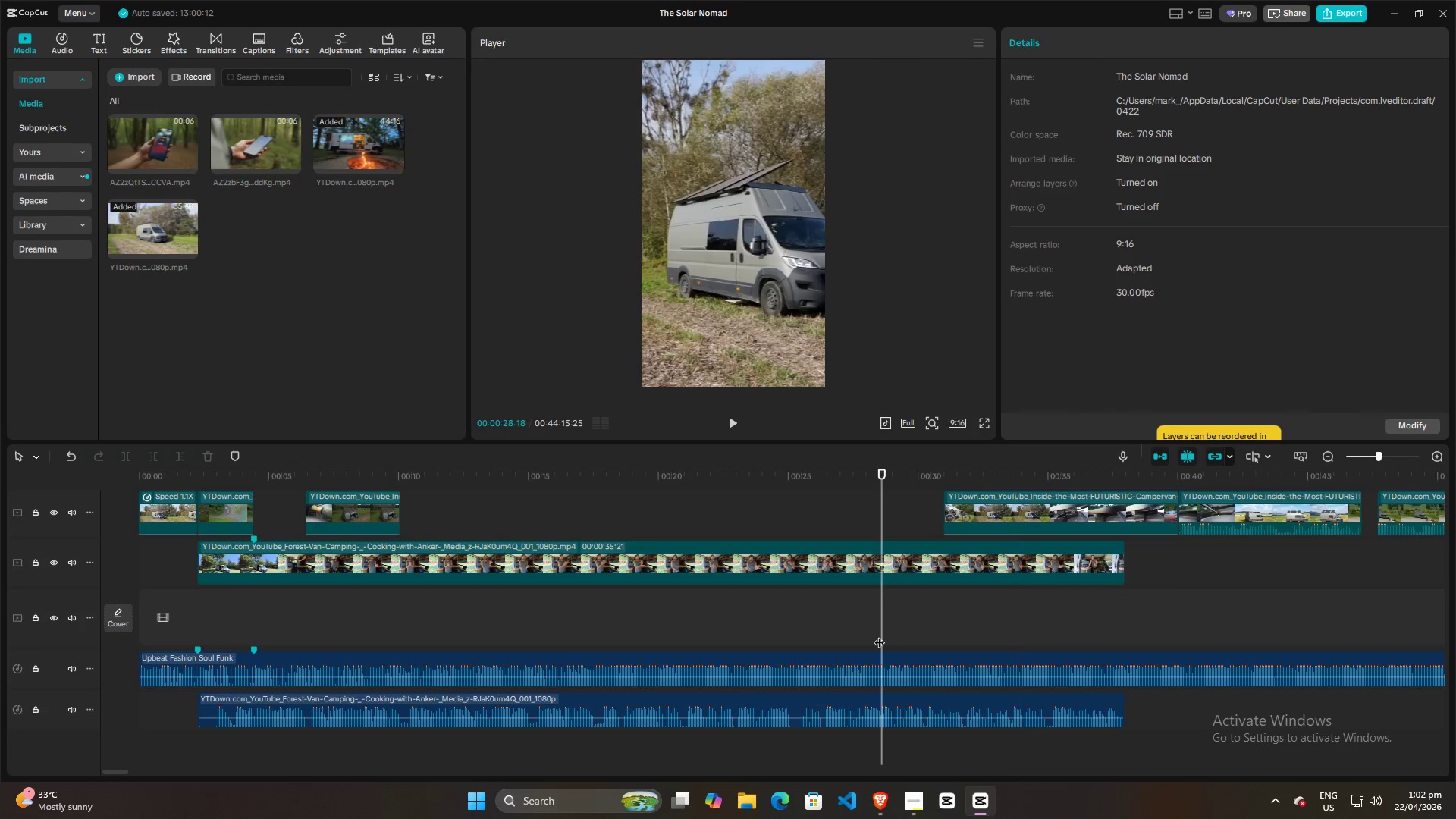 
double_click([866, 560])
 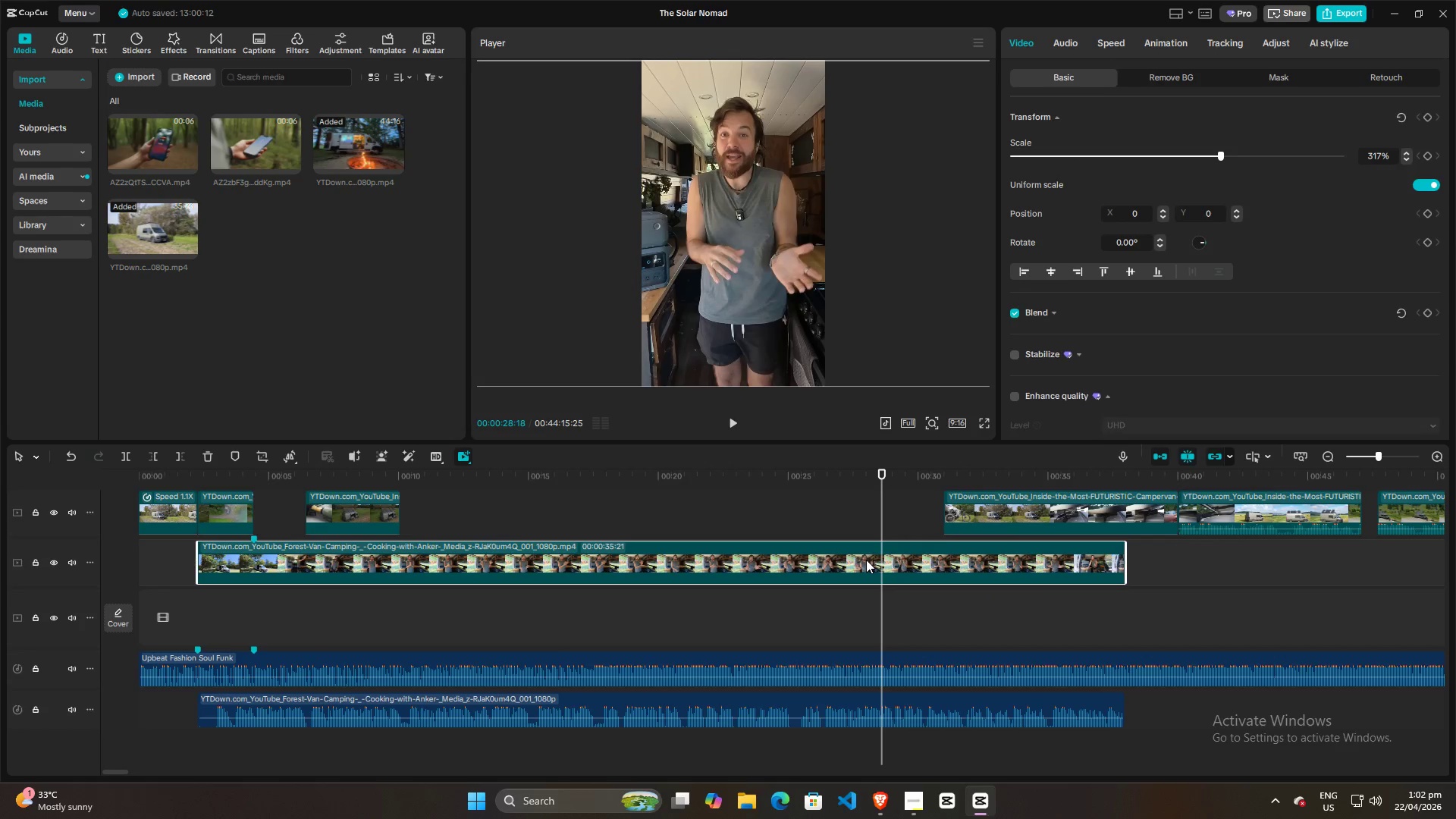 
key(Control+B)
 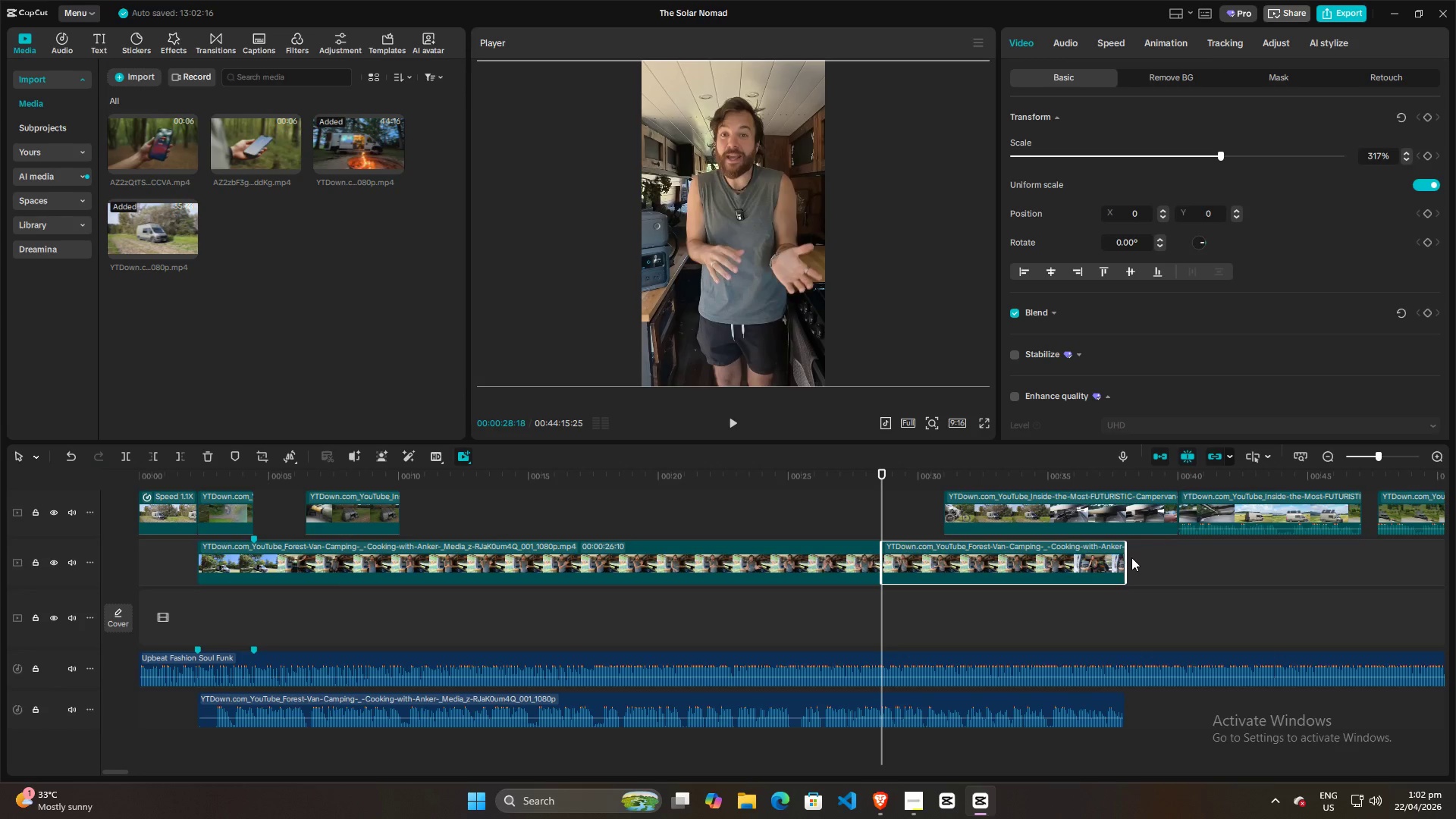 
left_click_drag(start_coordinate=[1128, 557], to_coordinate=[1454, 557])
 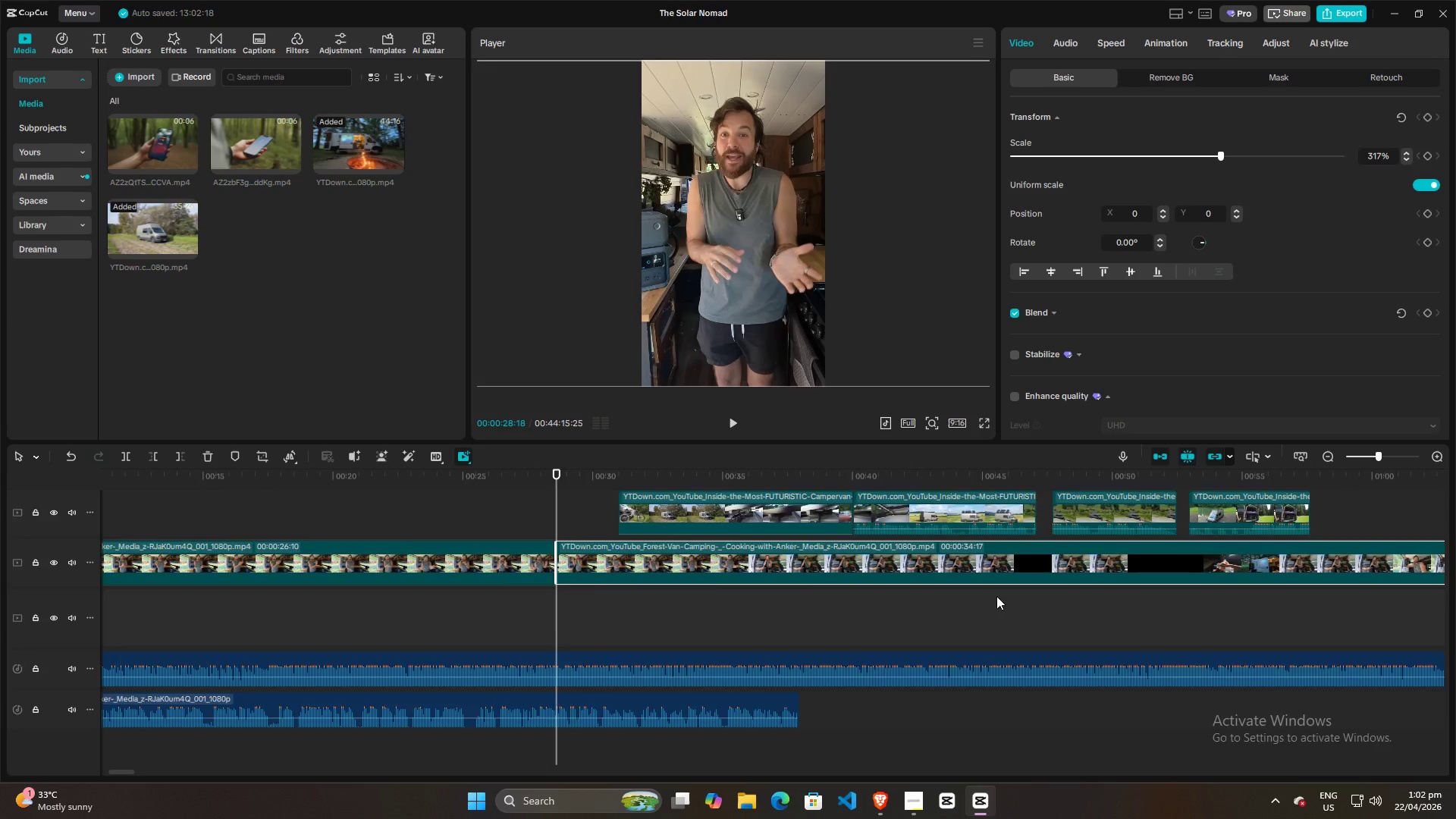 
scroll: coordinate [956, 627], scroll_direction: up, amount: 8.0
 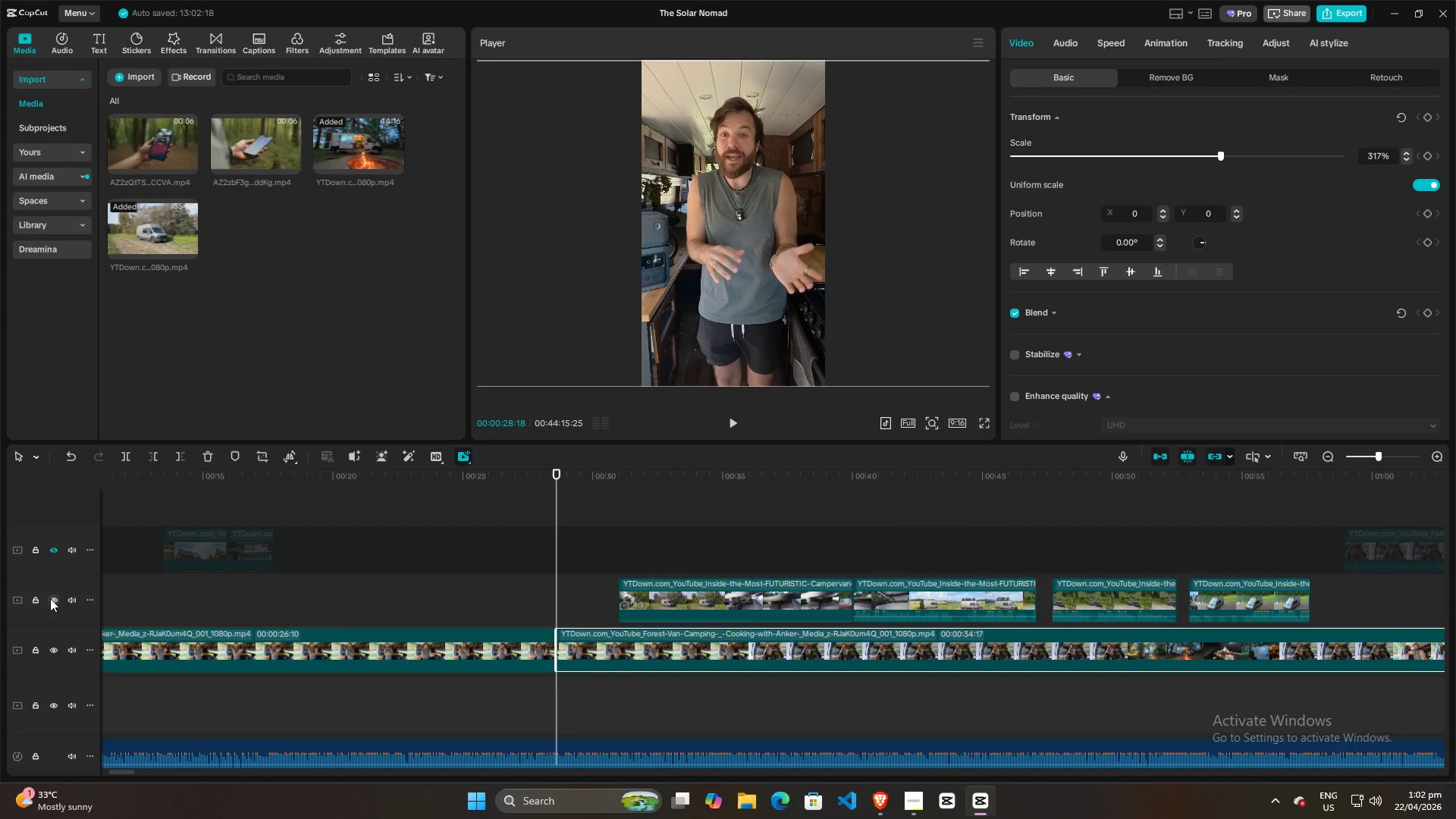 
double_click([734, 539])
 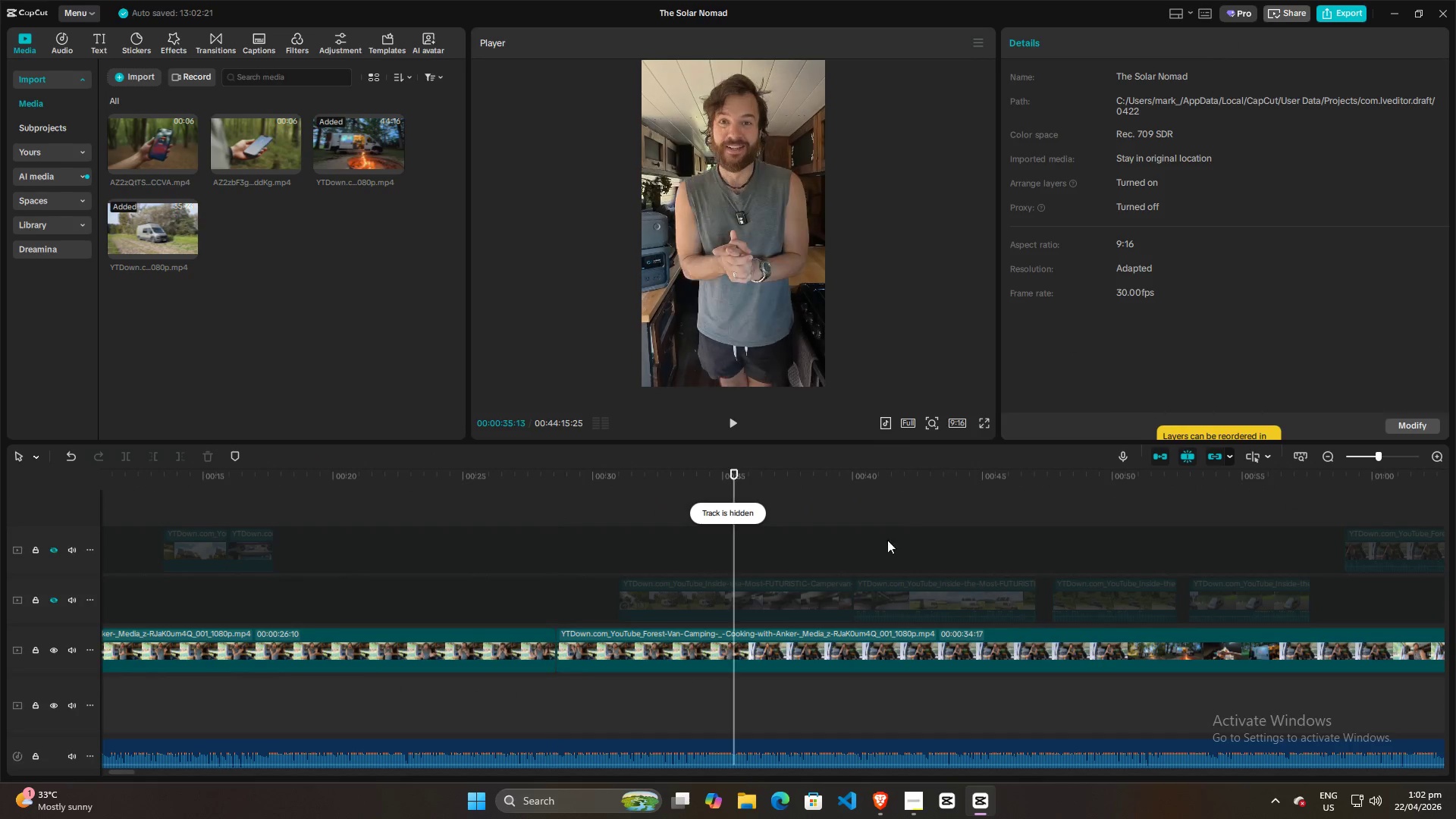 
triple_click([908, 532])
 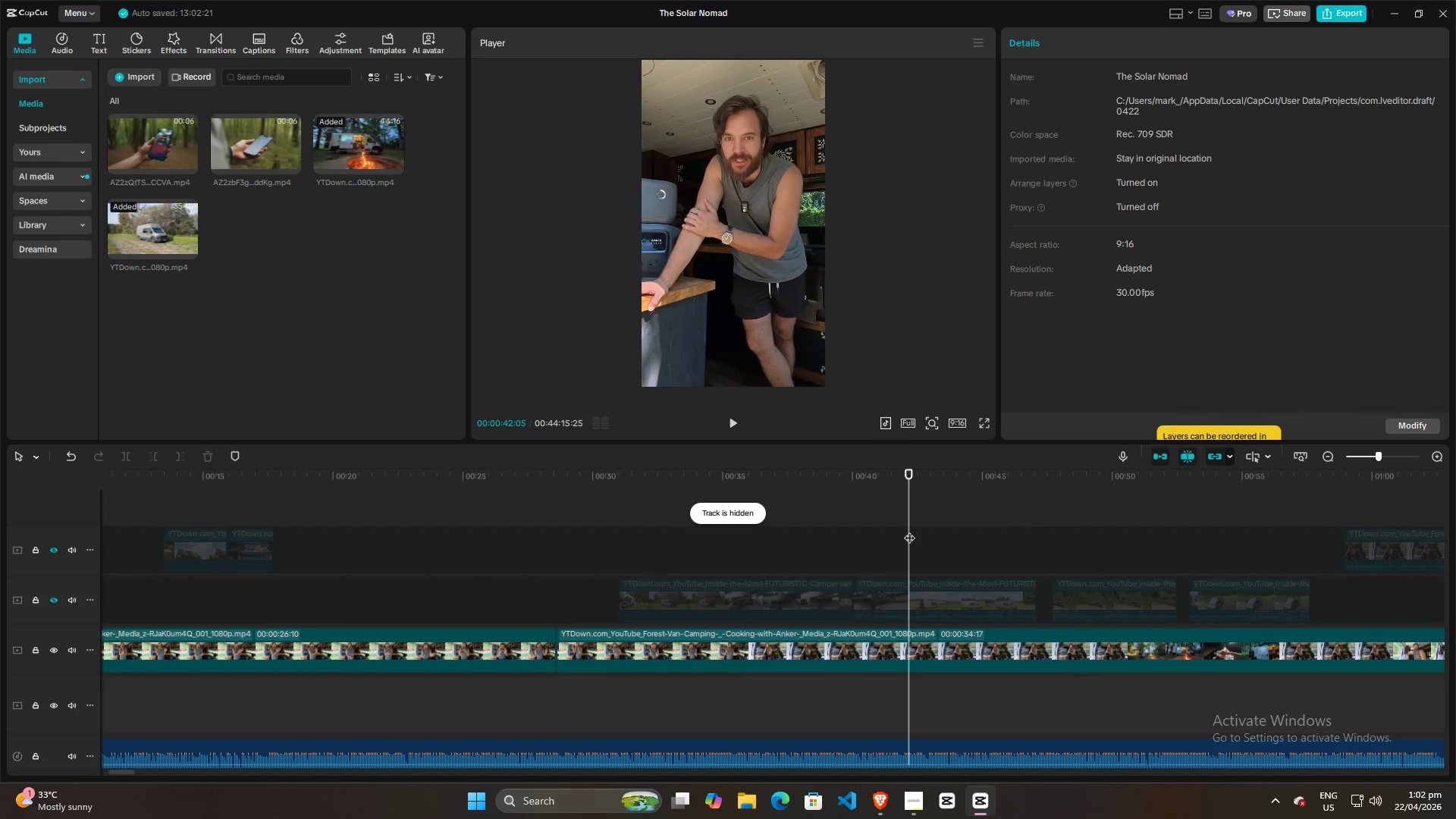 
key(Space)
 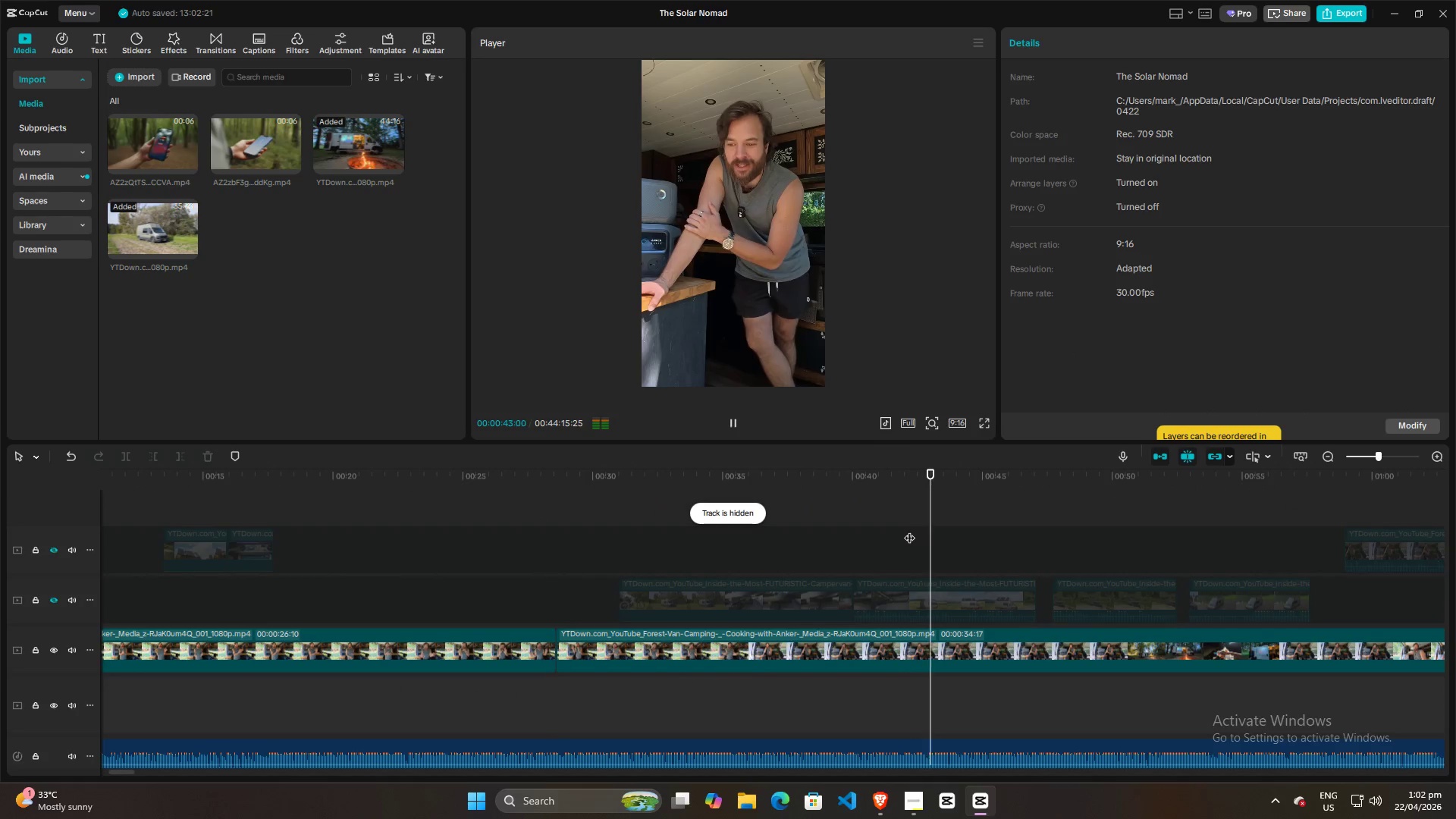 
key(Space)
 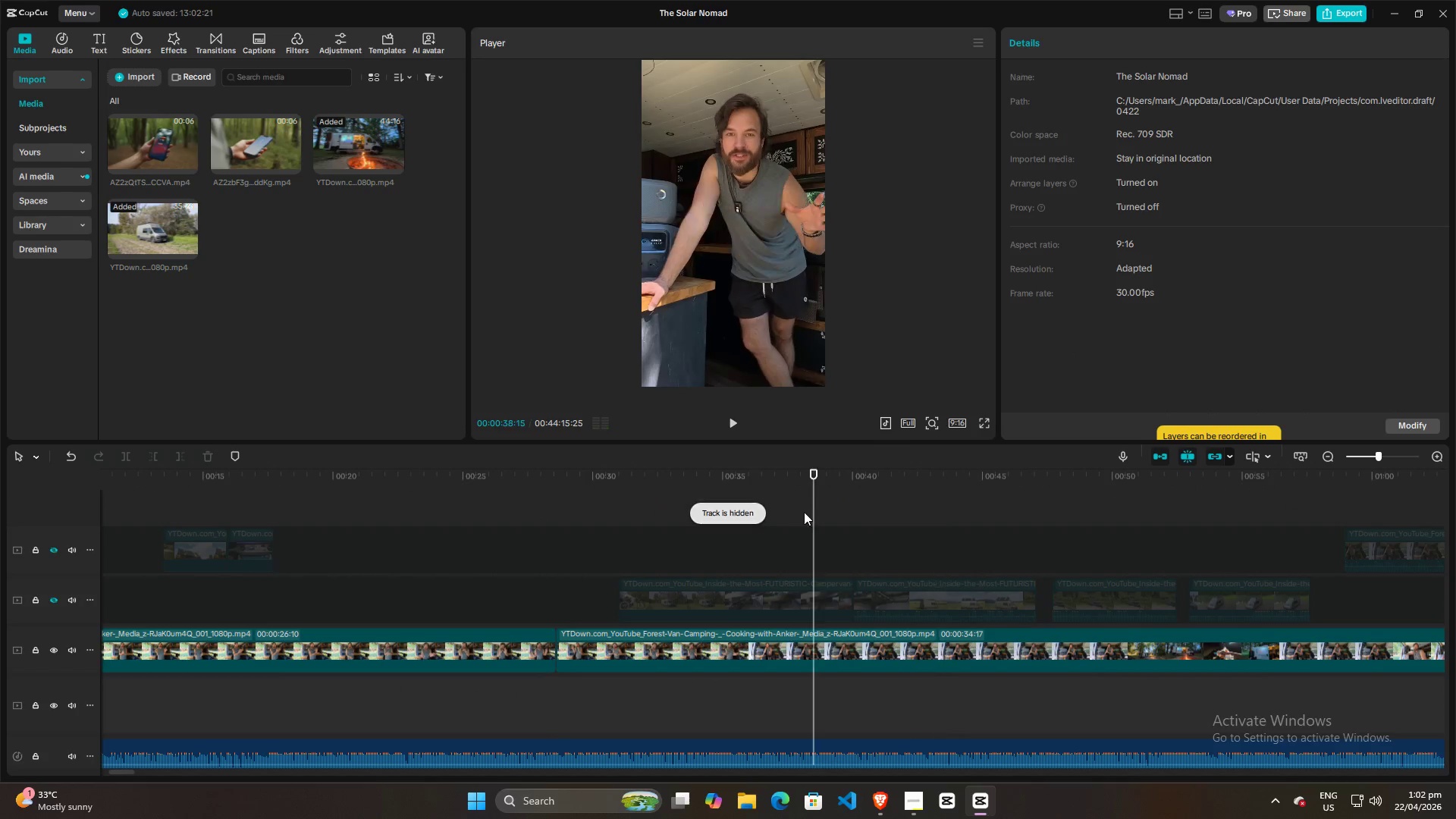 
double_click([770, 529])
 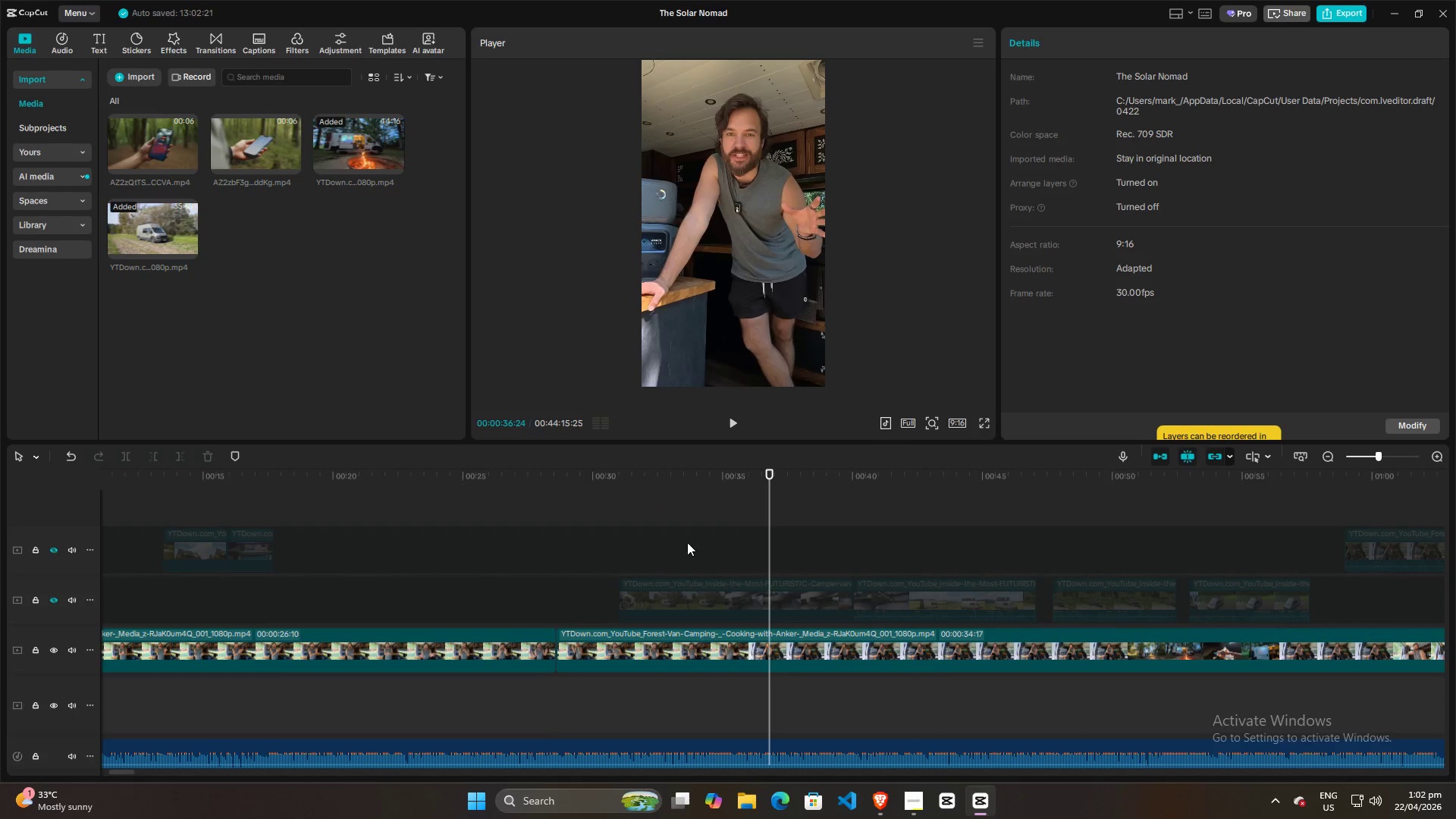 
triple_click([682, 541])
 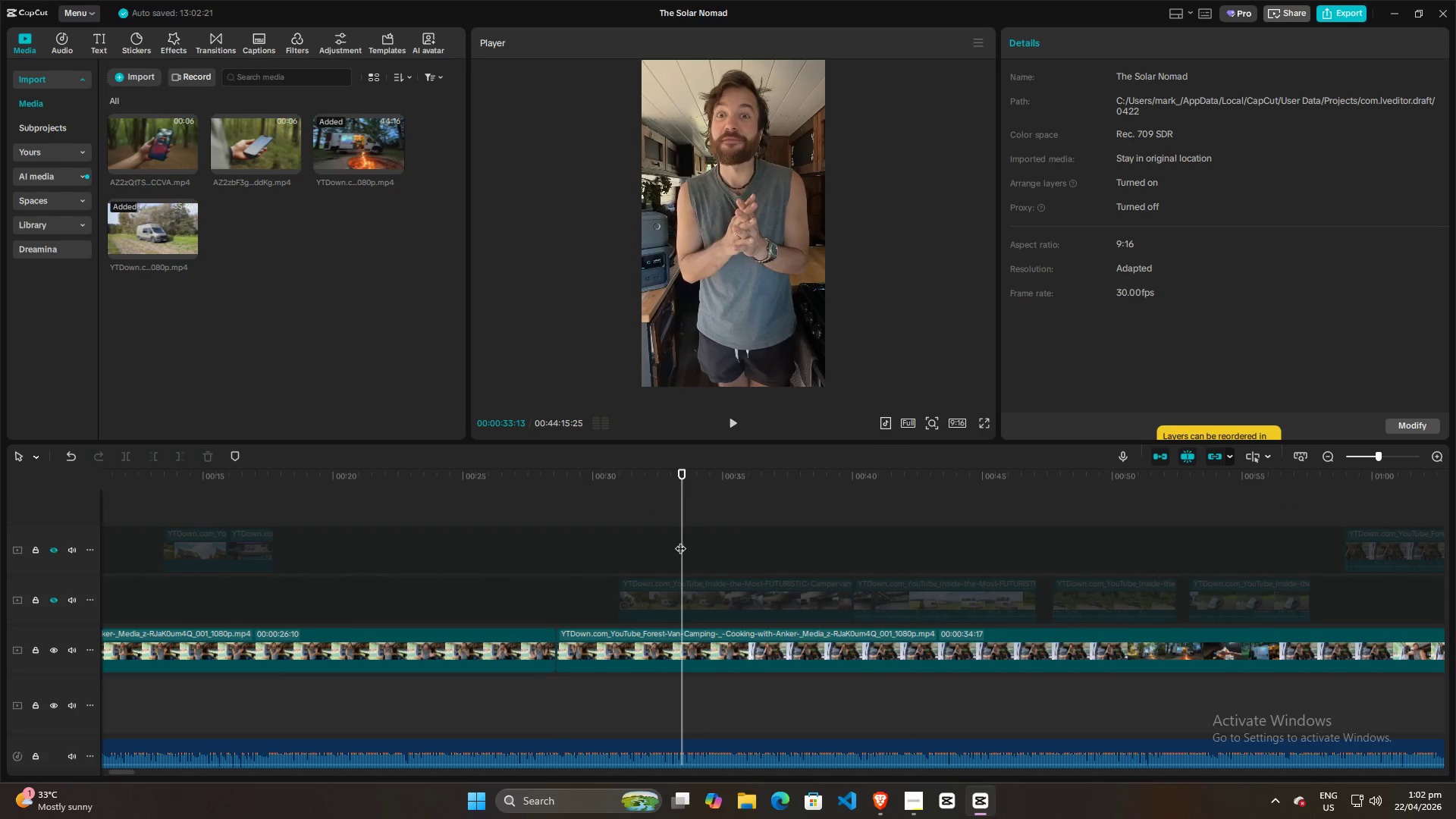 
key(Space)
 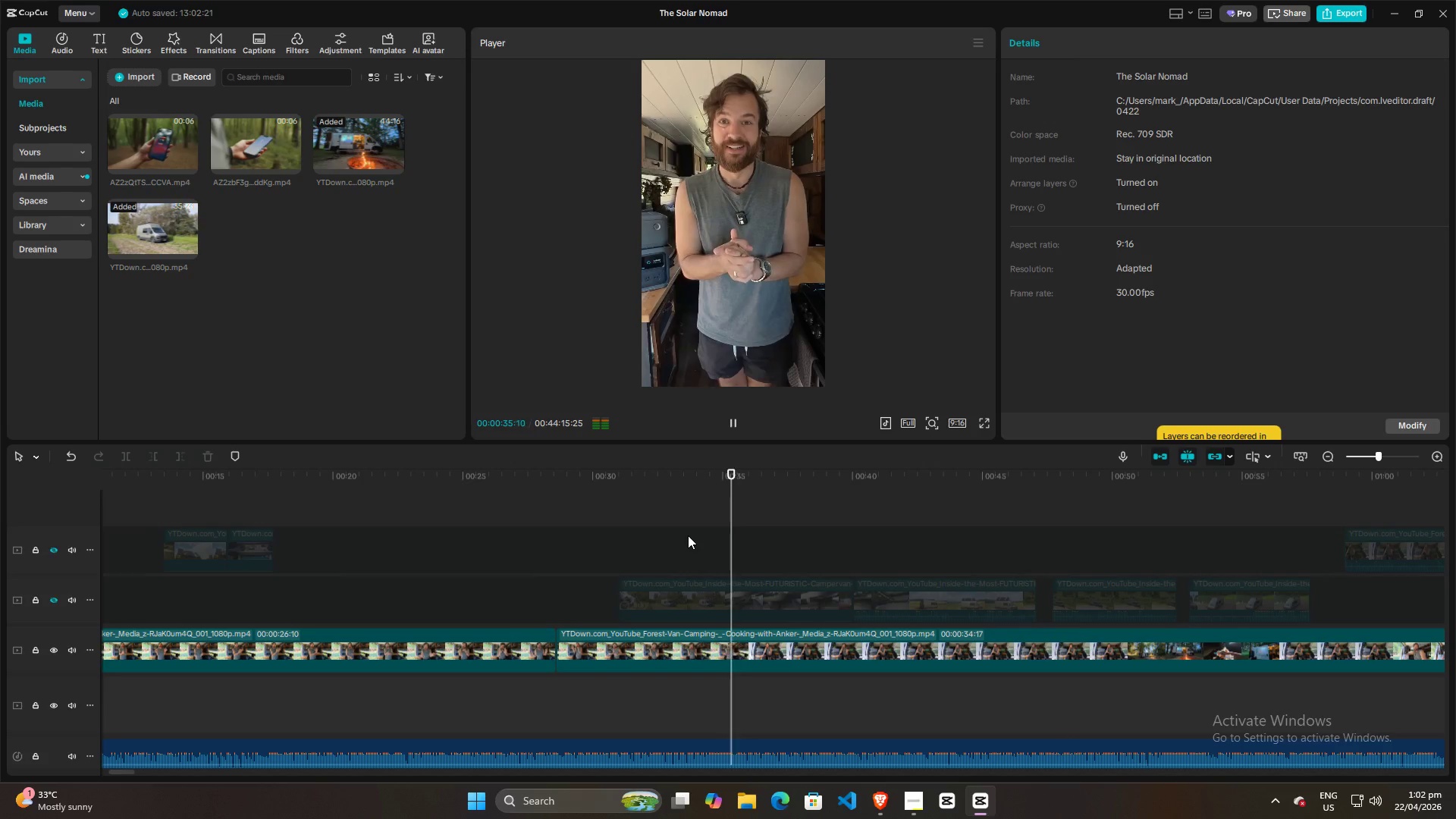 
scroll: coordinate [693, 537], scroll_direction: down, amount: 1.0
 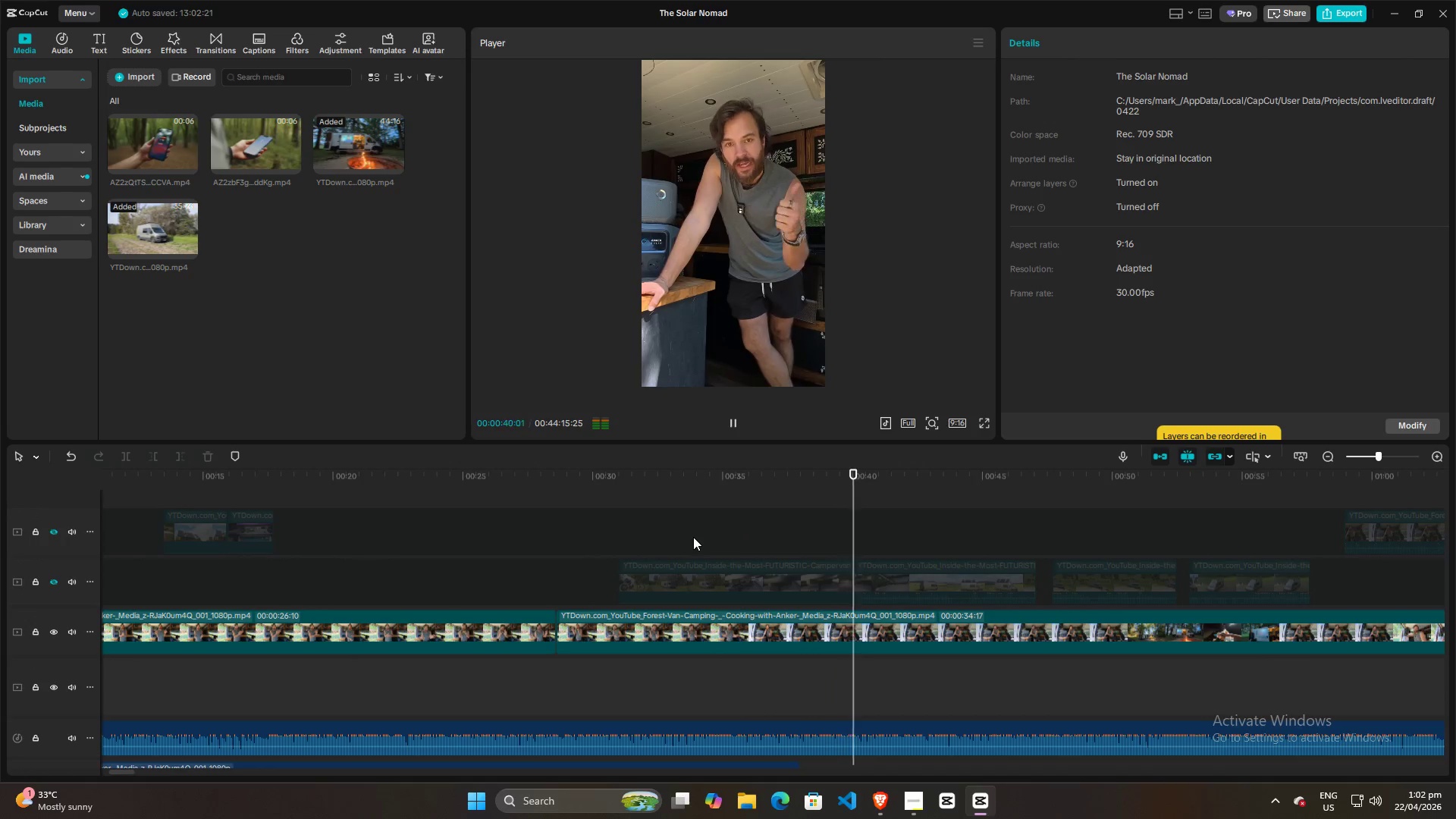 
key(Space)
 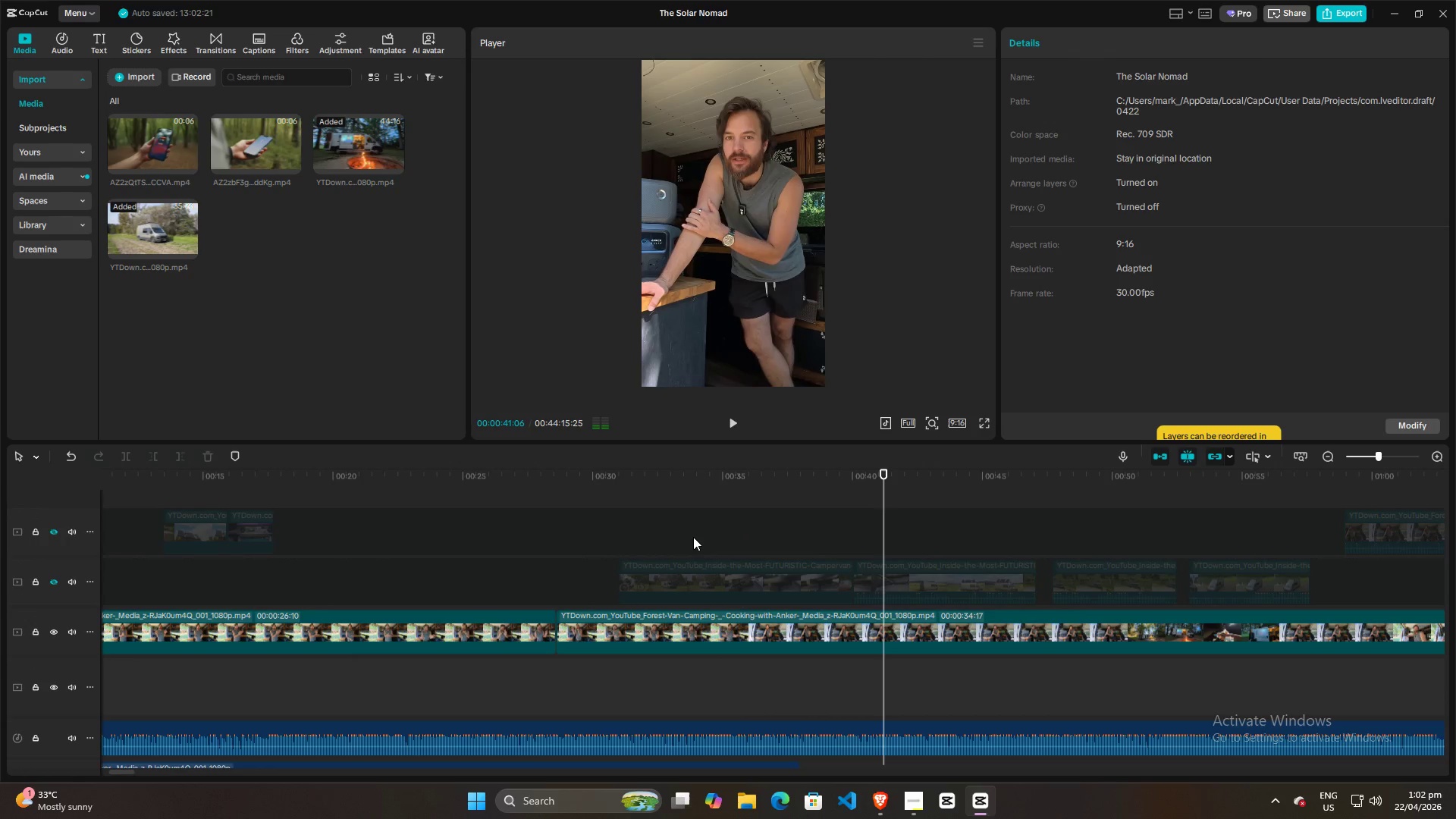 
key(Space)
 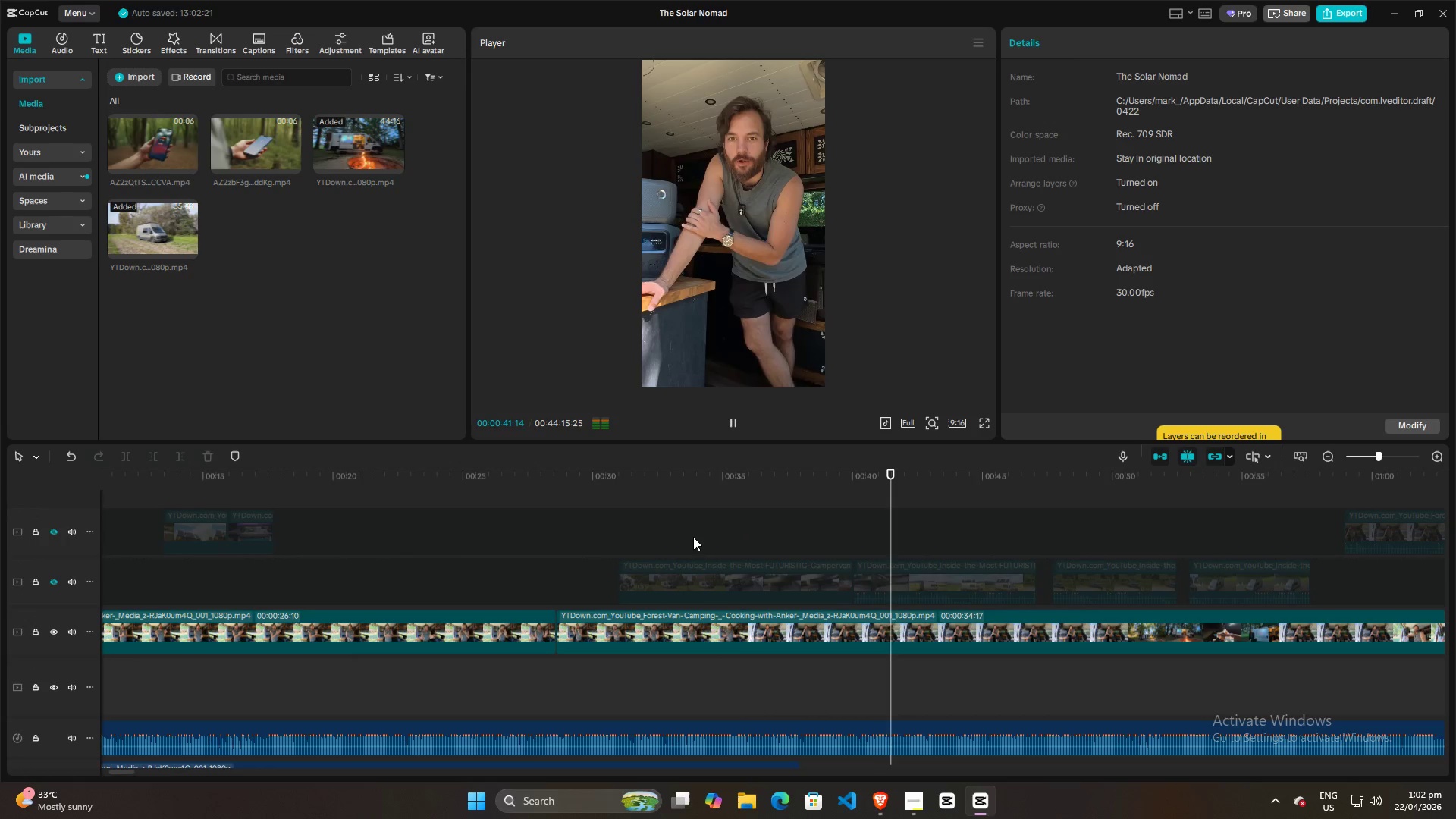 
key(Space)
 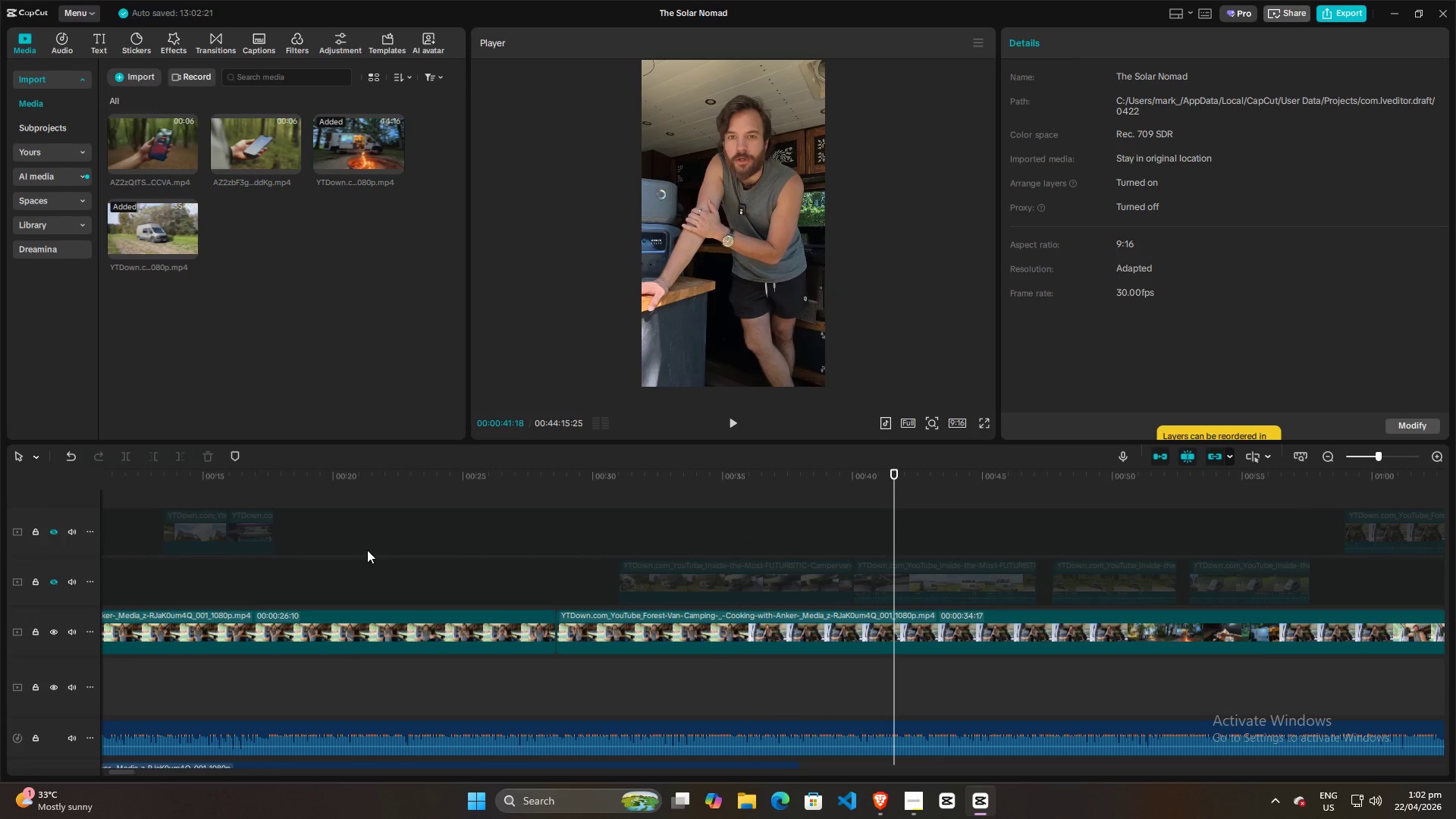 
left_click([603, 560])
 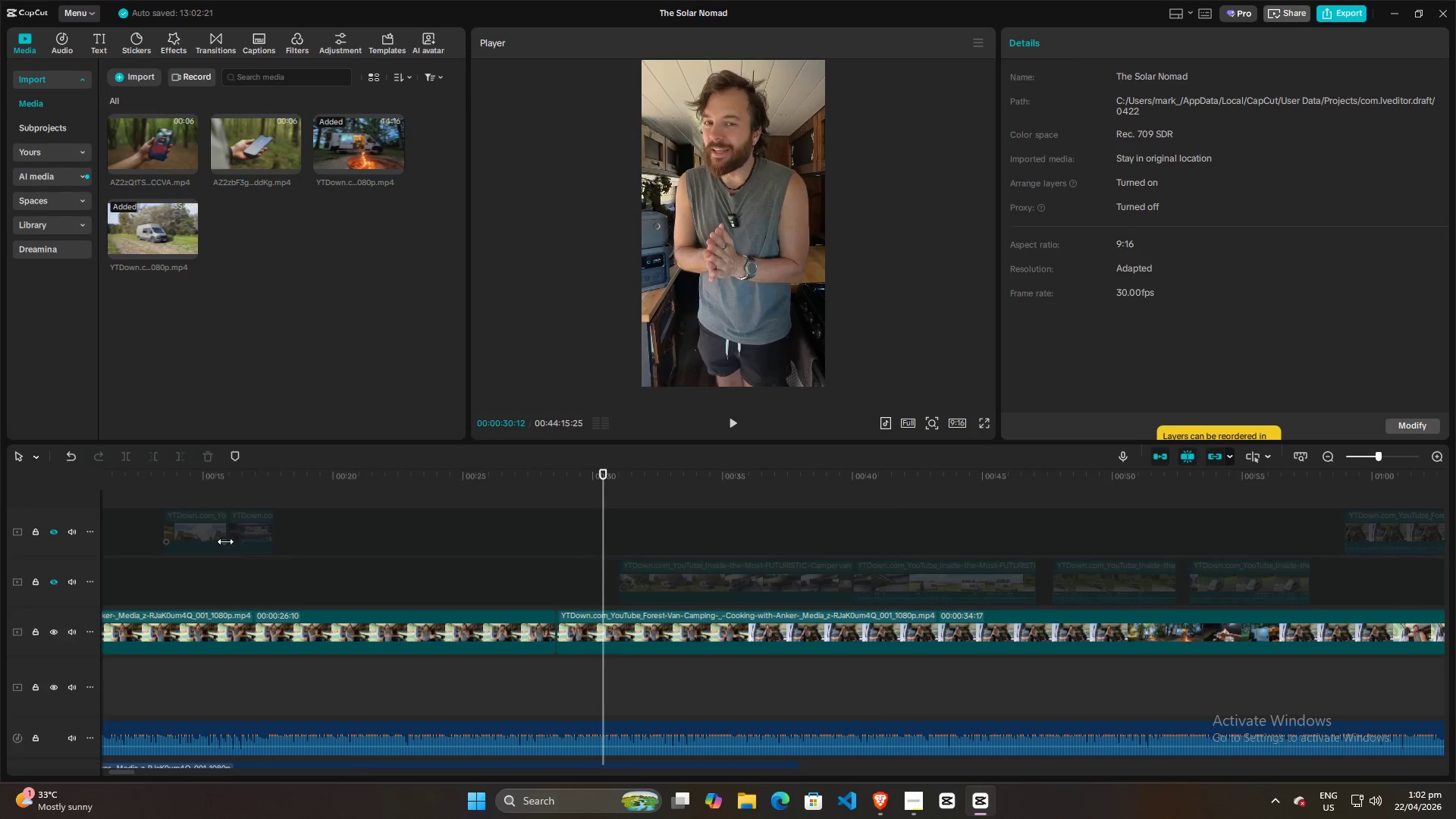 
scroll: coordinate [535, 551], scroll_direction: down, amount: 3.0
 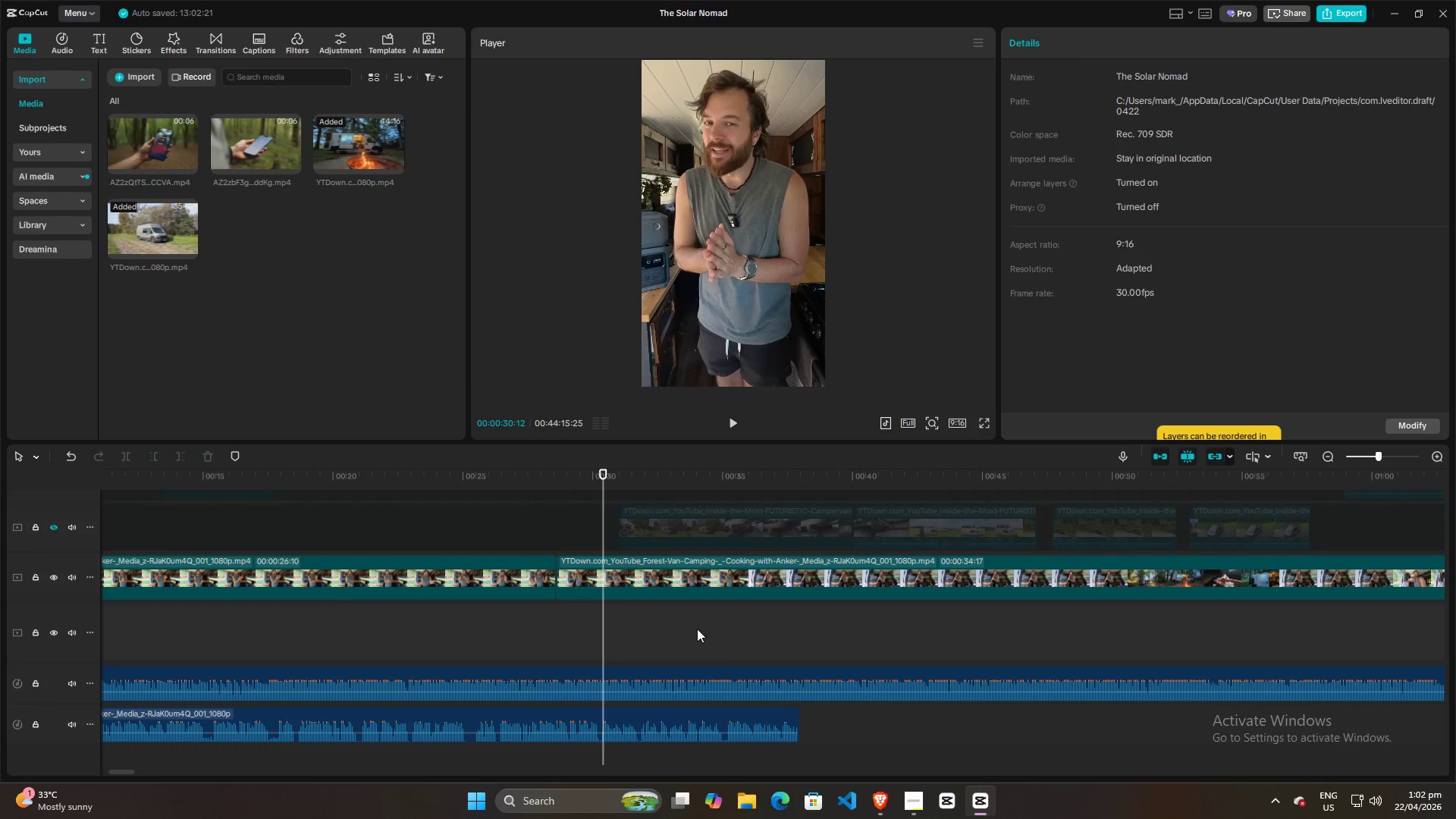 
left_click([699, 623])
 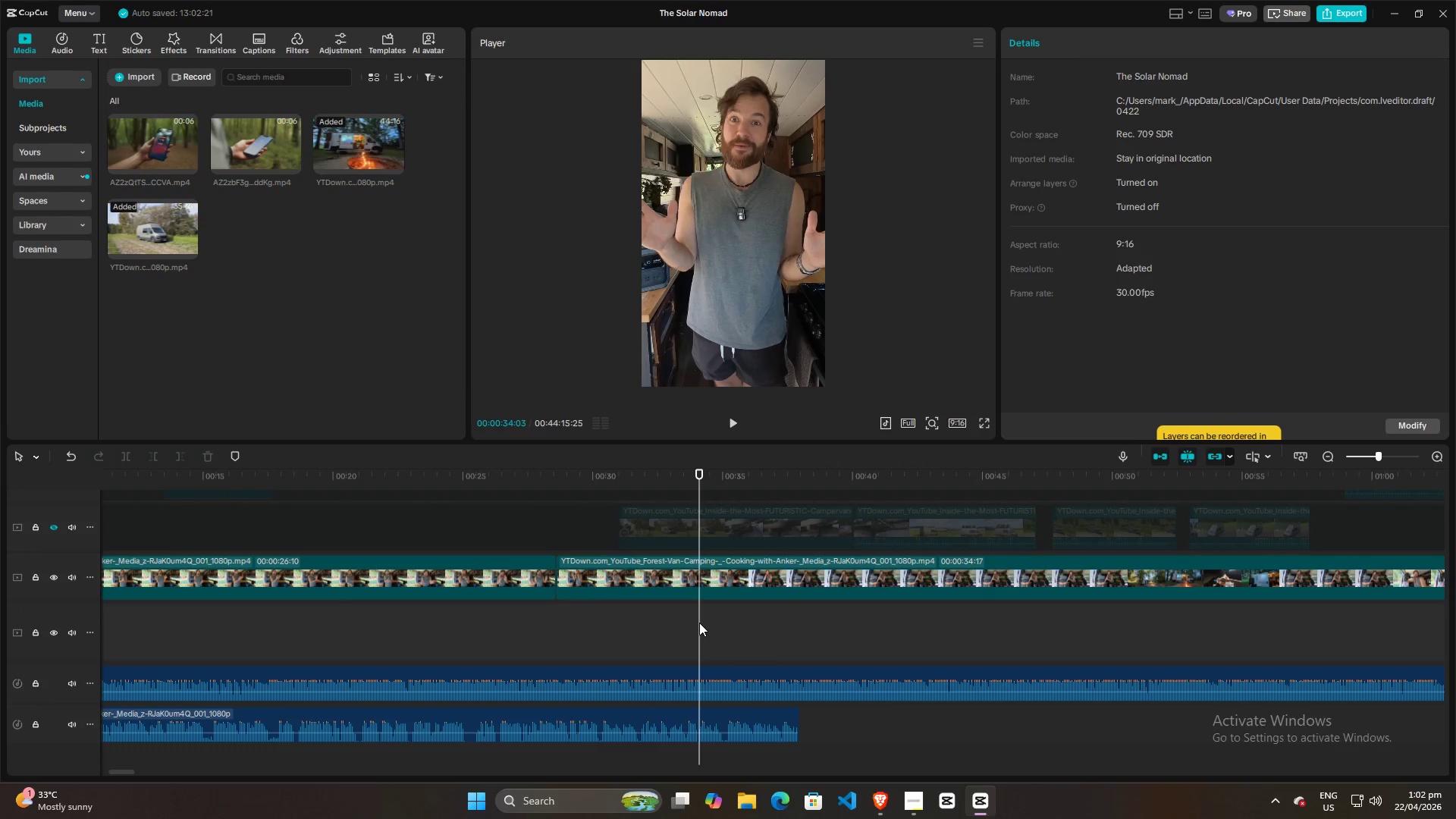 
key(Space)
 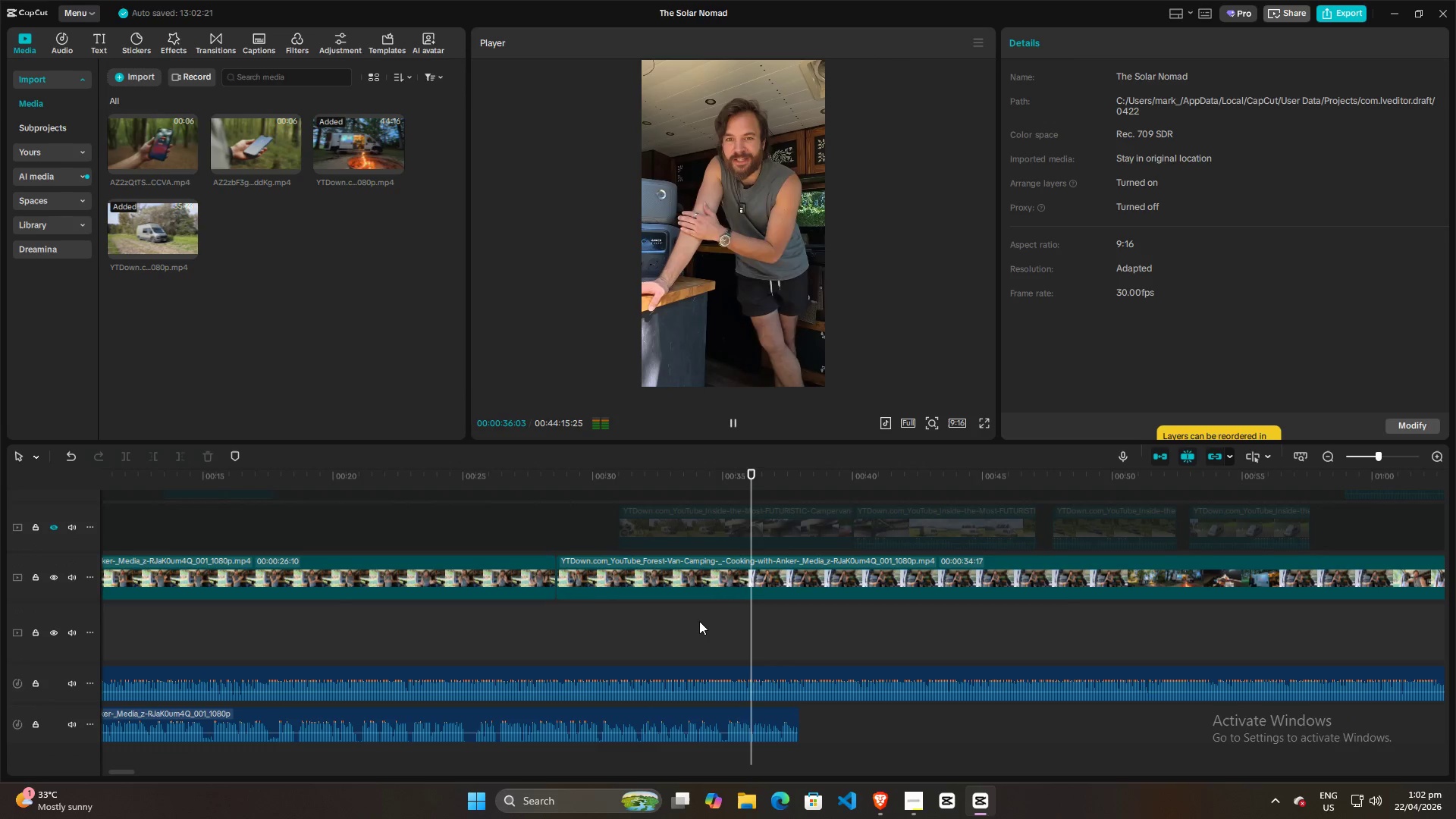 
key(Space)
 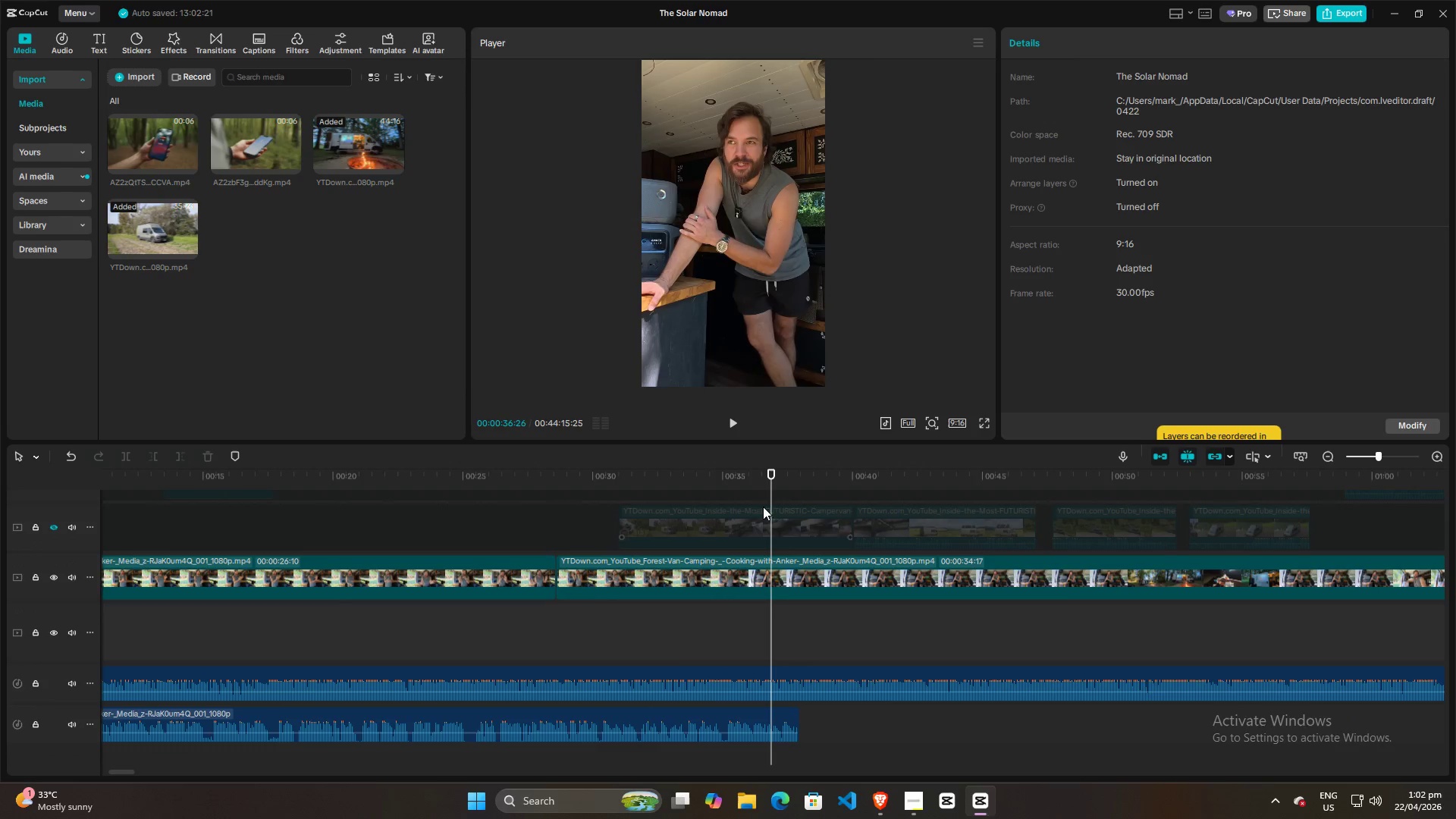 
left_click_drag(start_coordinate=[772, 483], to_coordinate=[719, 483])
 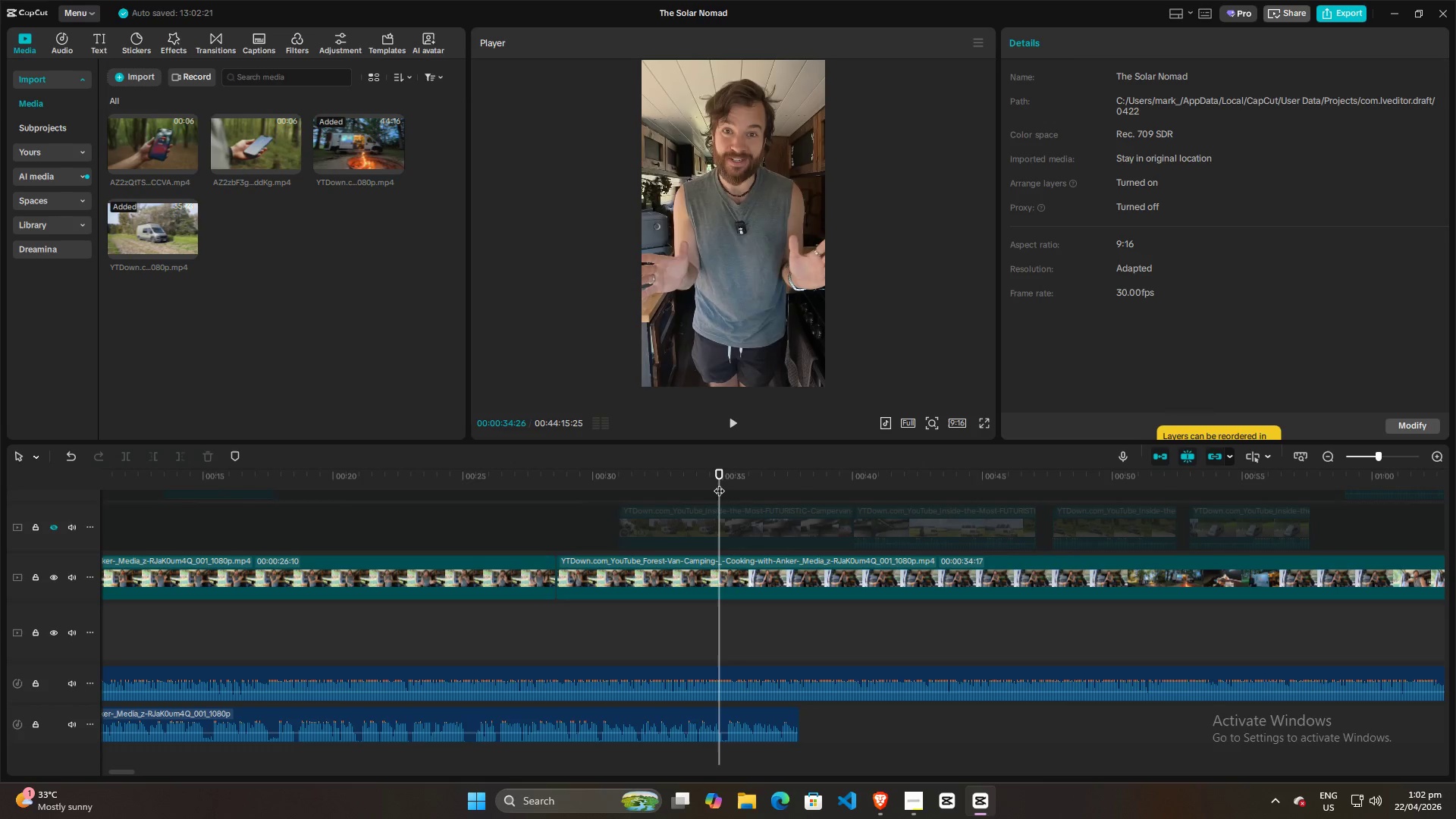 
key(Space)
 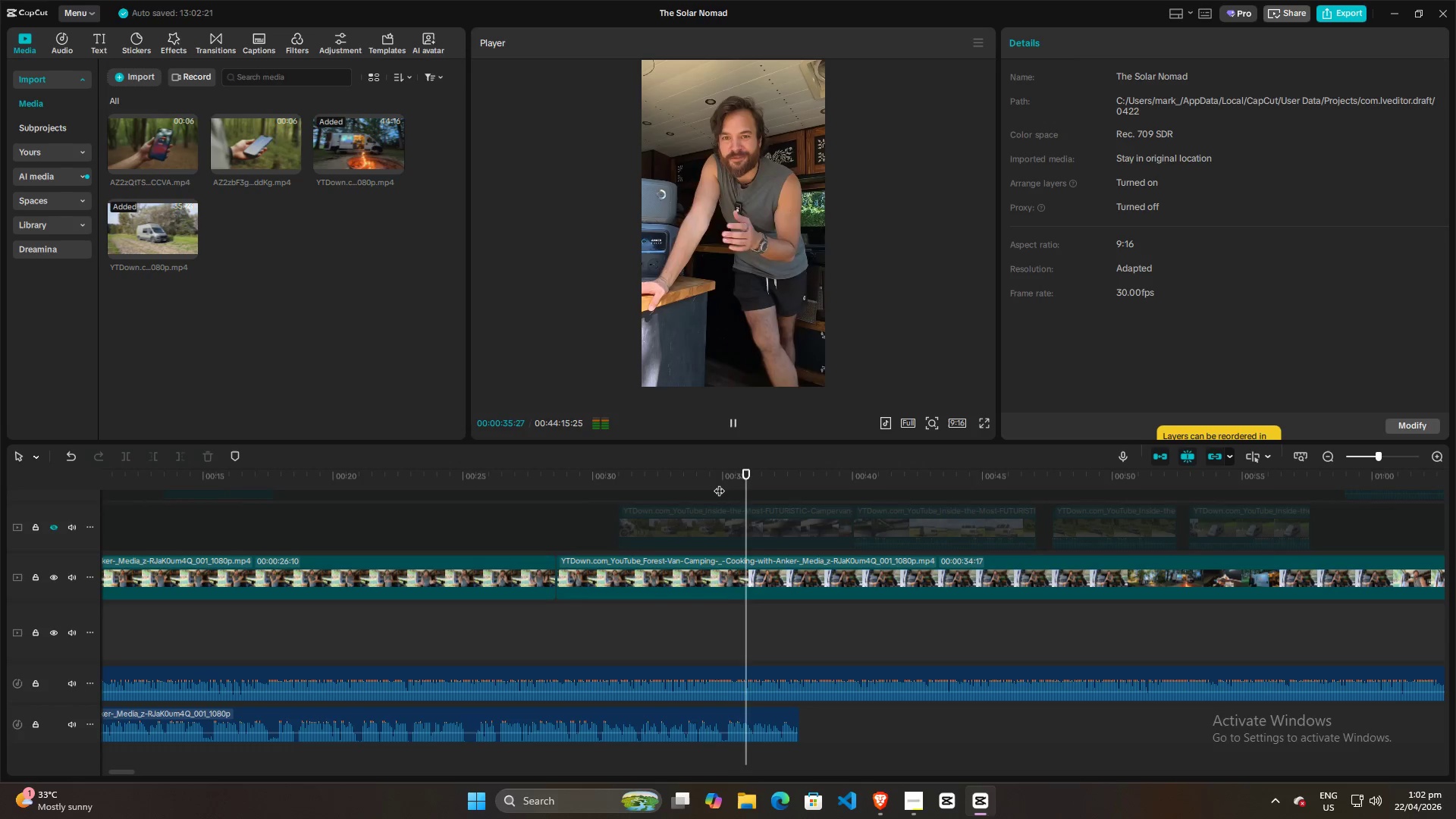 
key(Space)
 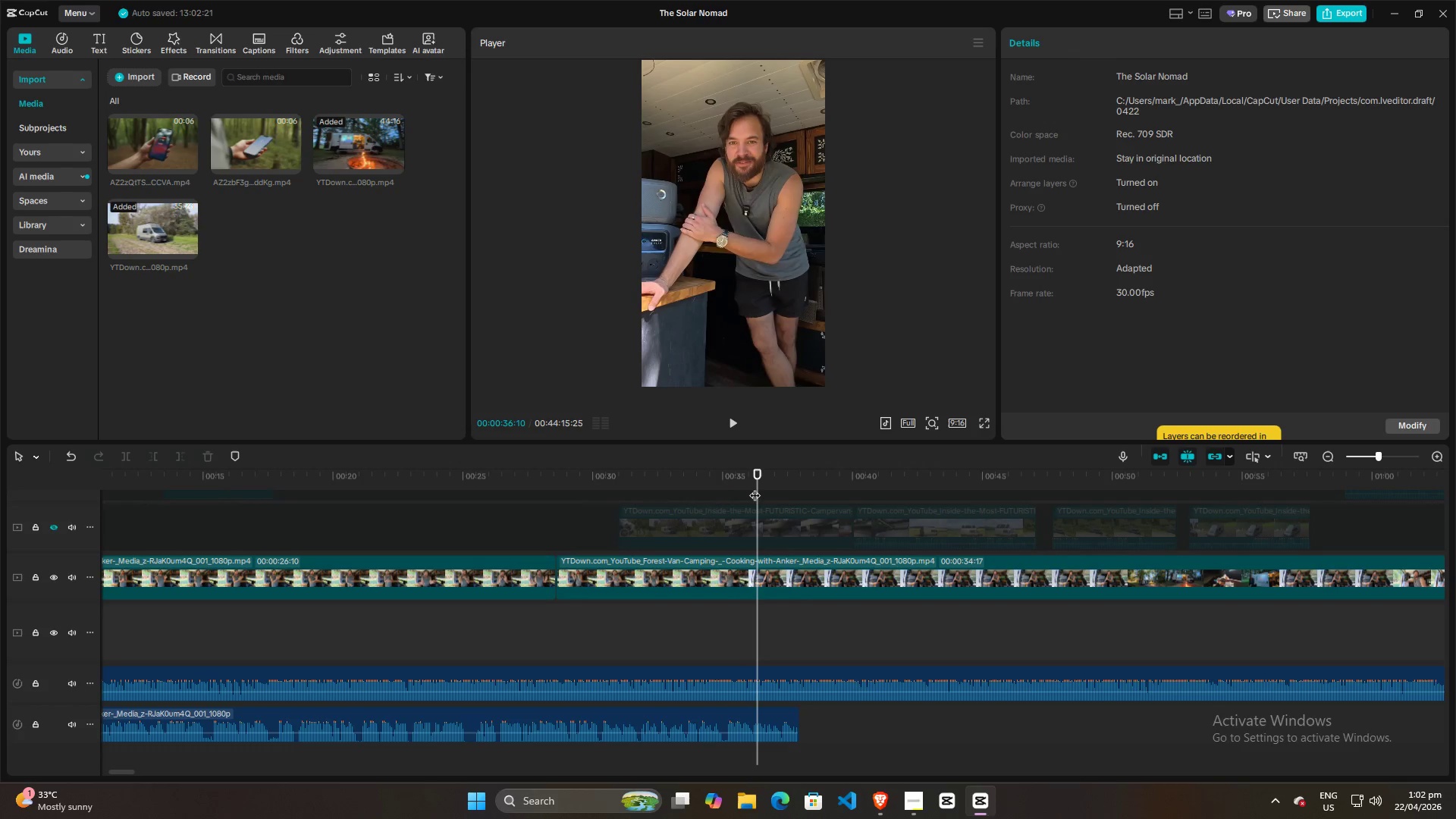 
left_click_drag(start_coordinate=[755, 488], to_coordinate=[721, 492])
 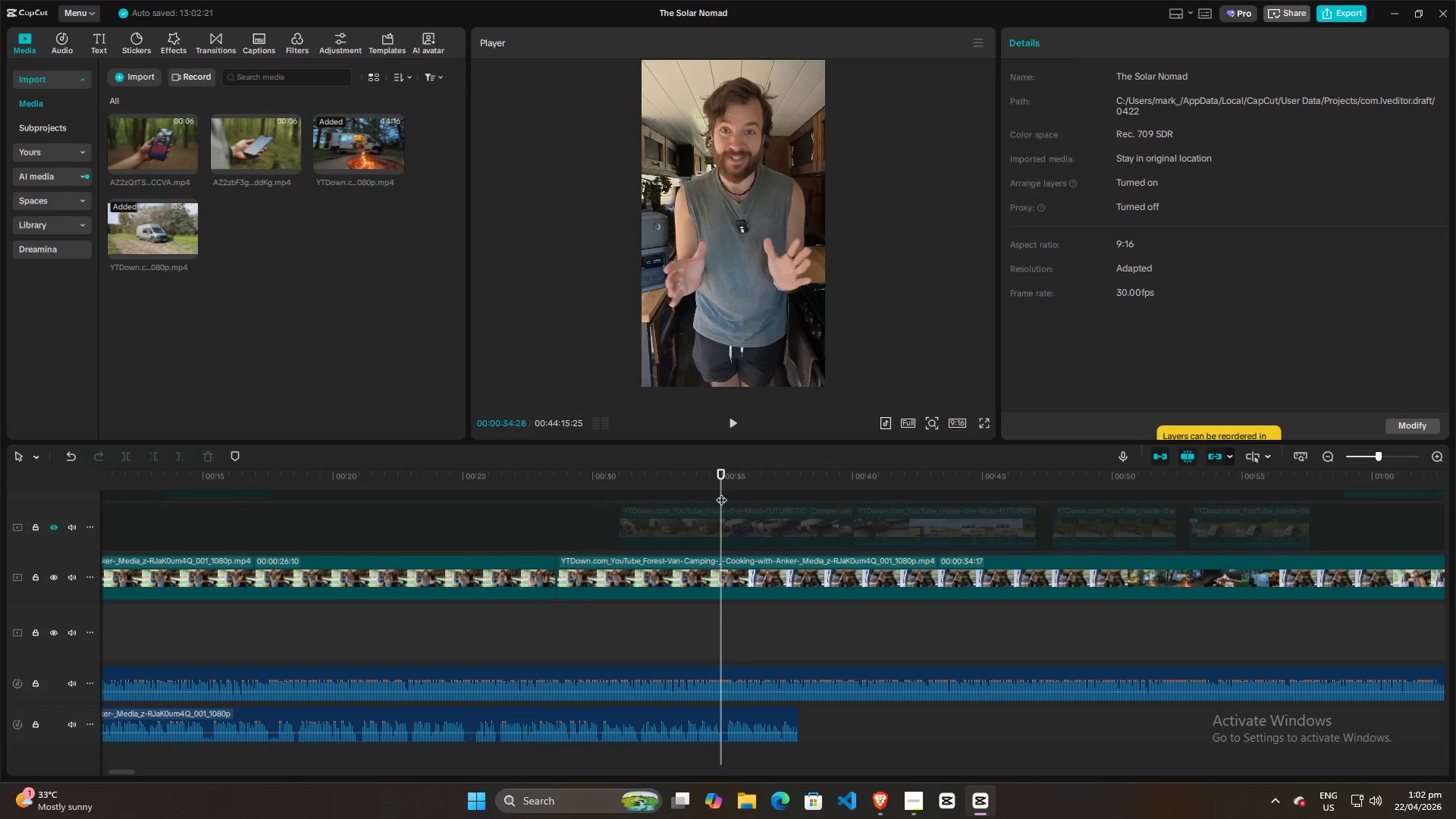 
key(Space)
 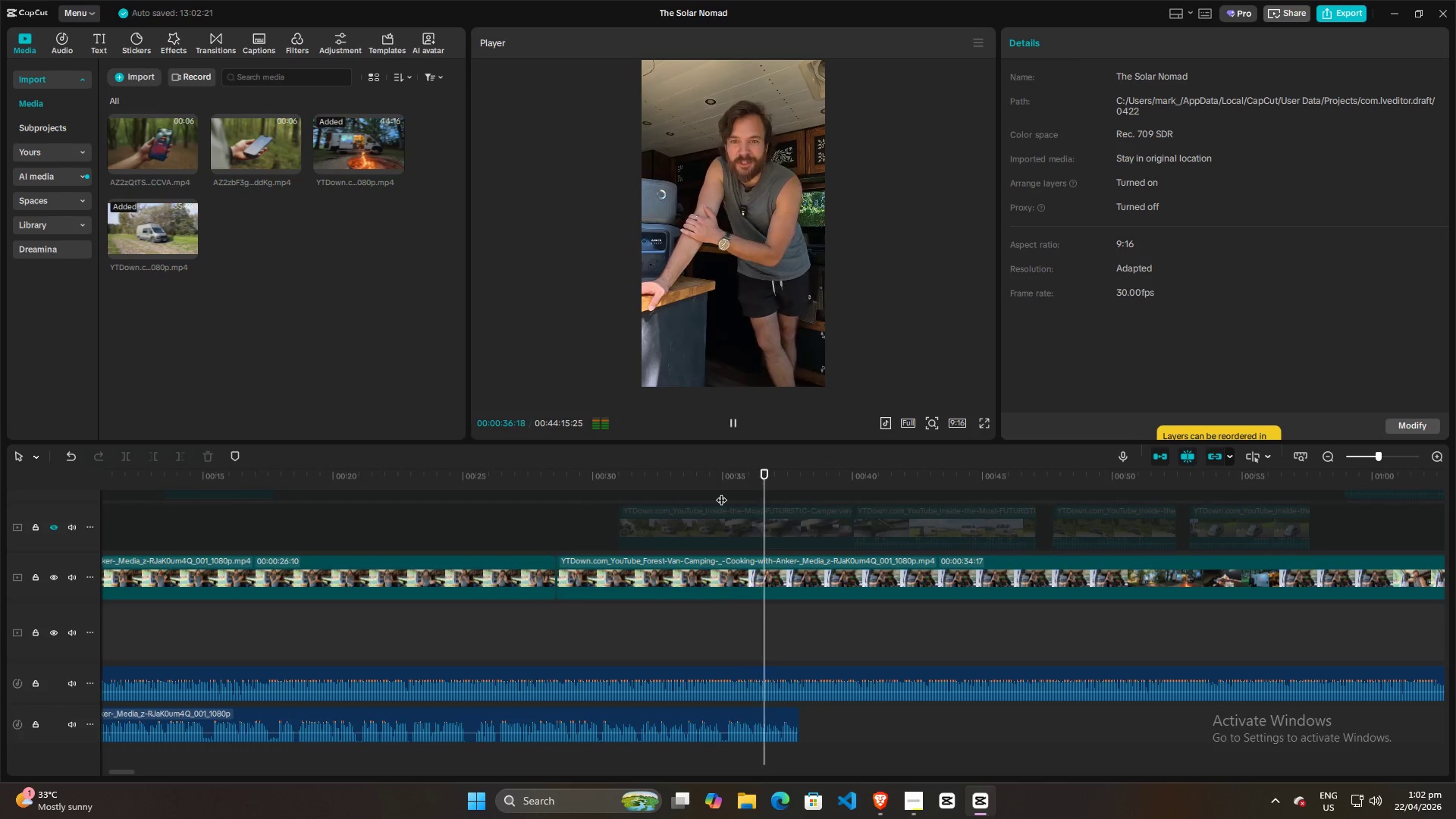 
key(Space)
 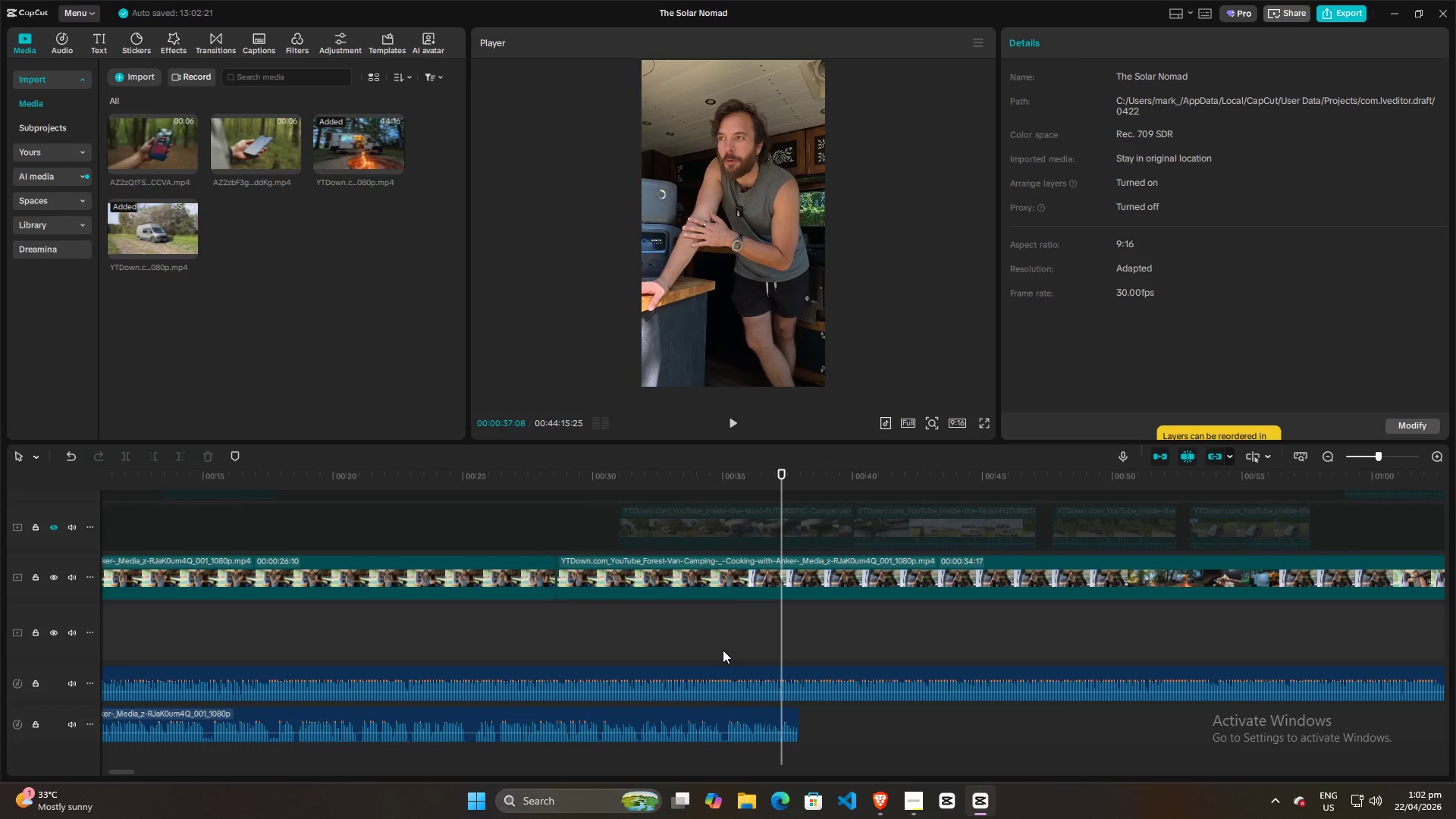 
left_click([723, 650])
 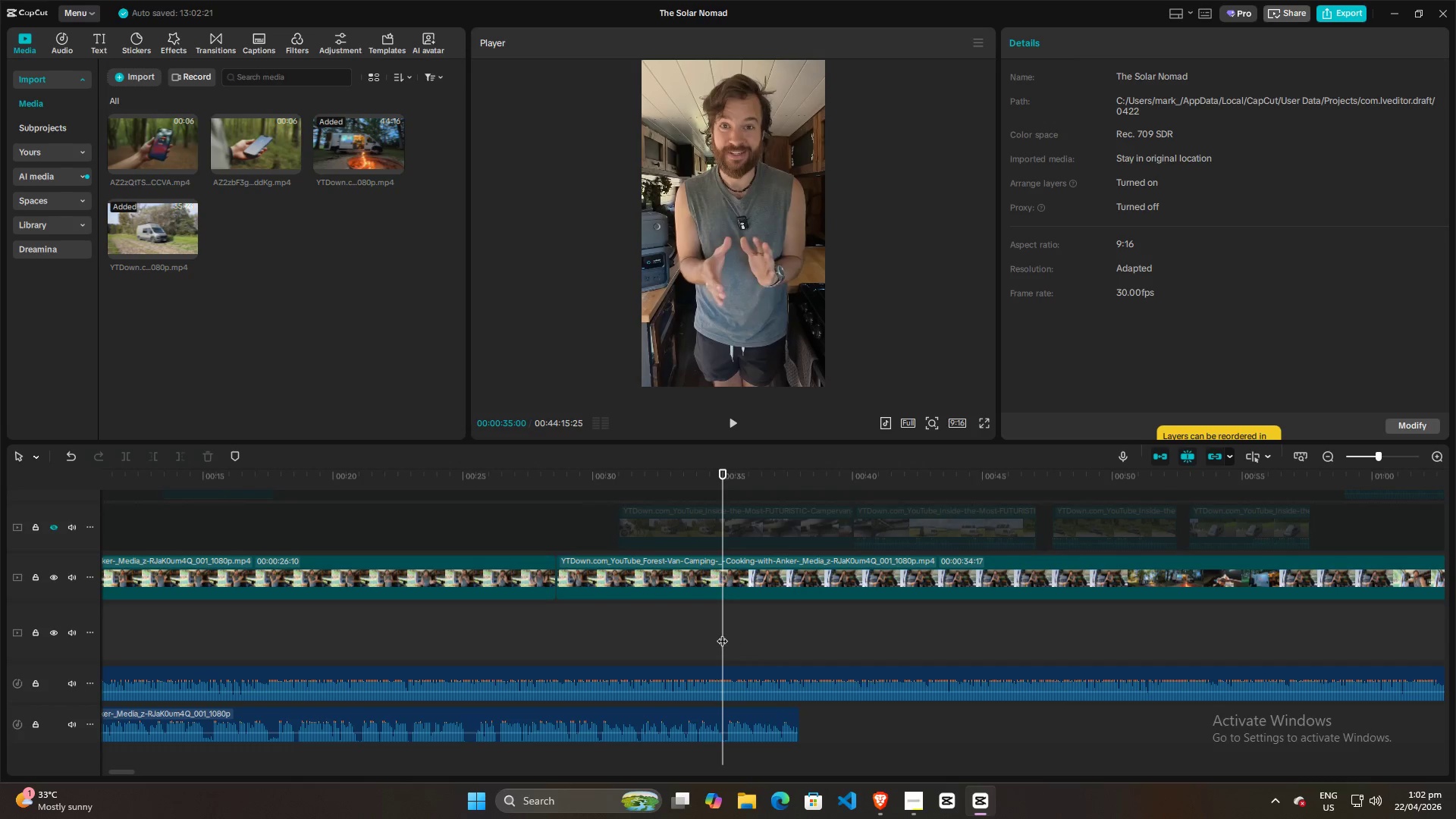 
left_click_drag(start_coordinate=[722, 633], to_coordinate=[560, 639])
 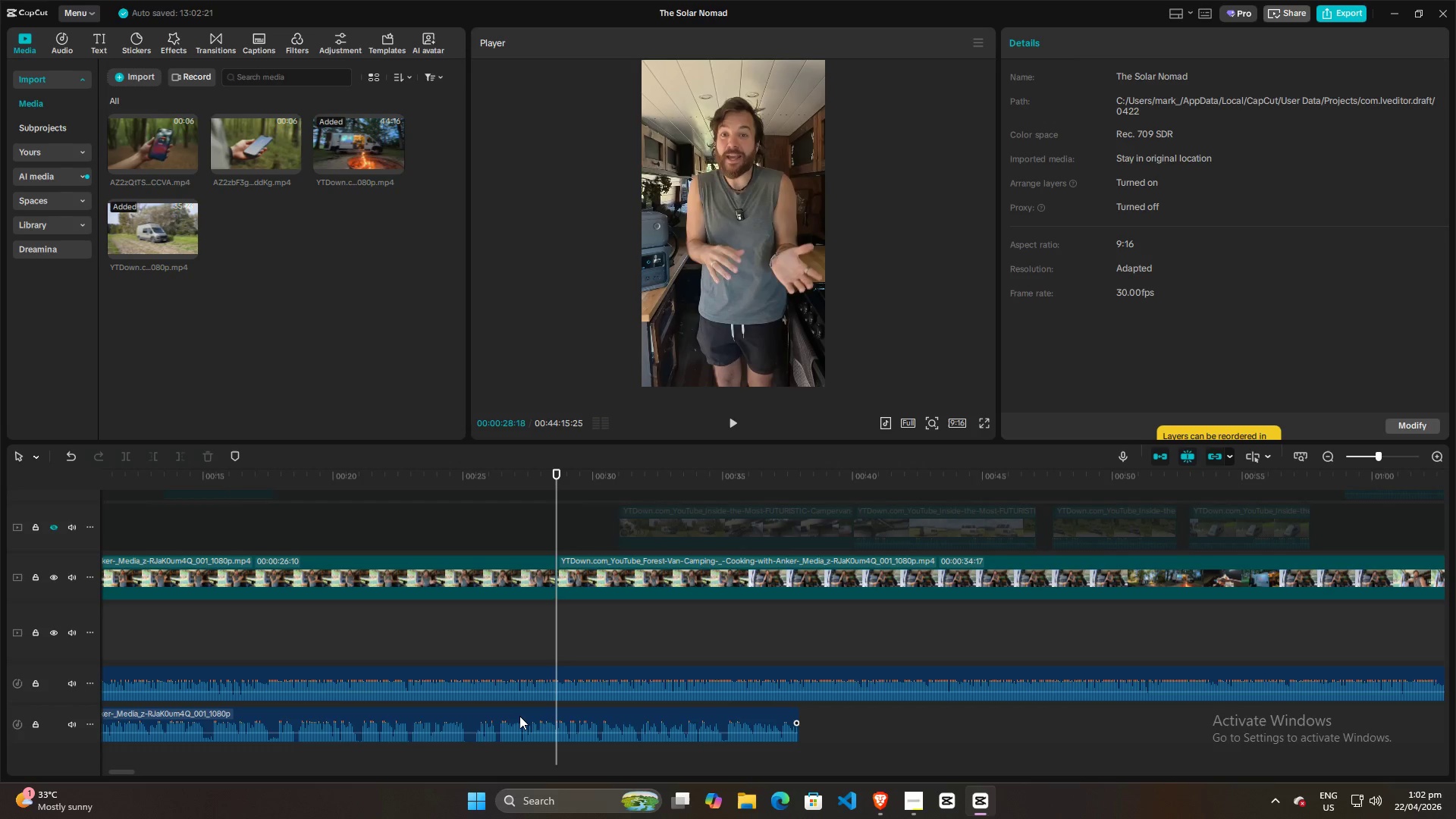 
left_click([519, 716])
 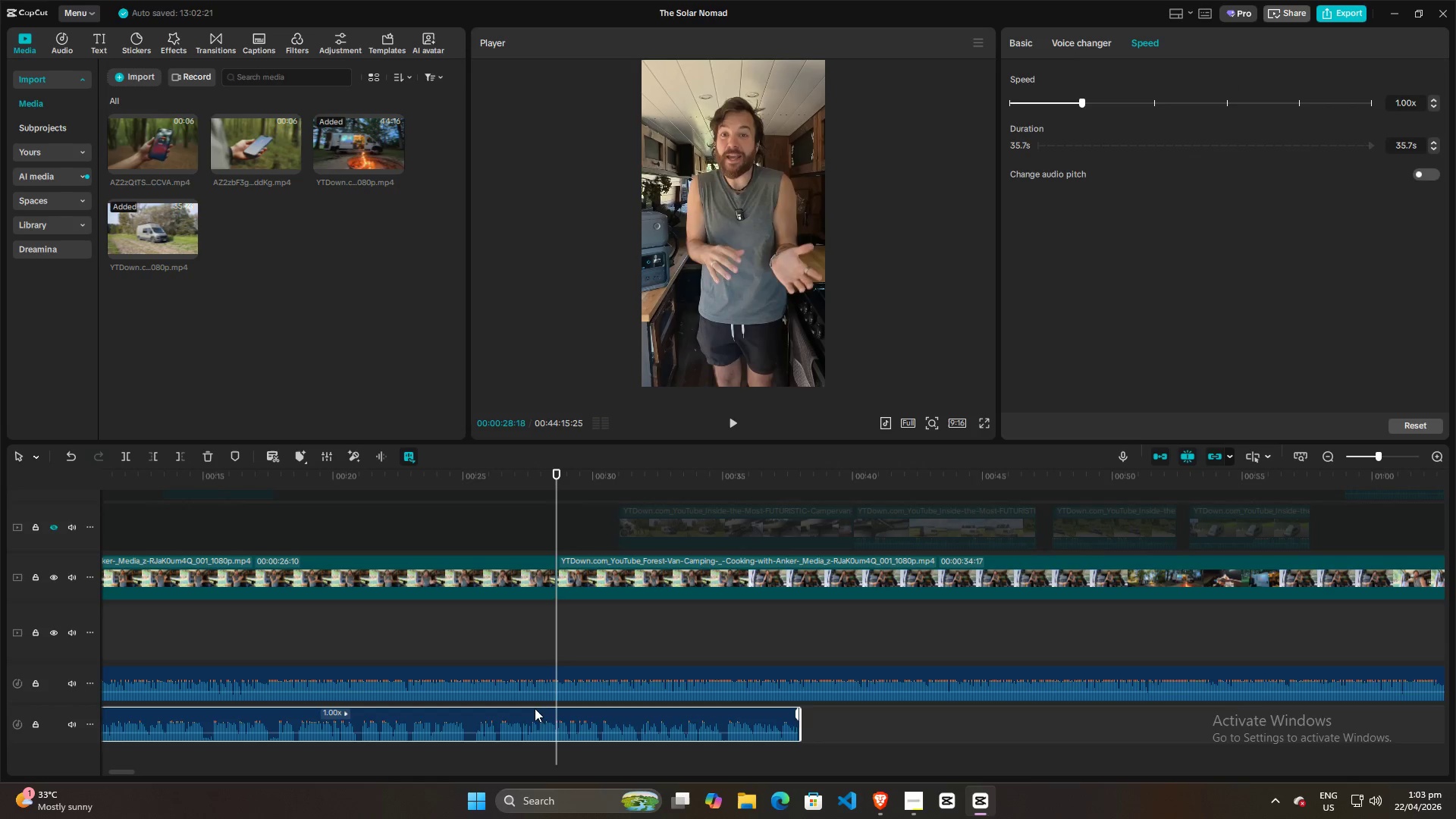 
left_click([535, 711])
 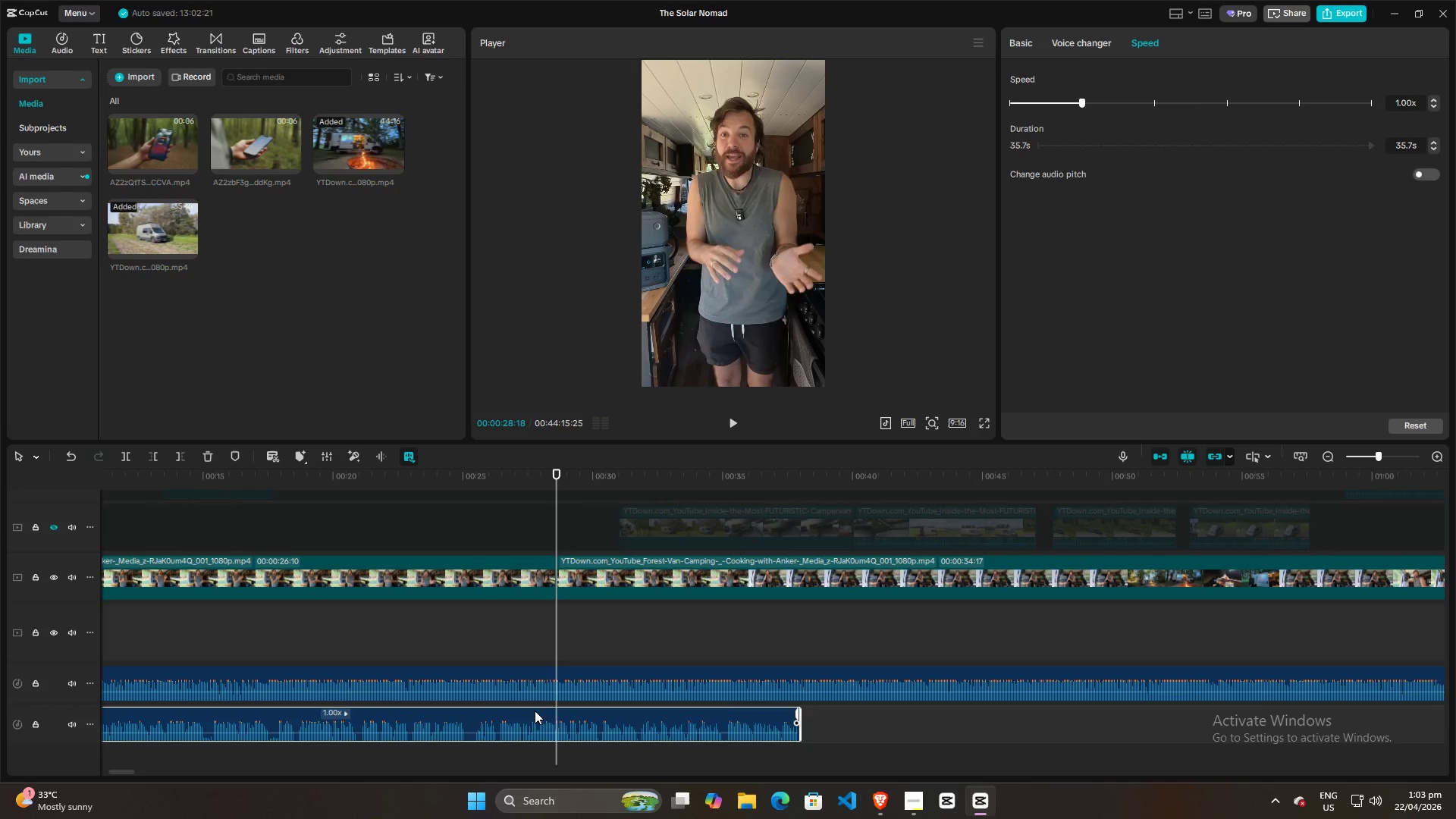 
key(W)
 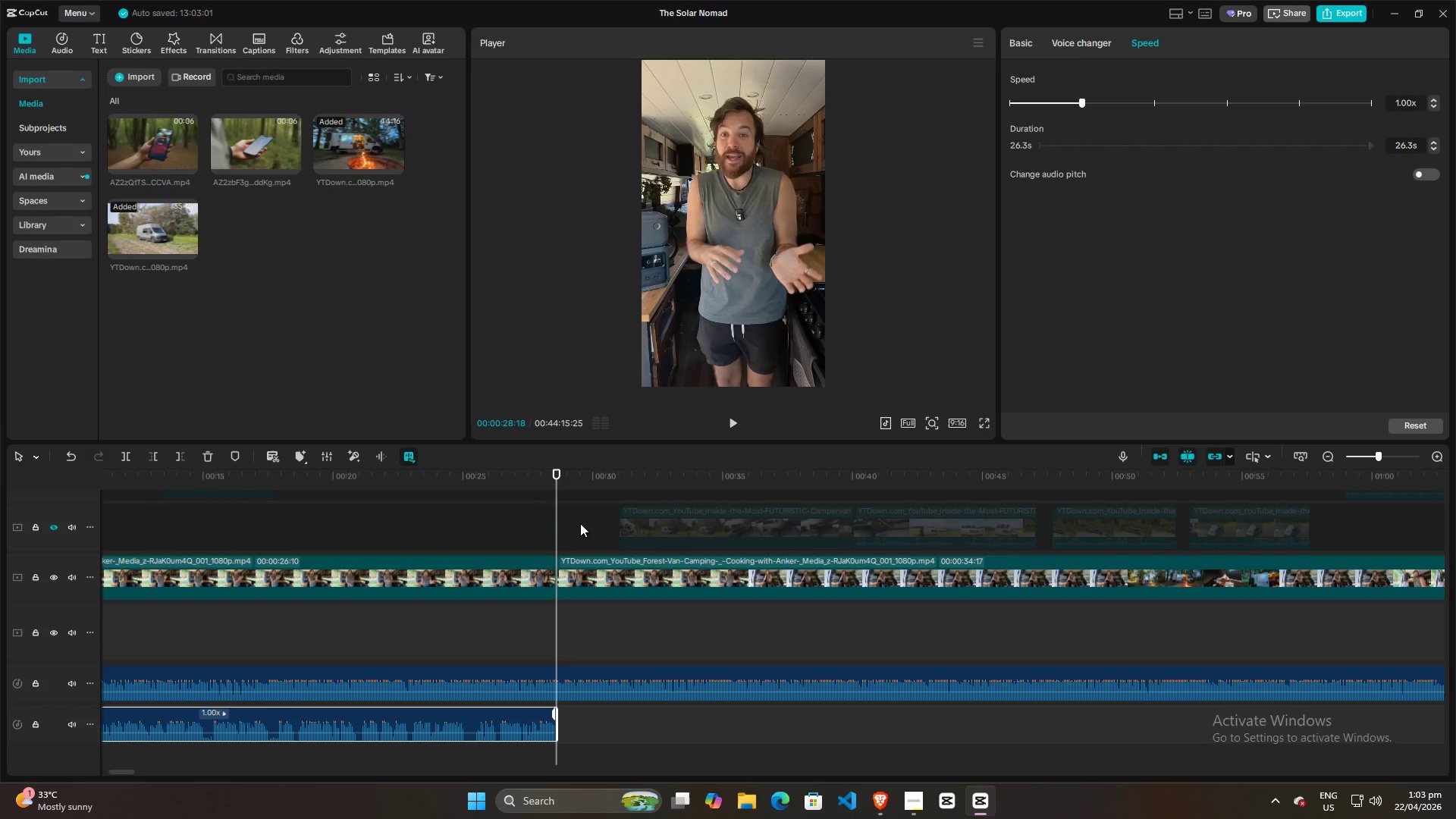 
left_click_drag(start_coordinate=[559, 513], to_coordinate=[633, 526])
 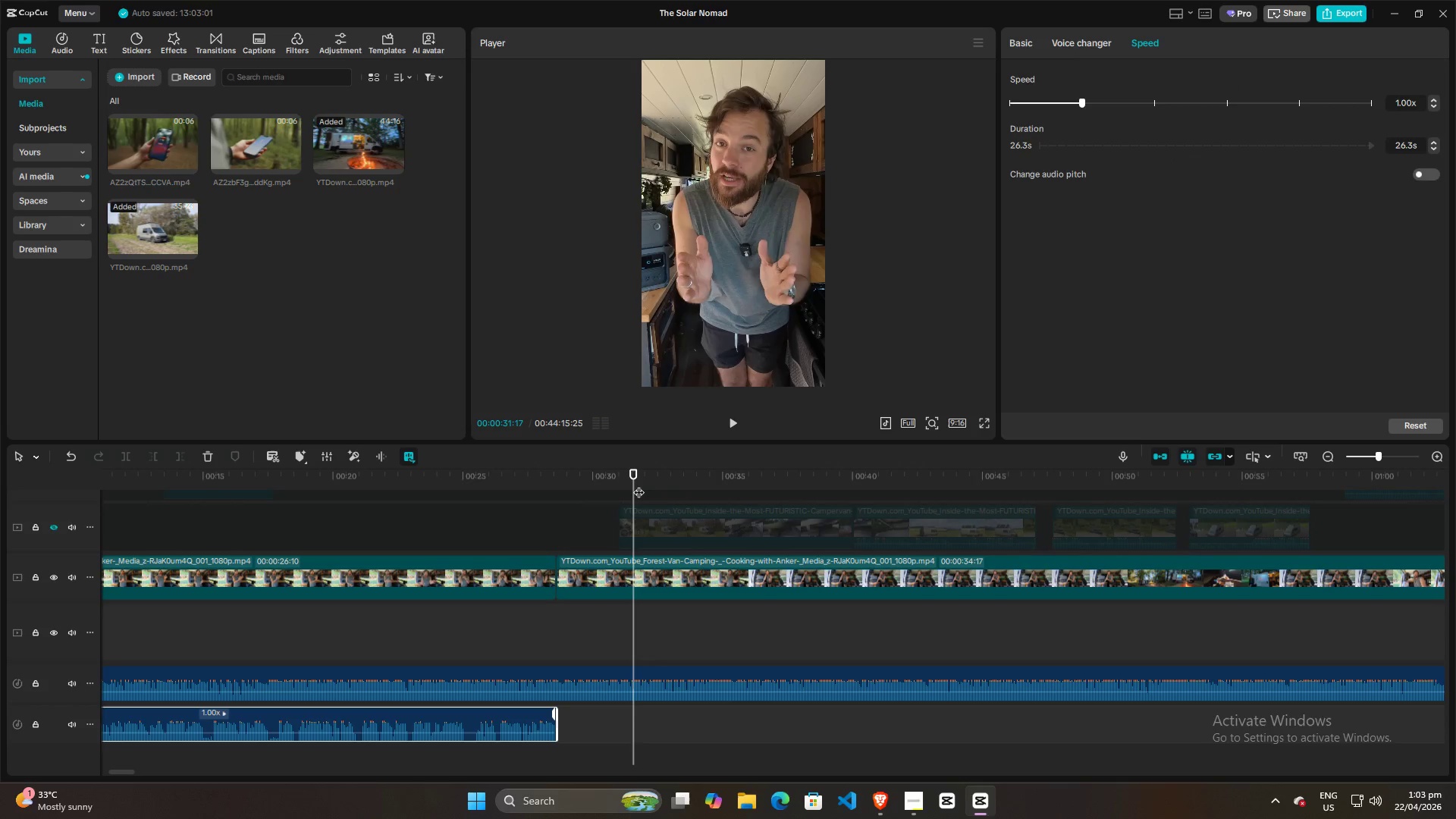 
left_click_drag(start_coordinate=[639, 485], to_coordinate=[209, 507])
 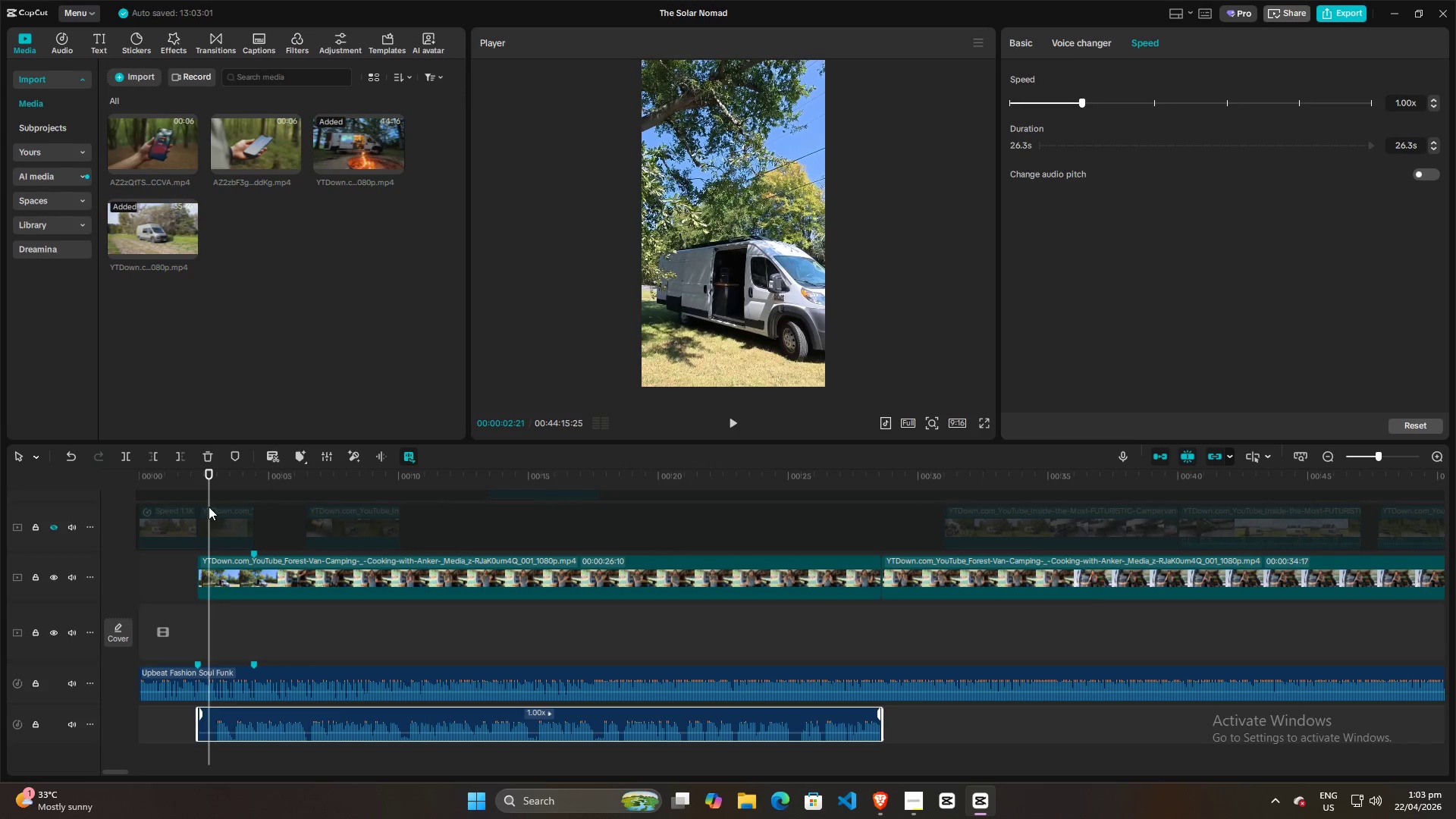 
key(Space)
 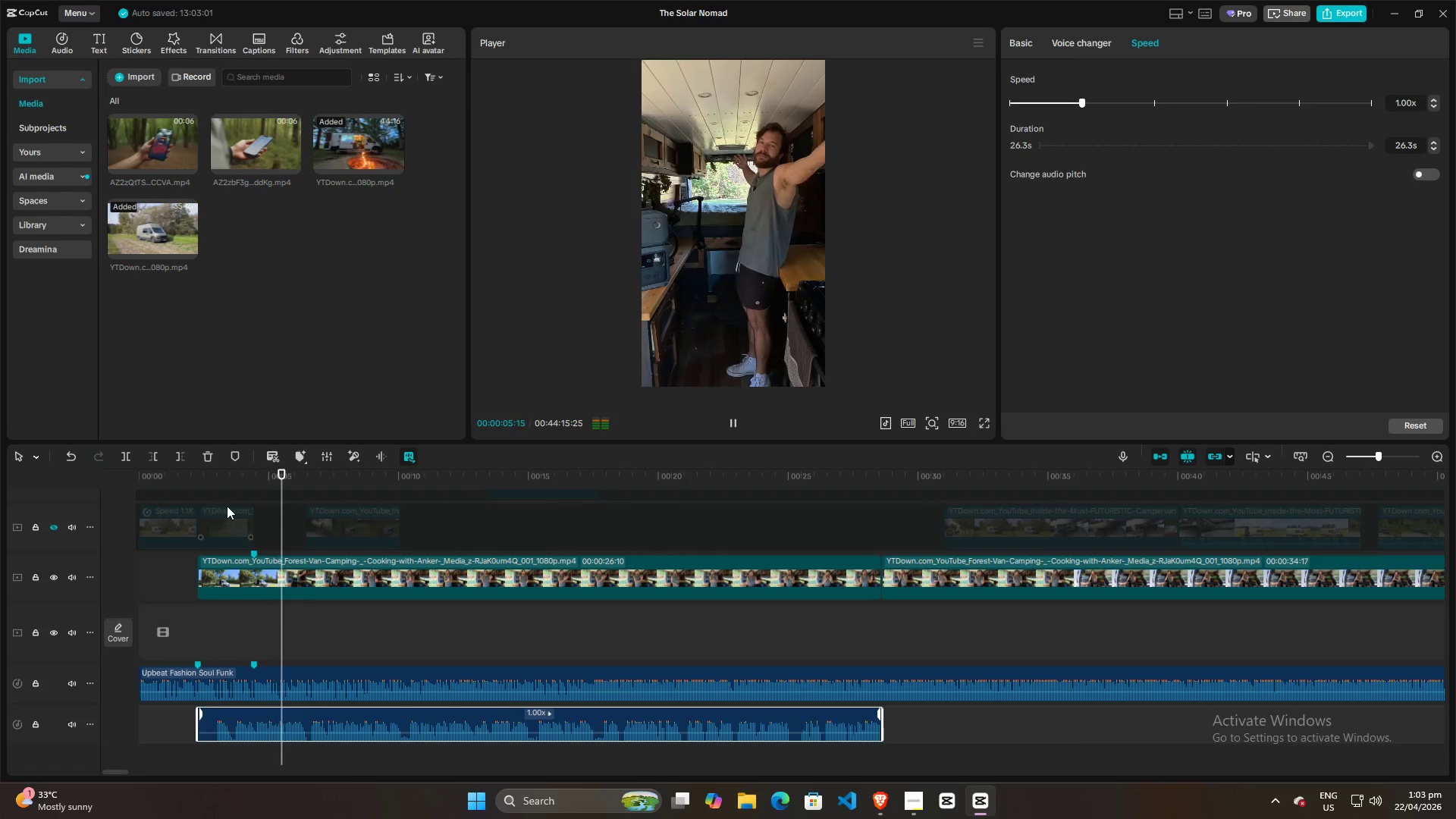 
key(Space)
 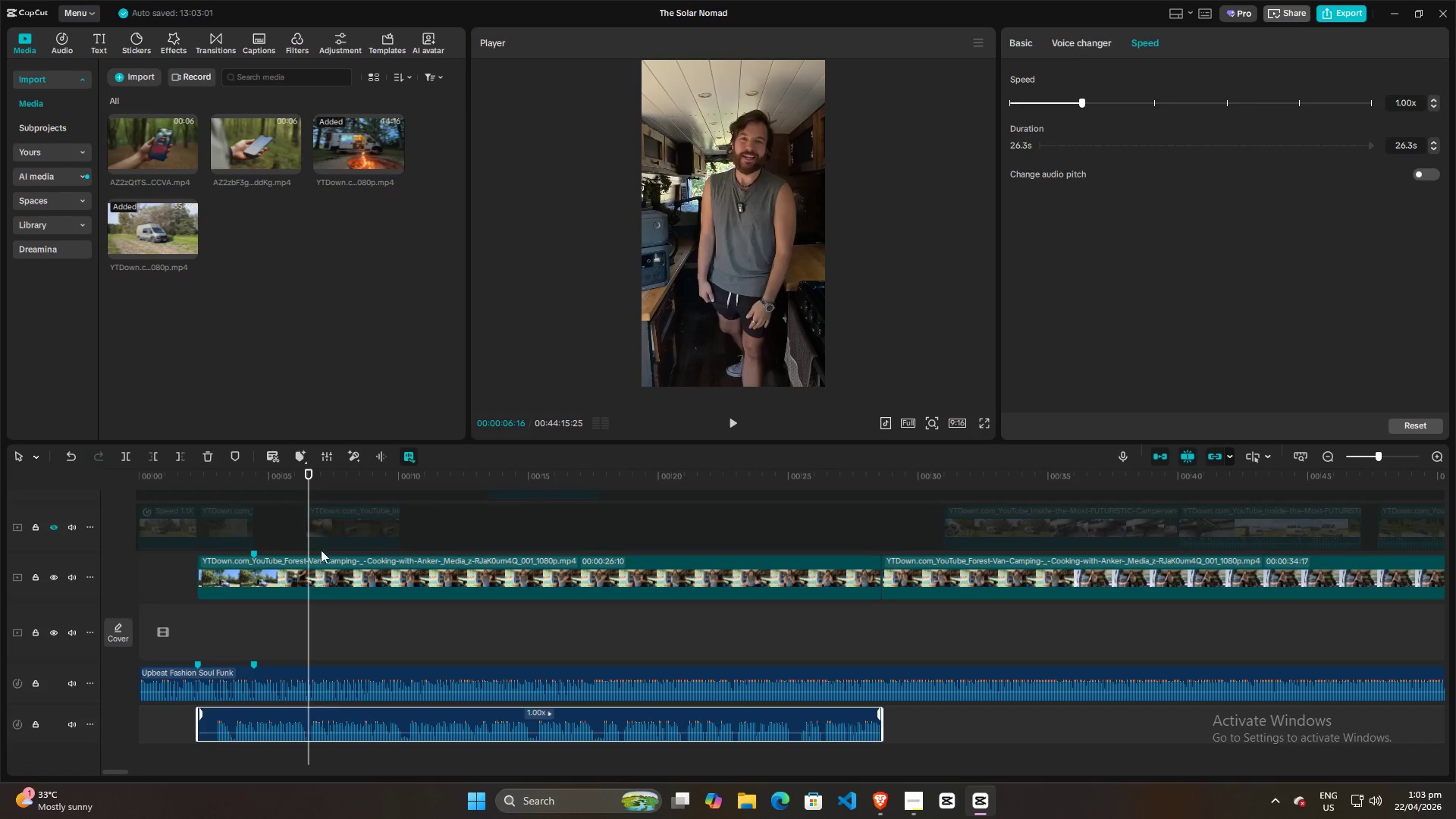 
left_click_drag(start_coordinate=[309, 497], to_coordinate=[733, 519])
 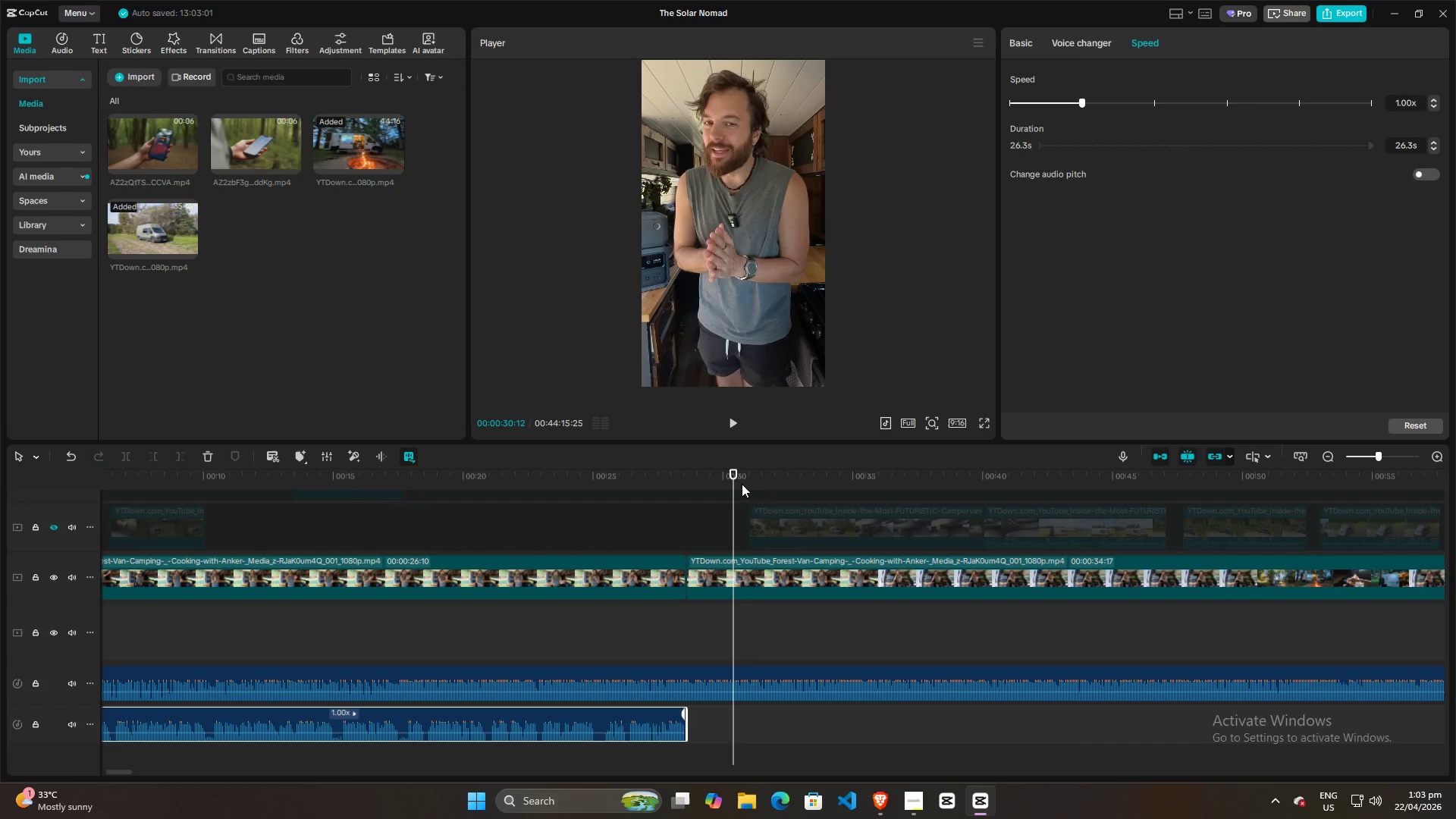 
left_click_drag(start_coordinate=[734, 484], to_coordinate=[1104, 510])
 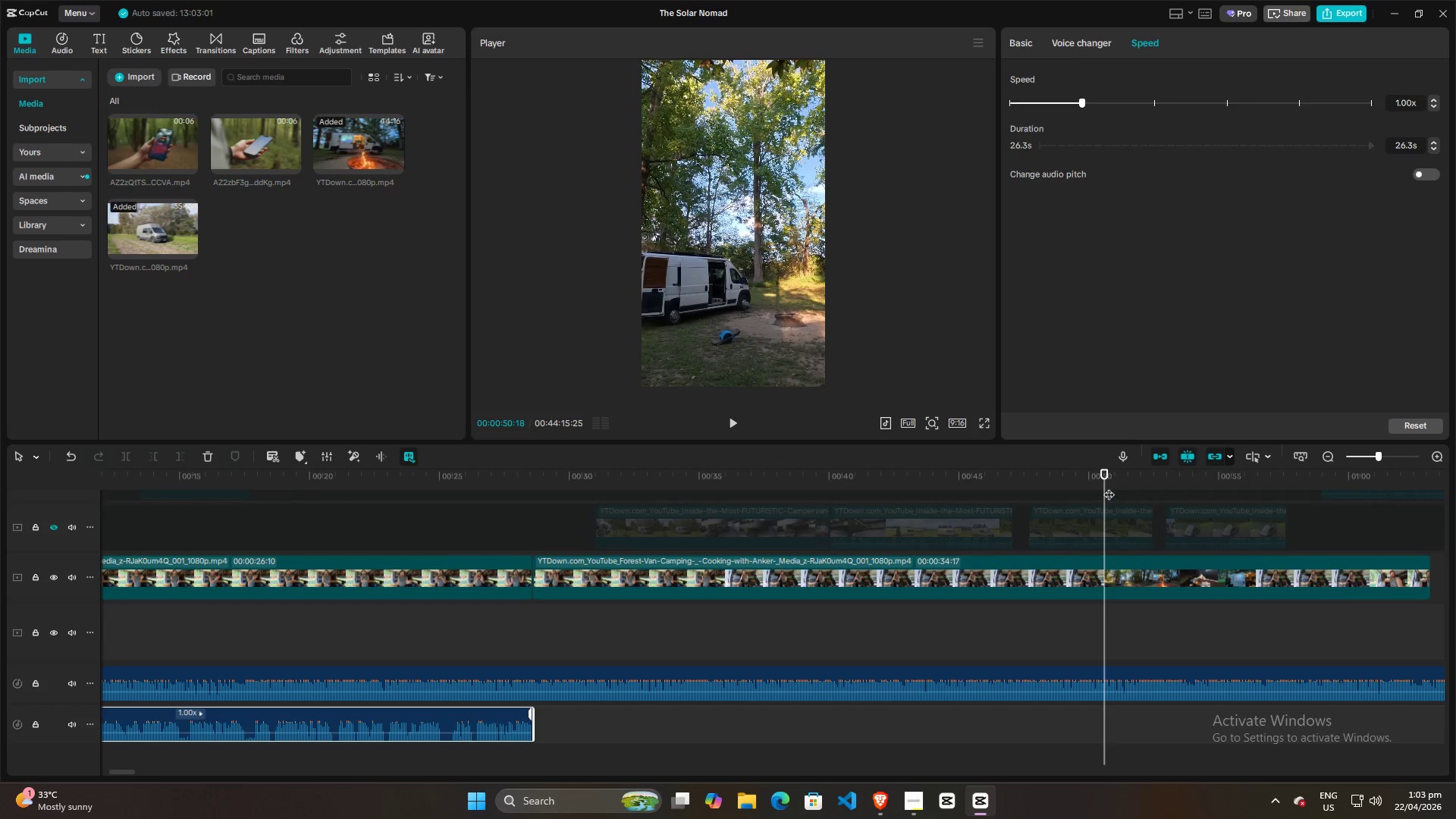 
left_click_drag(start_coordinate=[1109, 487], to_coordinate=[718, 526])
 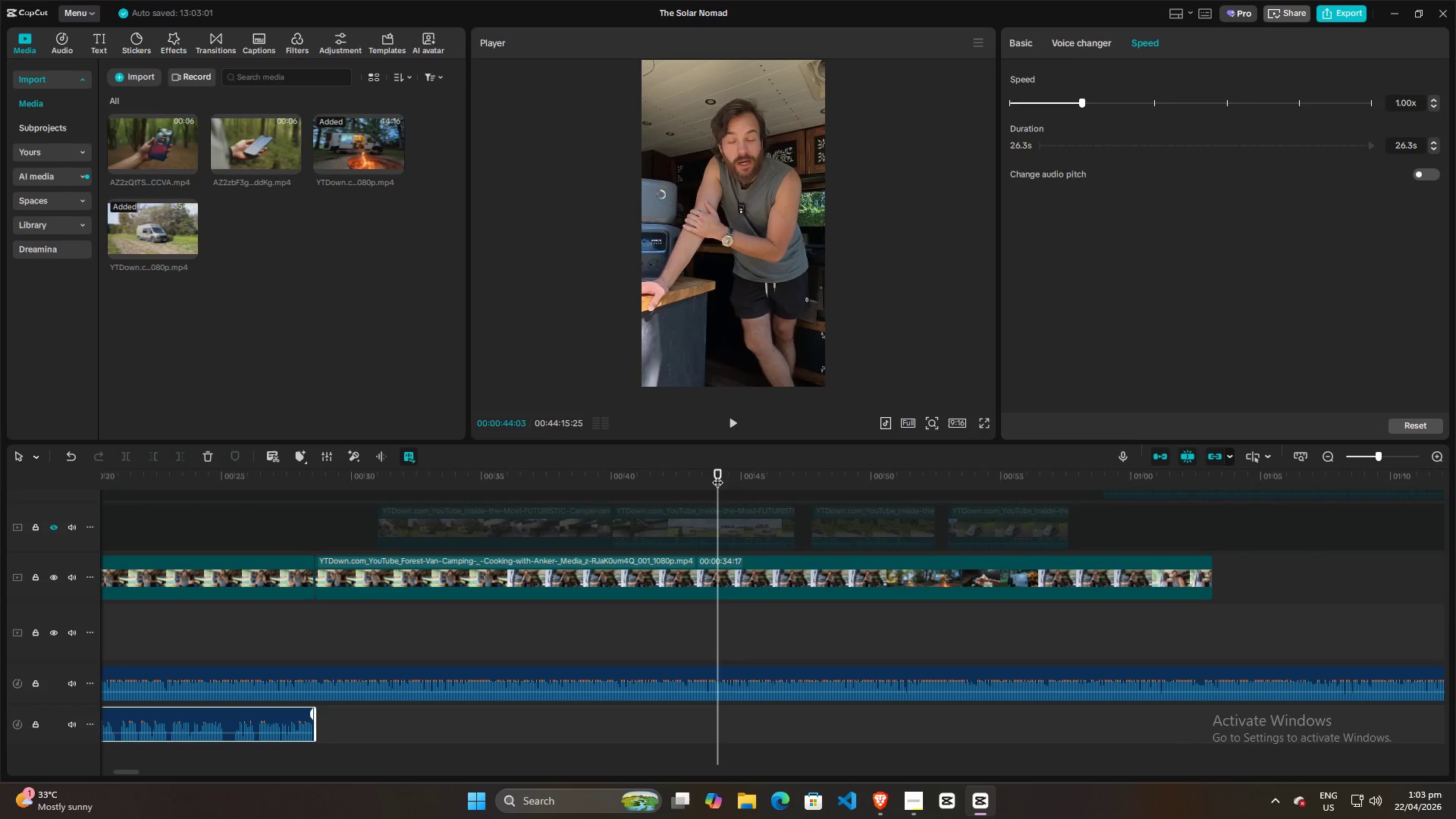 
left_click_drag(start_coordinate=[717, 483], to_coordinate=[625, 520])
 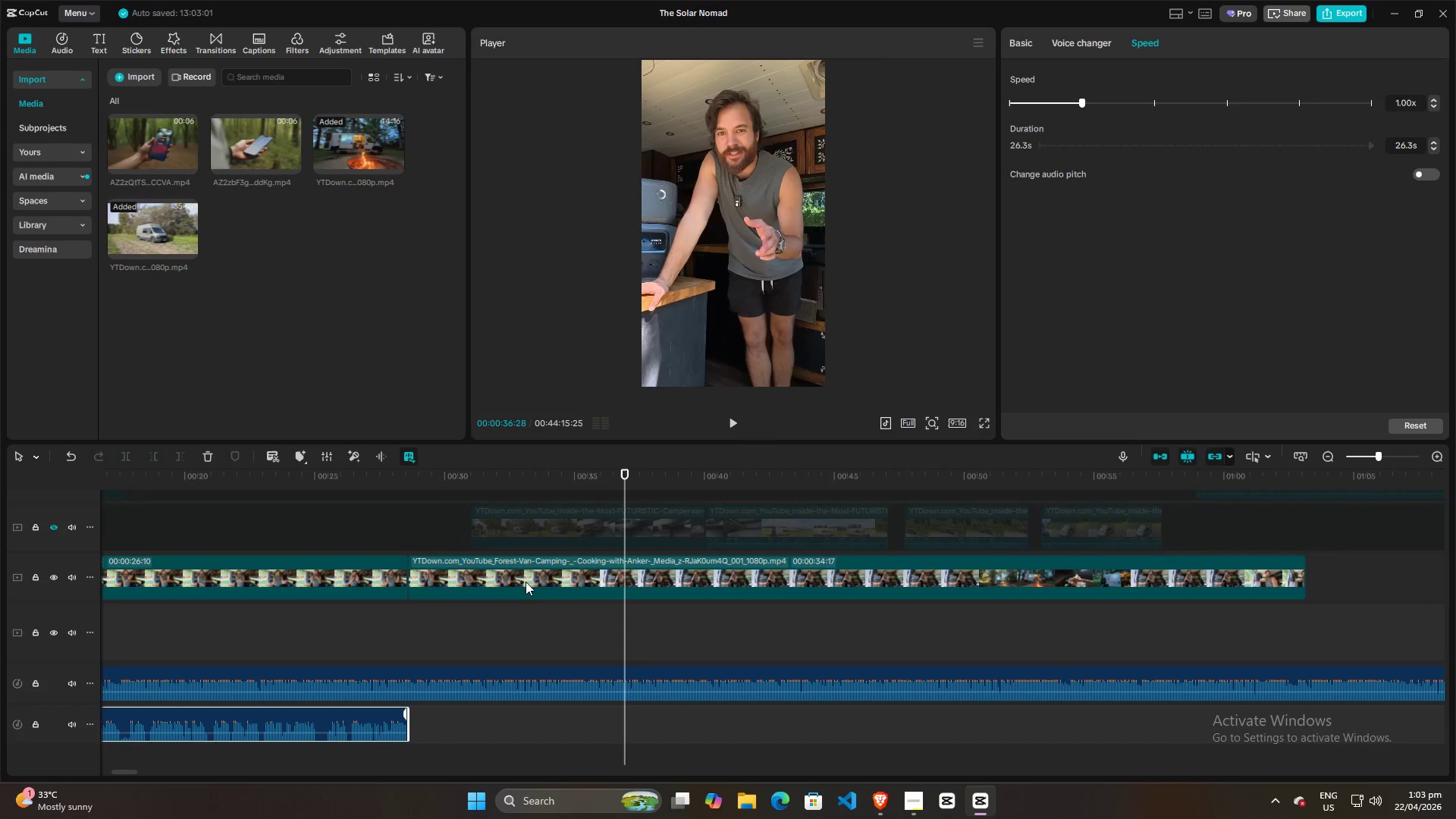 
left_click([526, 581])
 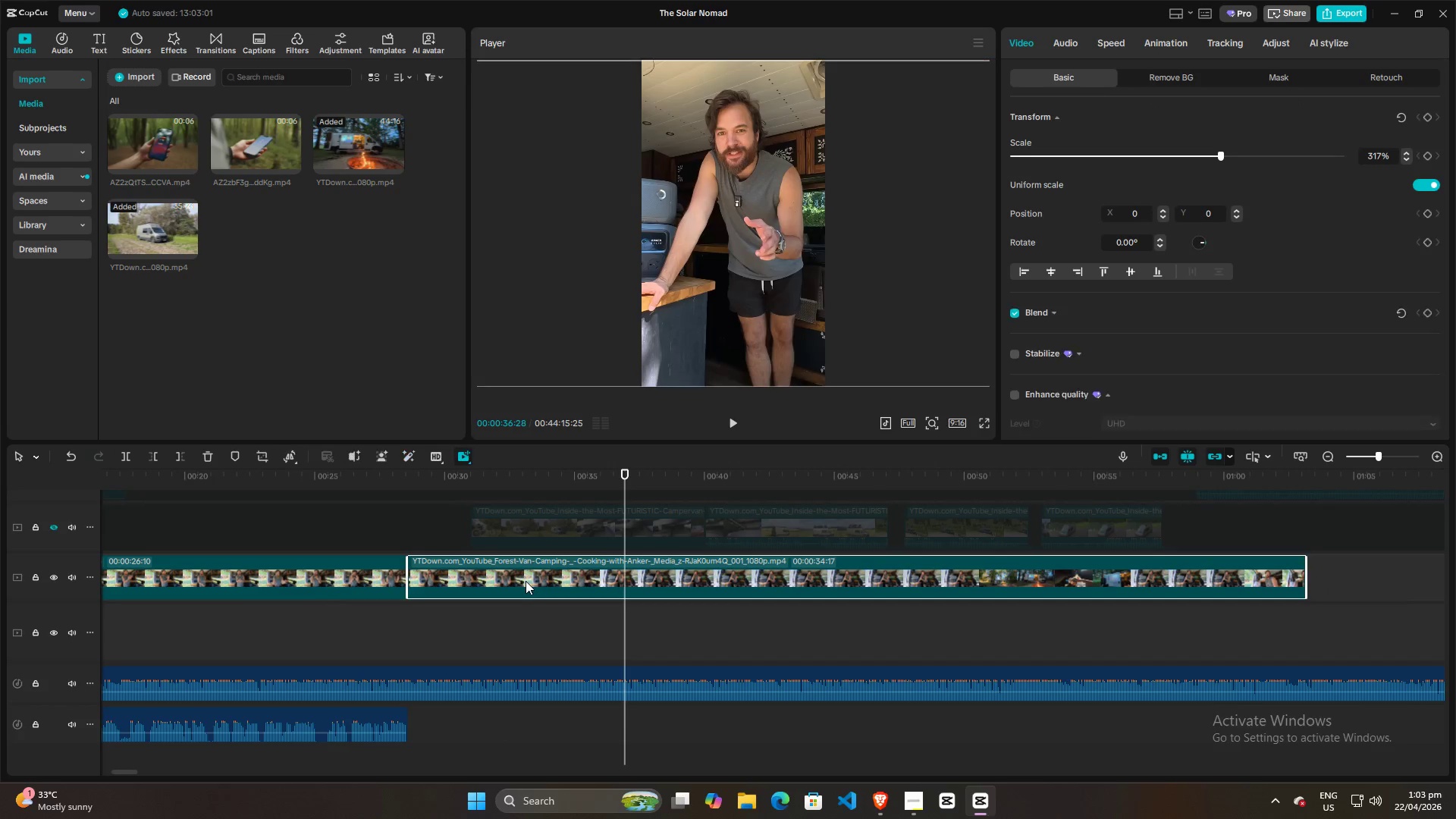 
right_click([526, 581])
 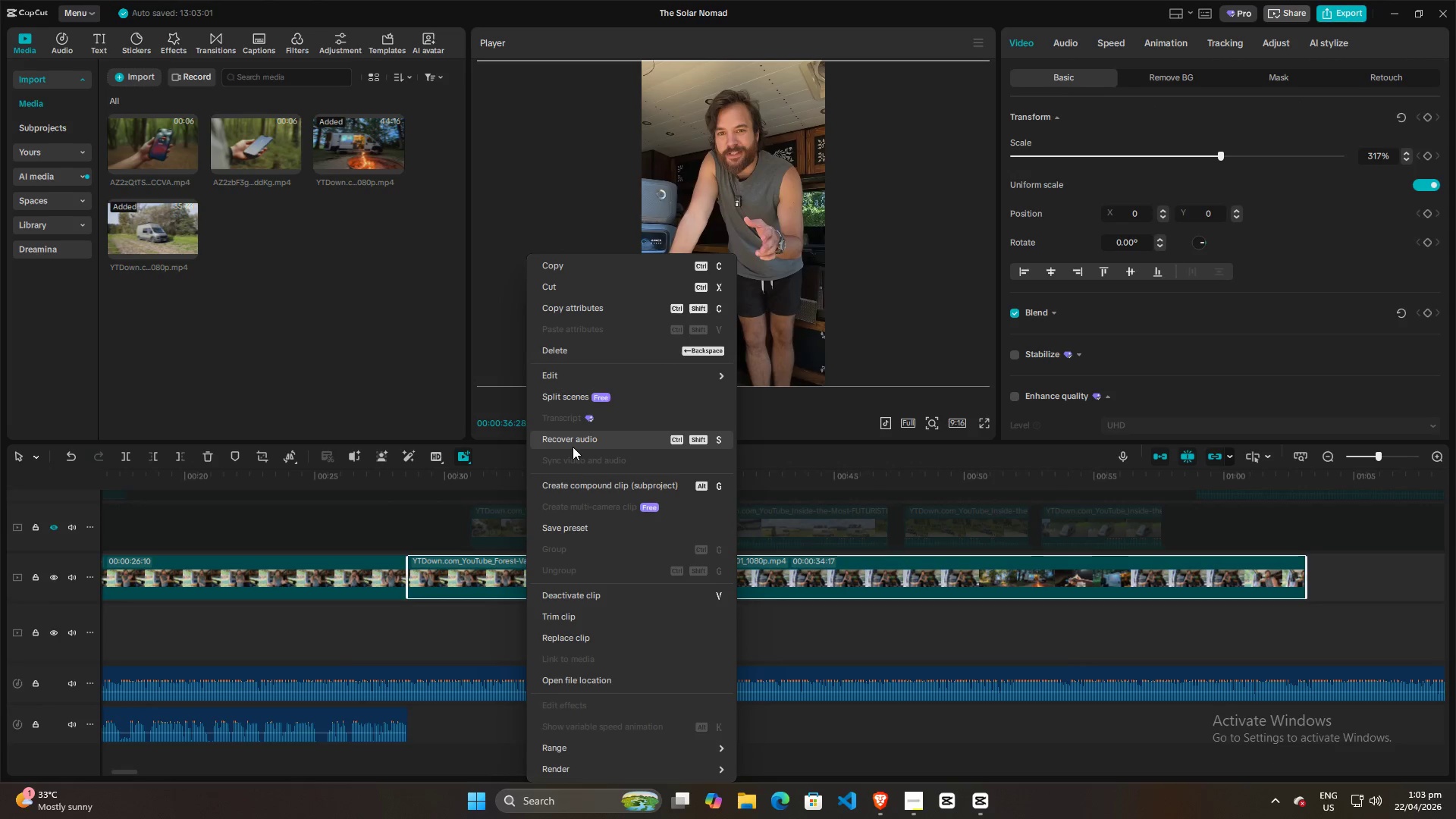 
left_click([573, 444])
 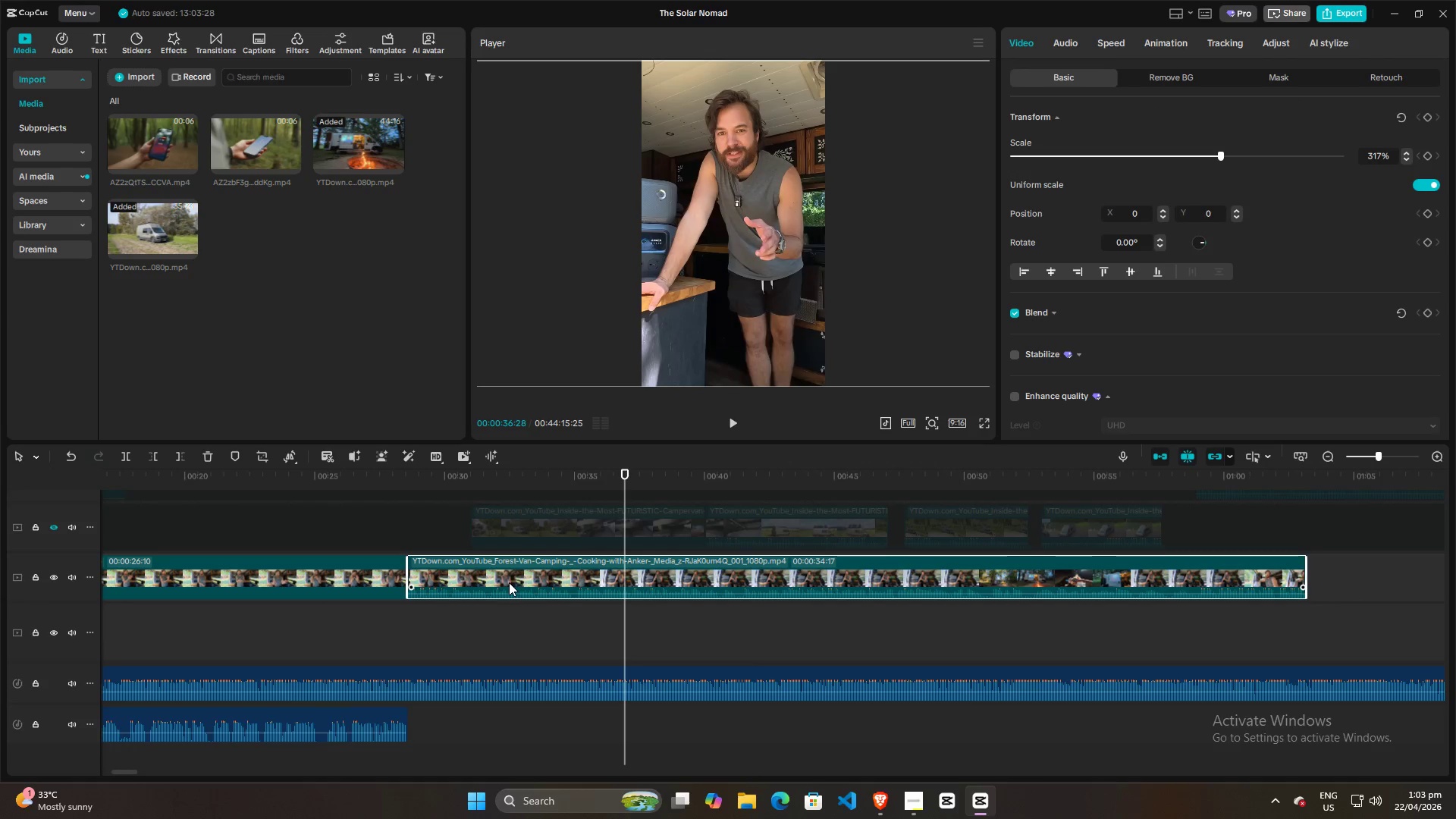 
right_click([509, 577])
 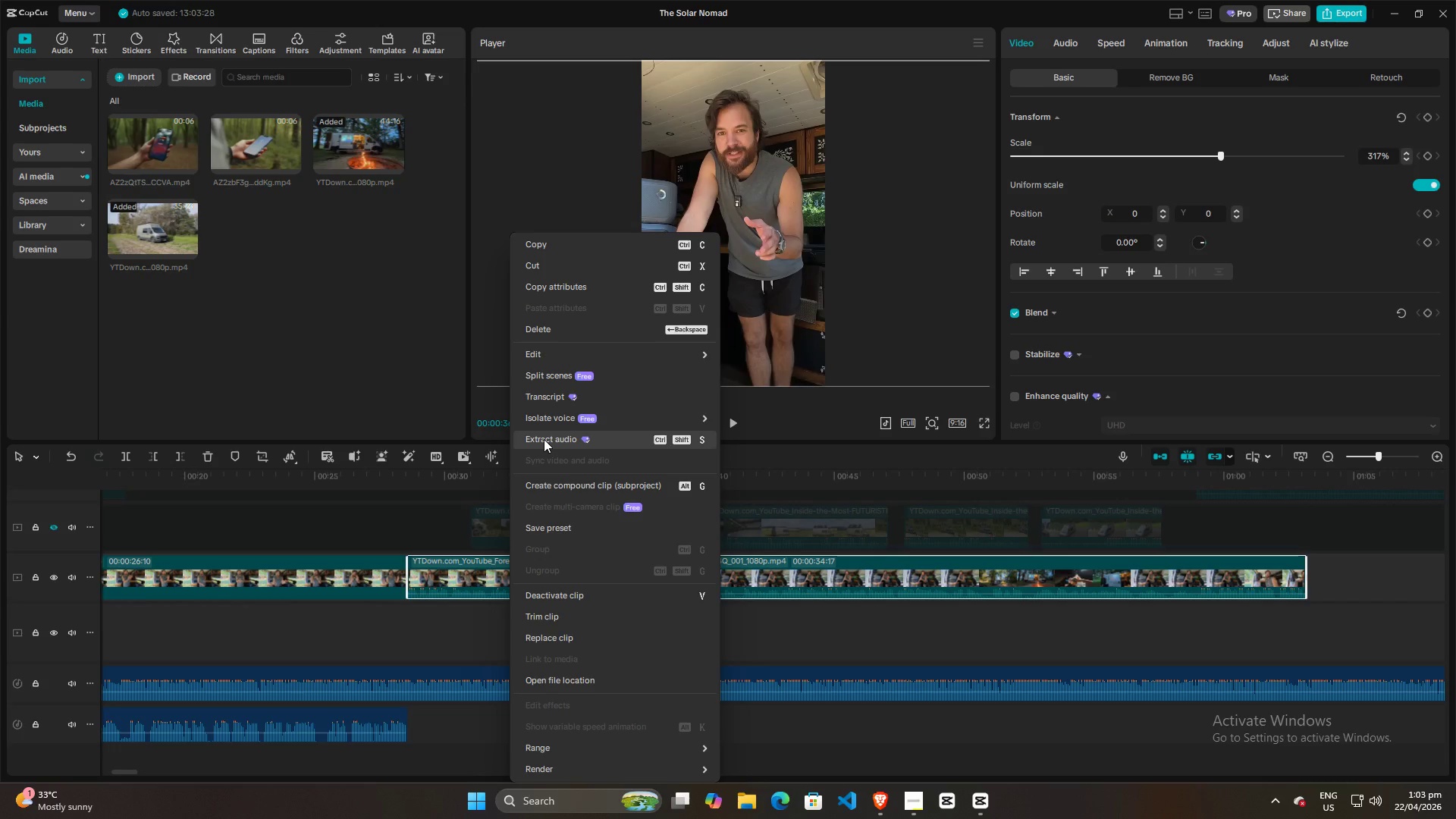 
left_click([544, 439])
 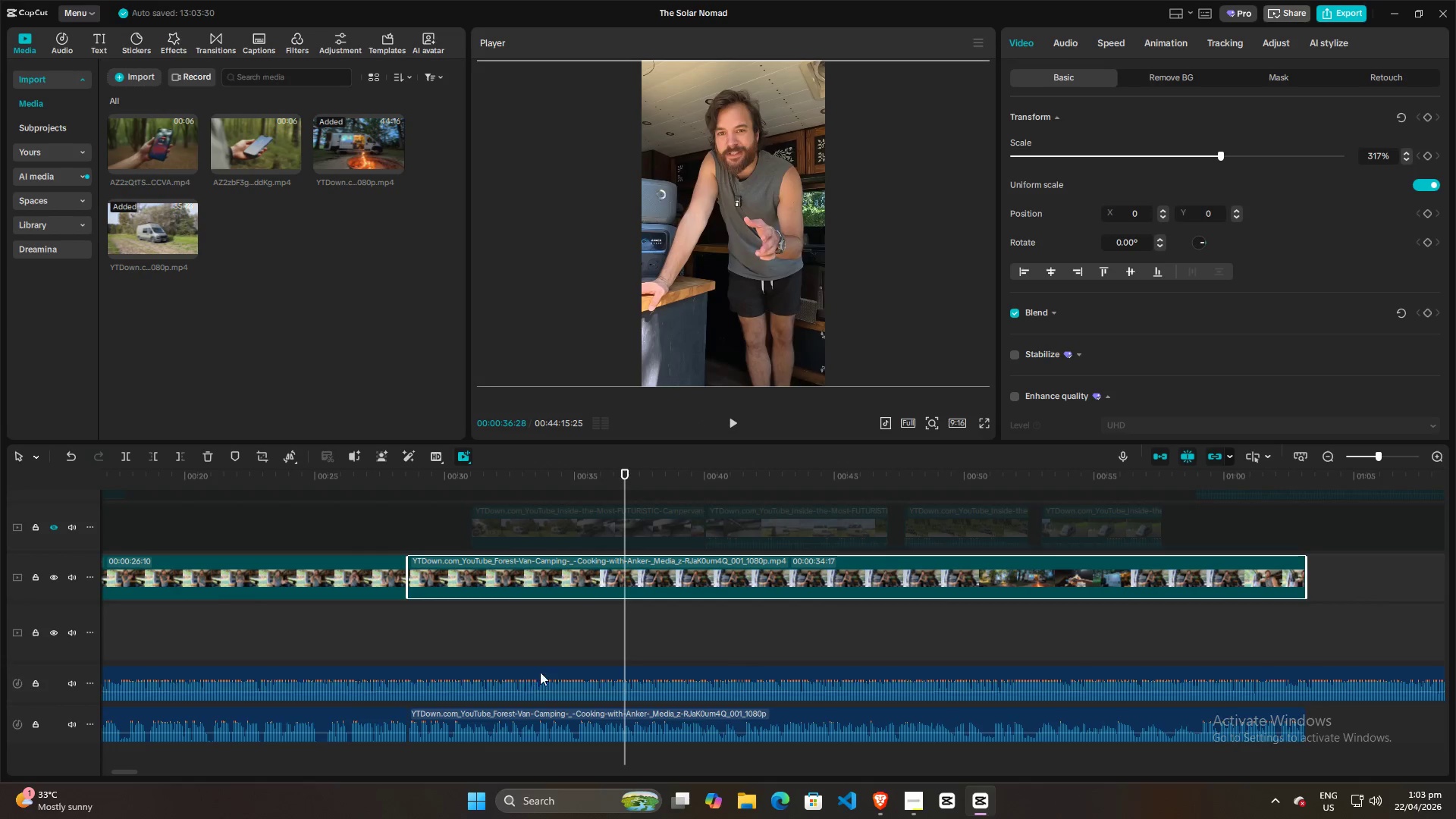 
scroll: coordinate [544, 667], scroll_direction: down, amount: 2.0
 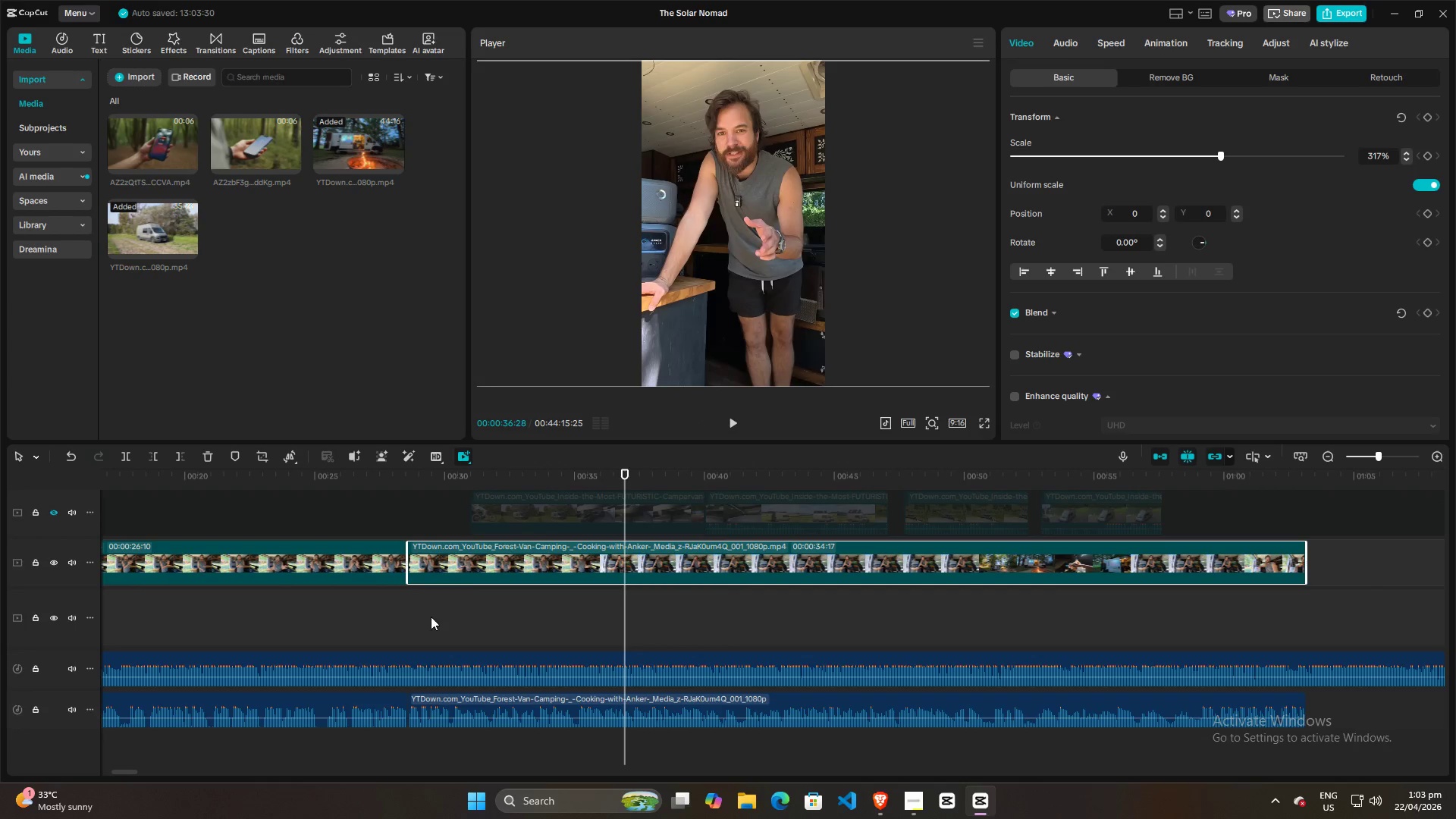 
left_click([409, 624])
 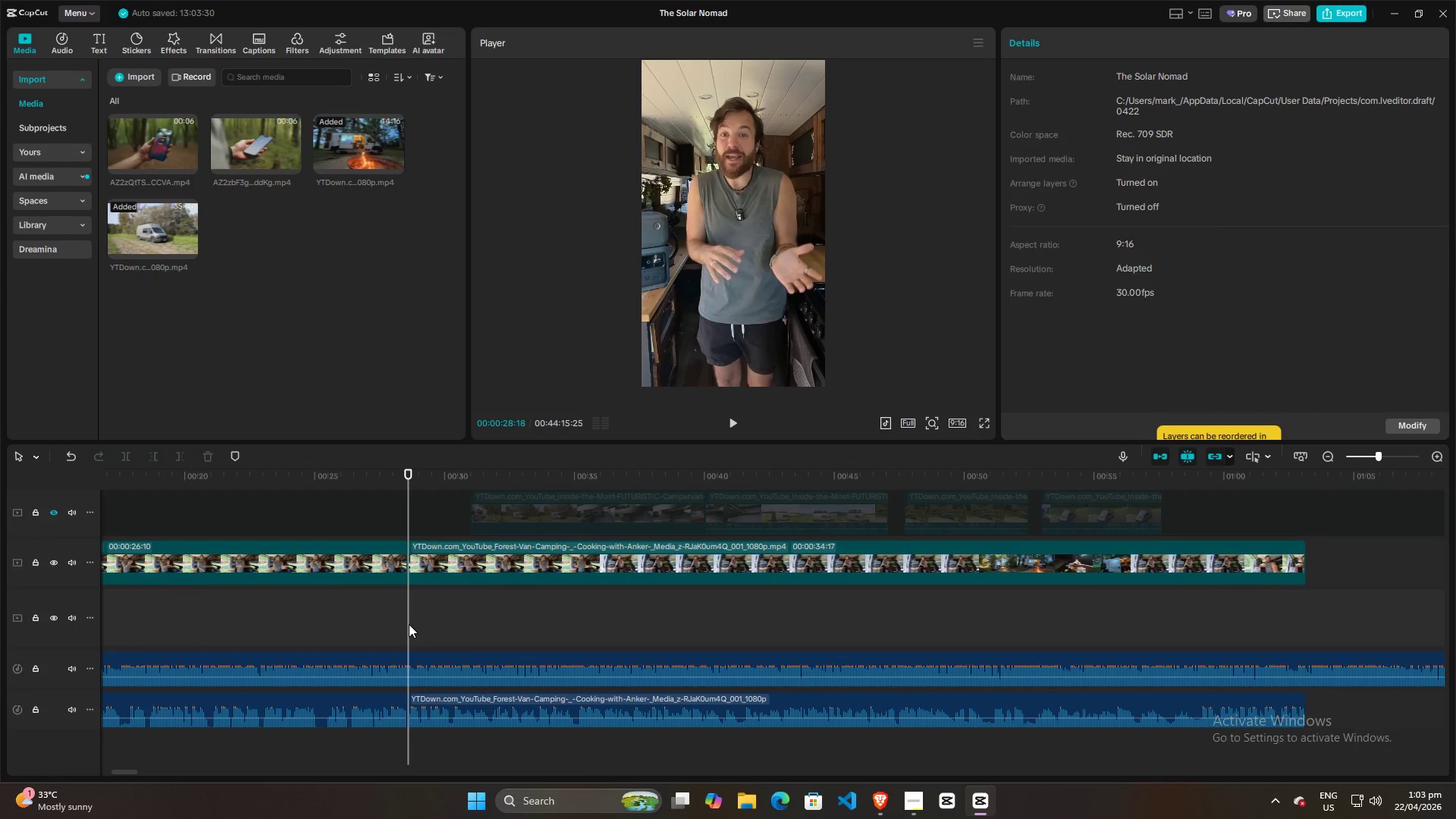 
key(Space)
 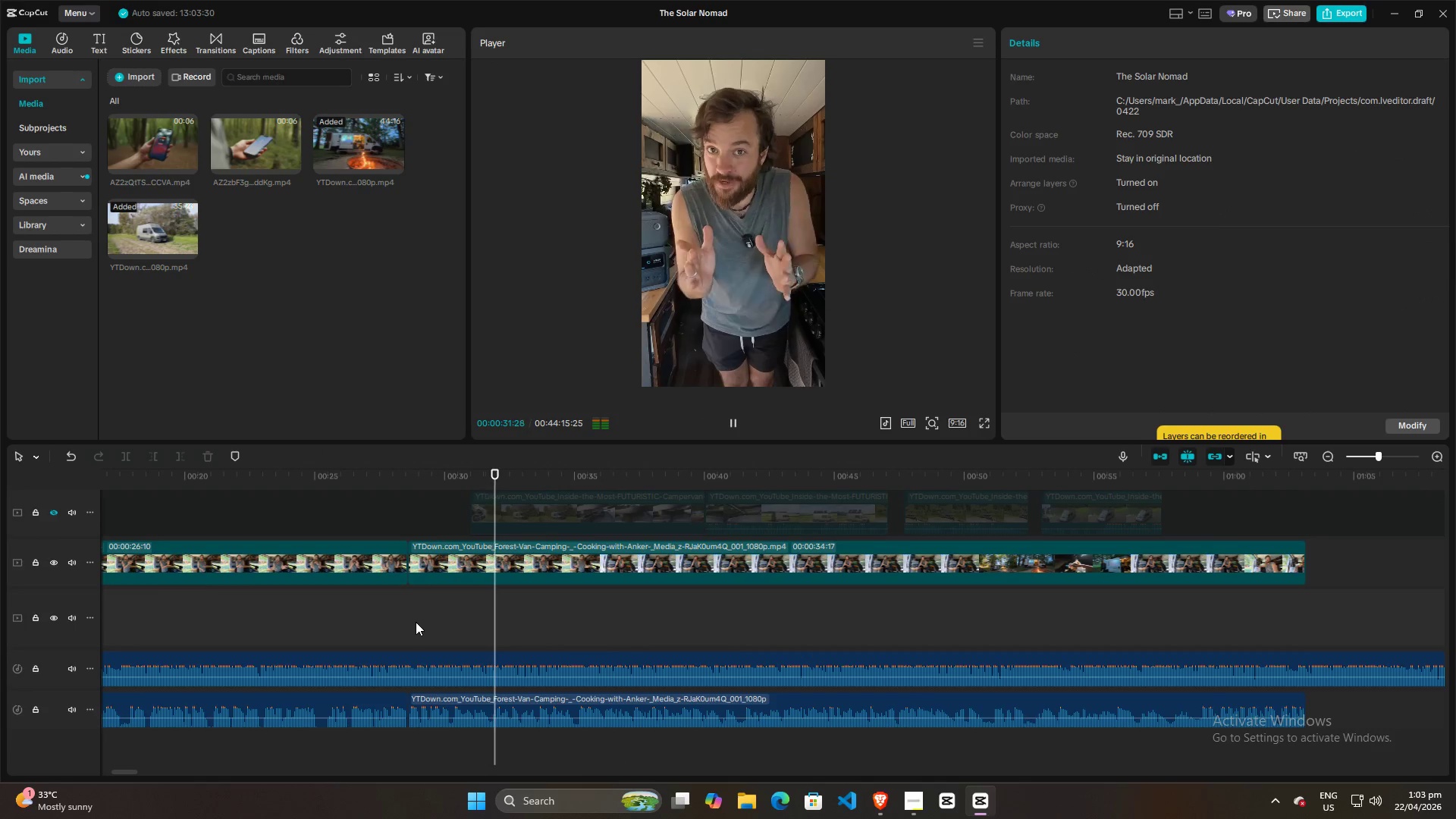 
wait(8.39)
 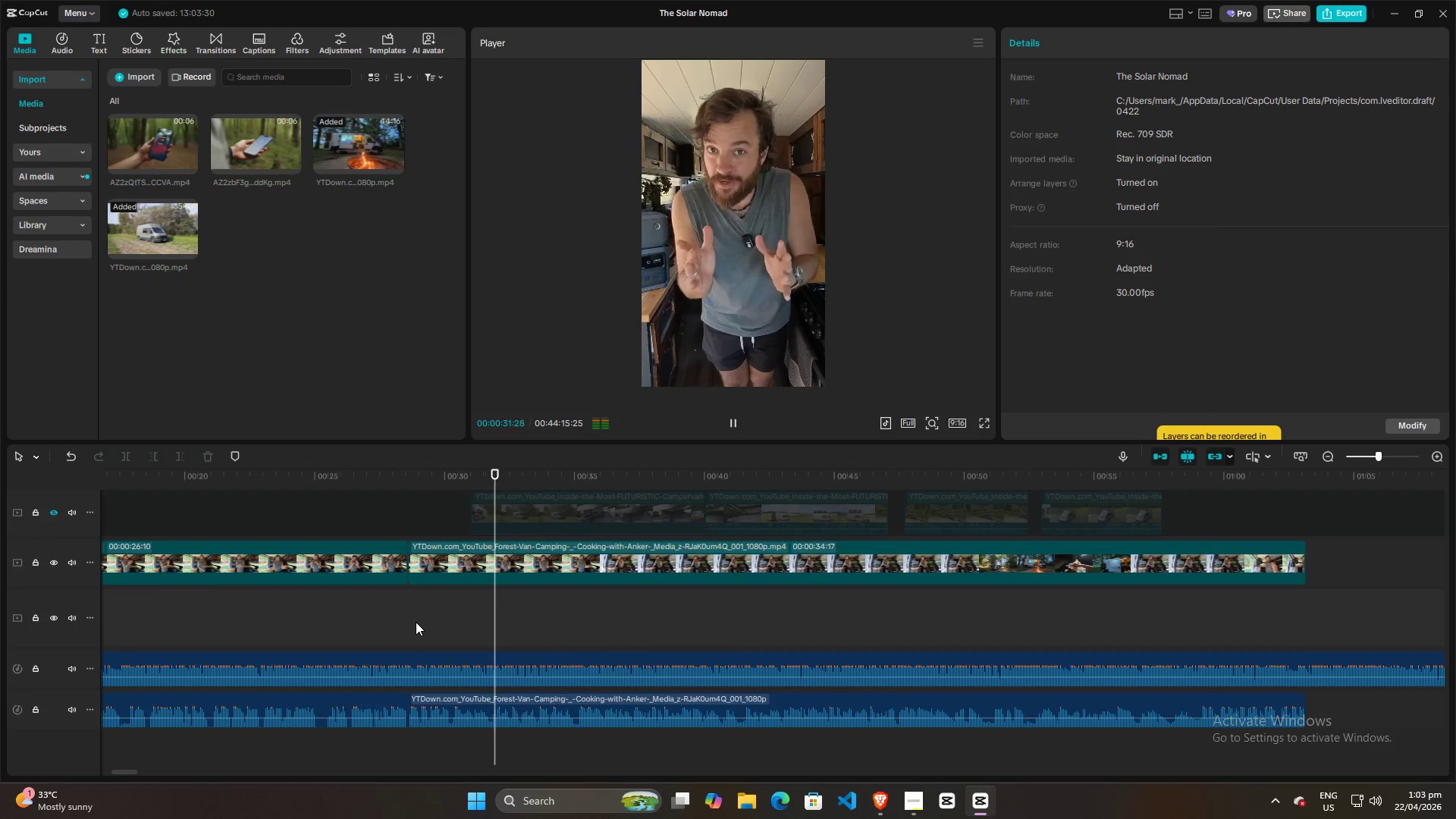 
key(Space)
 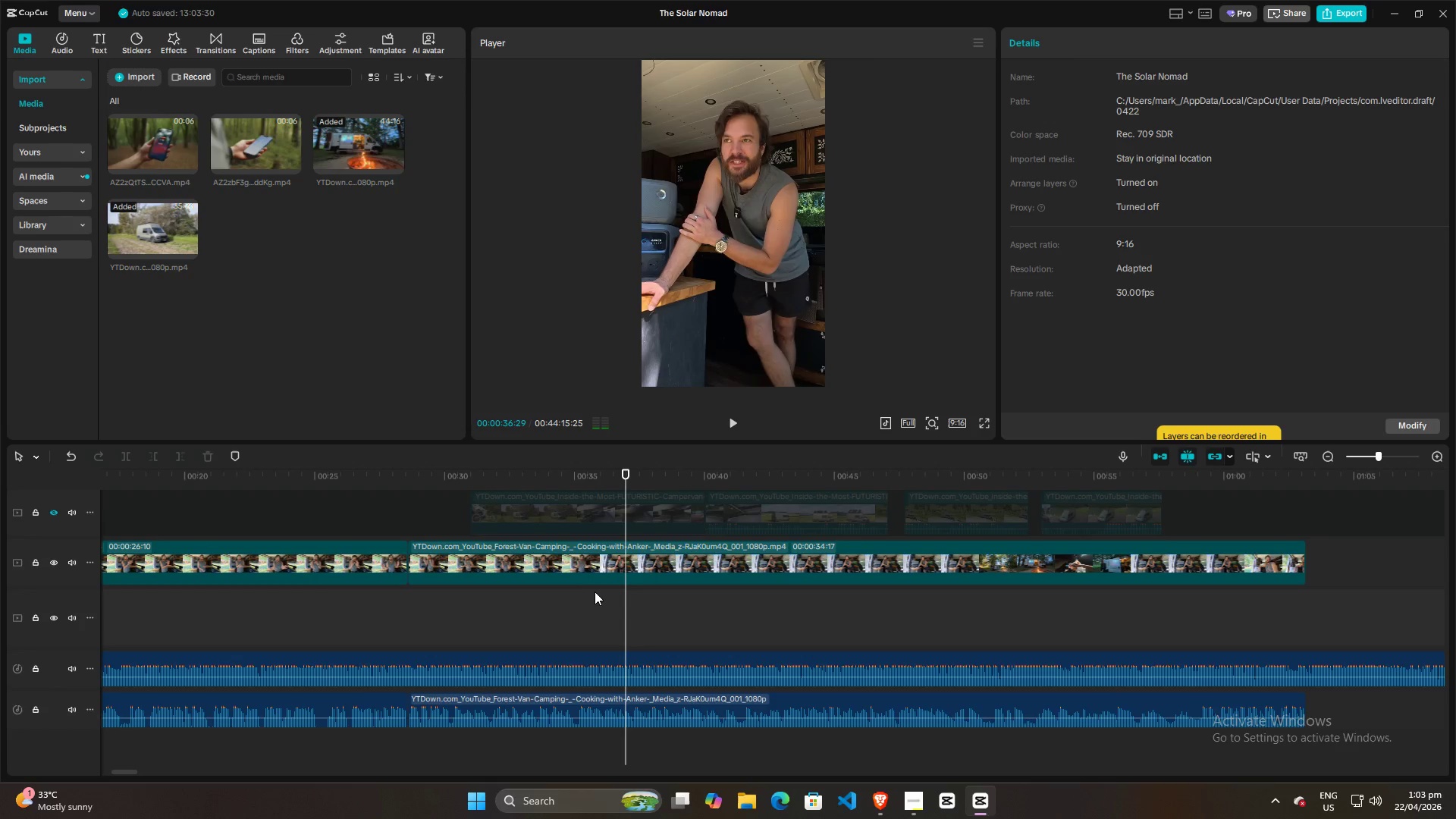 
left_click([598, 601])
 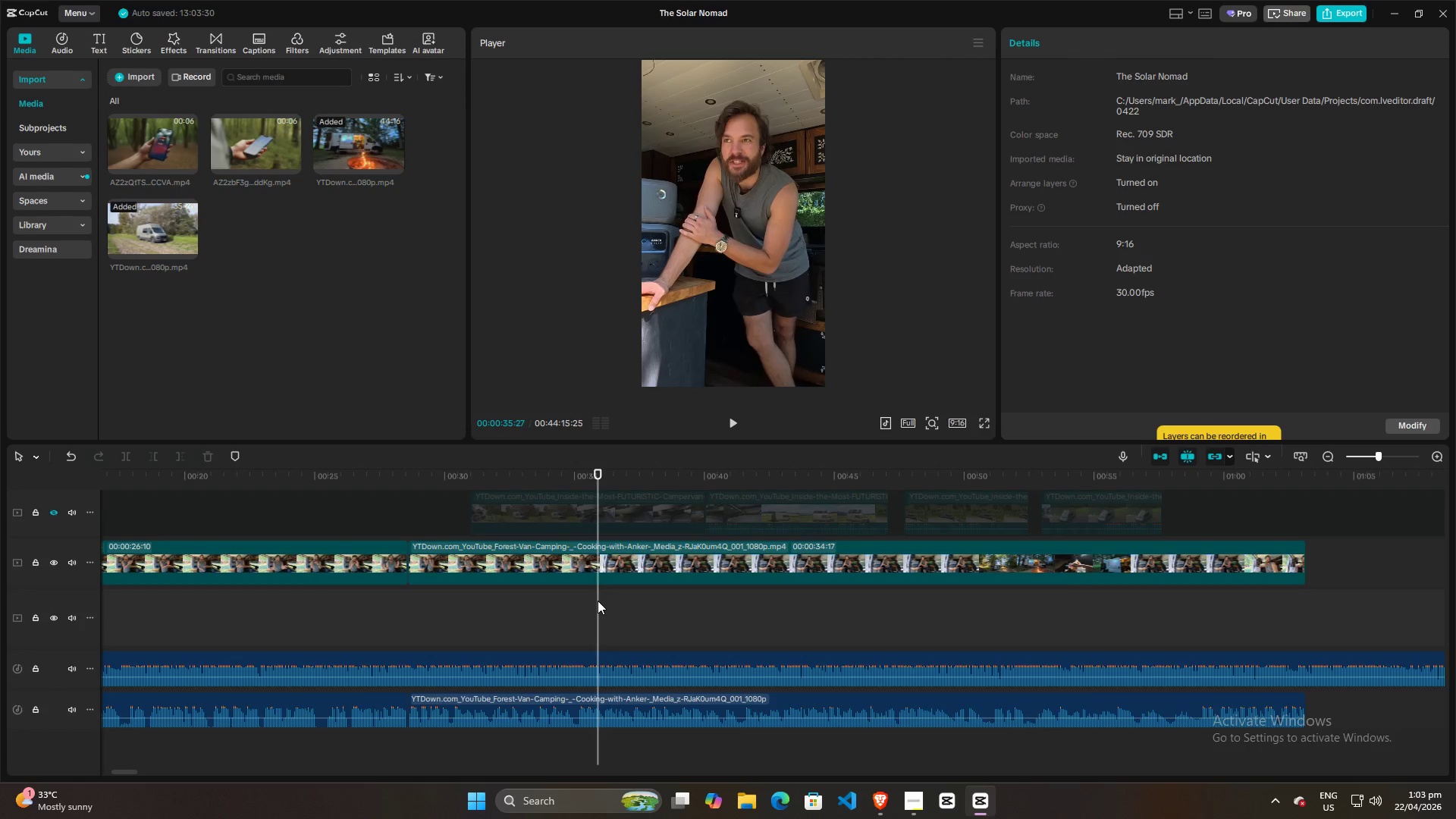 
key(Space)
 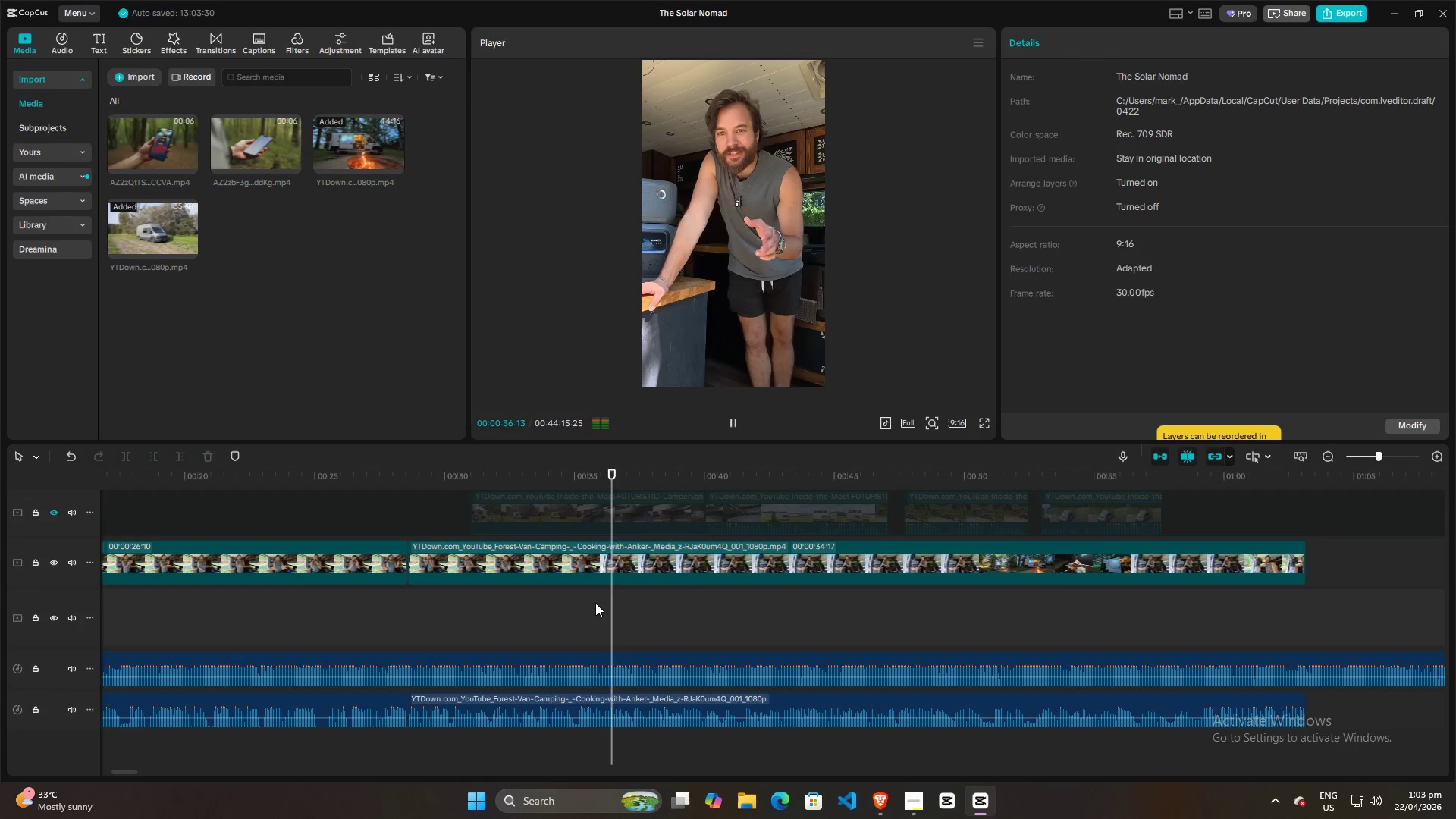 
key(Space)
 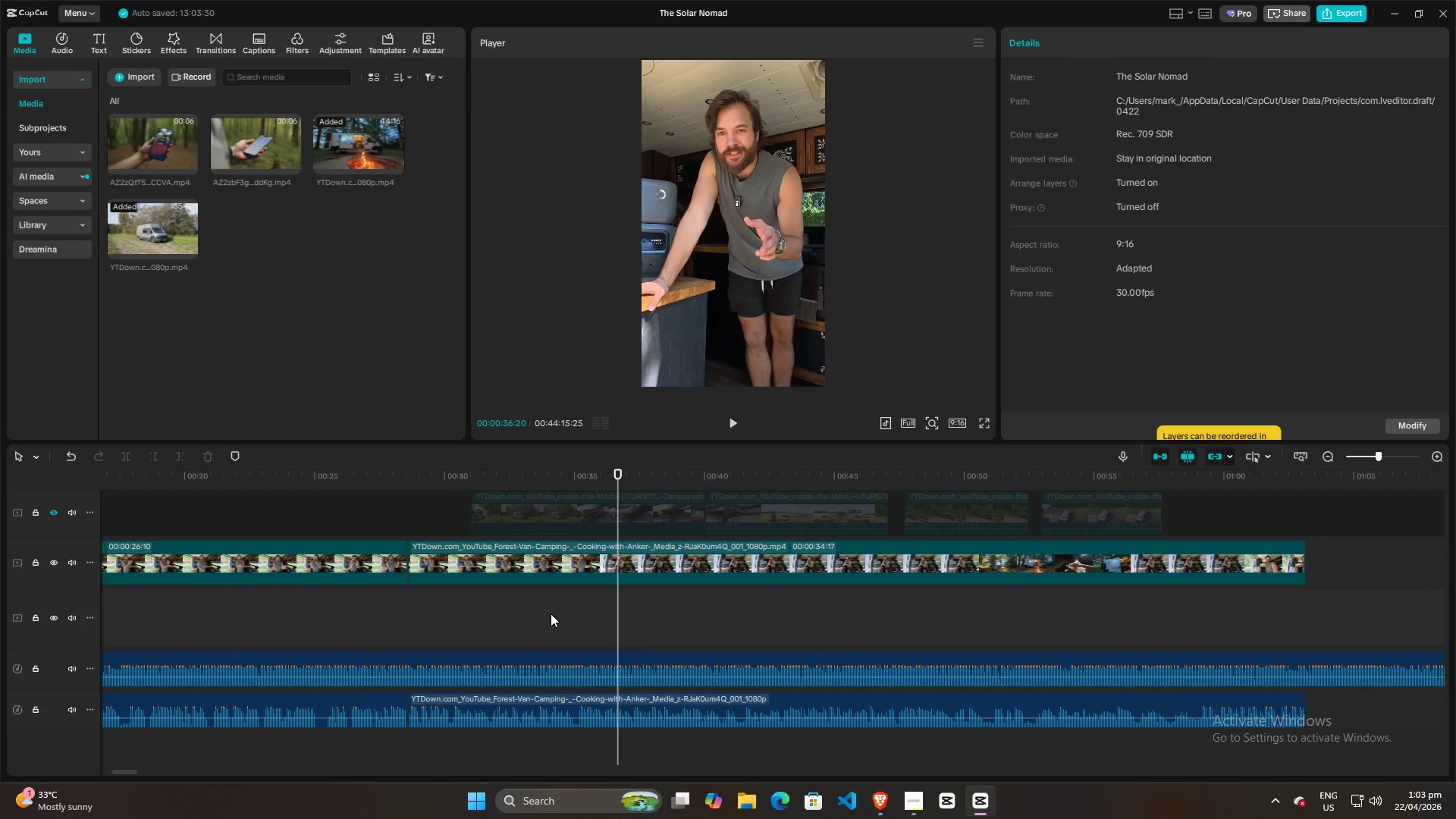 
left_click([551, 613])
 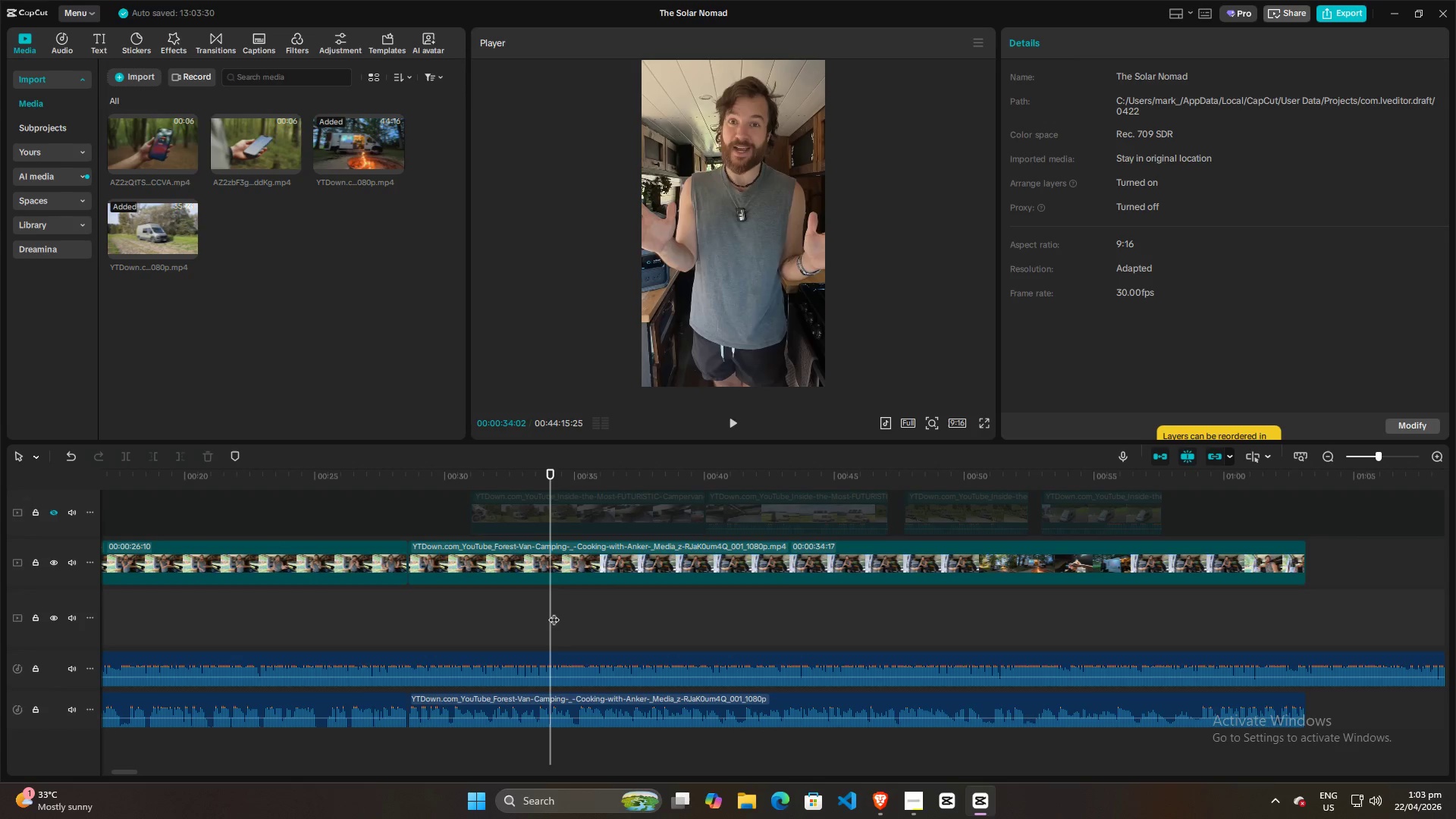 
key(Space)
 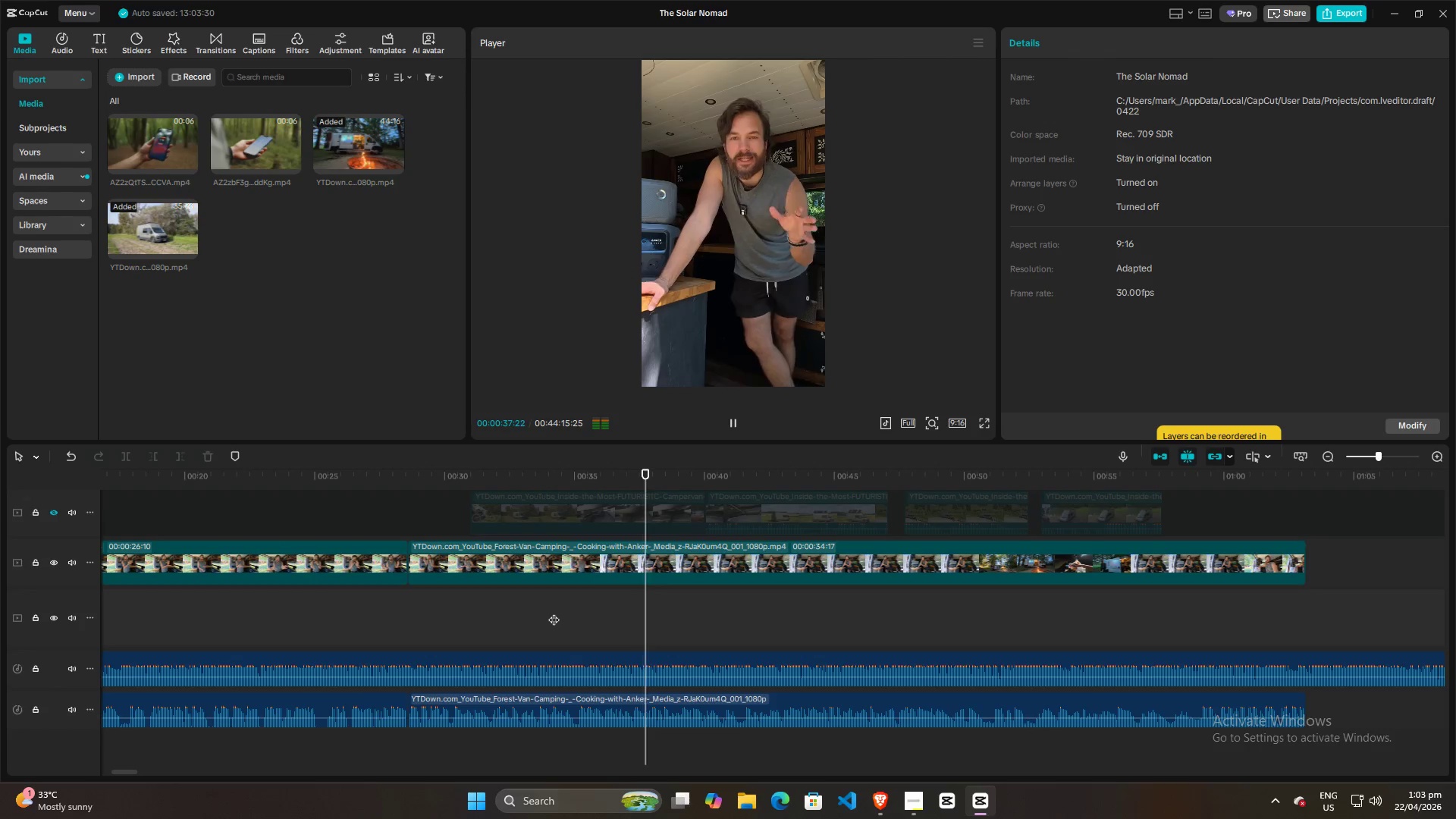 
key(Space)
 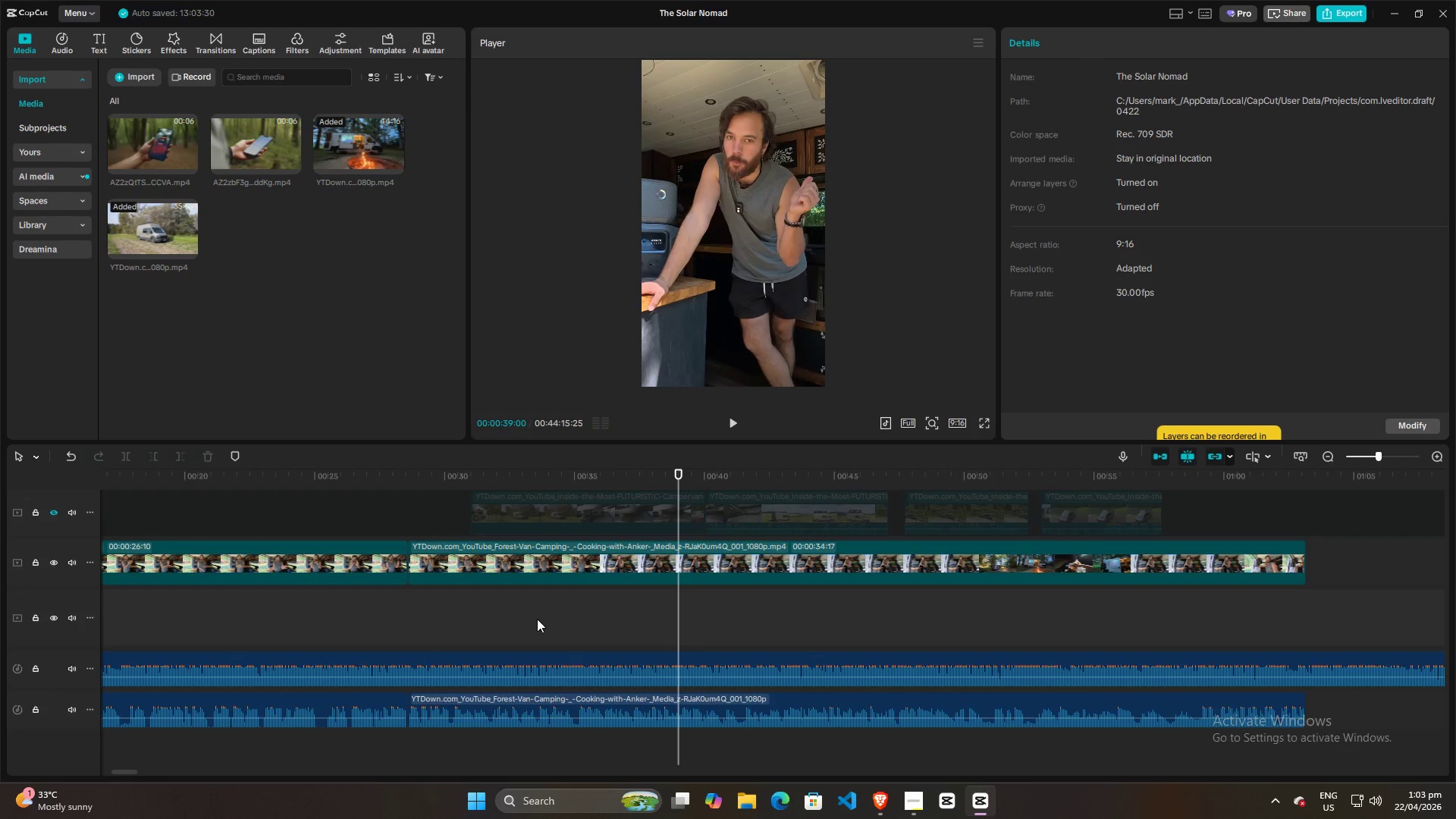 
left_click([534, 620])
 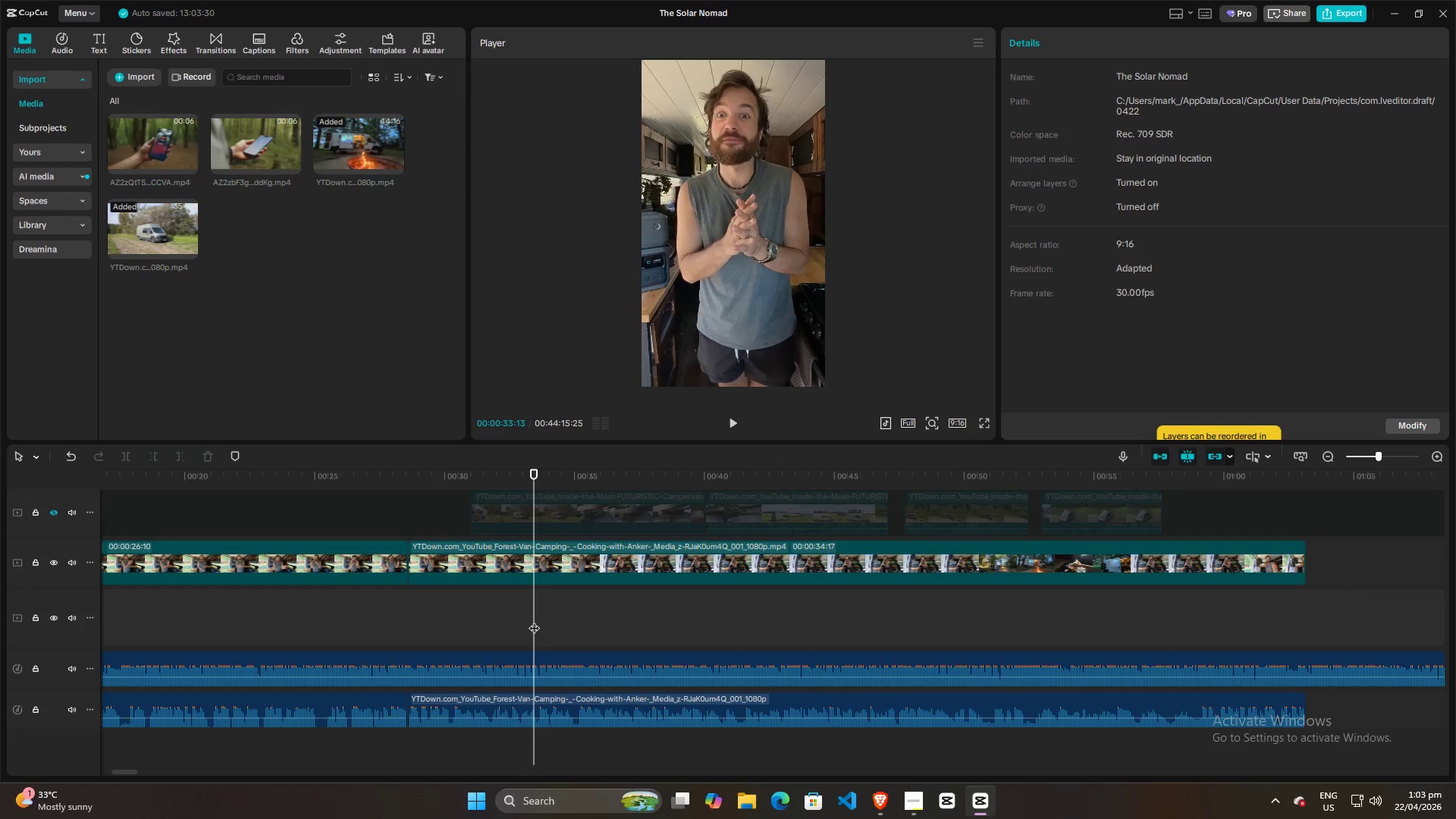 
key(Space)
 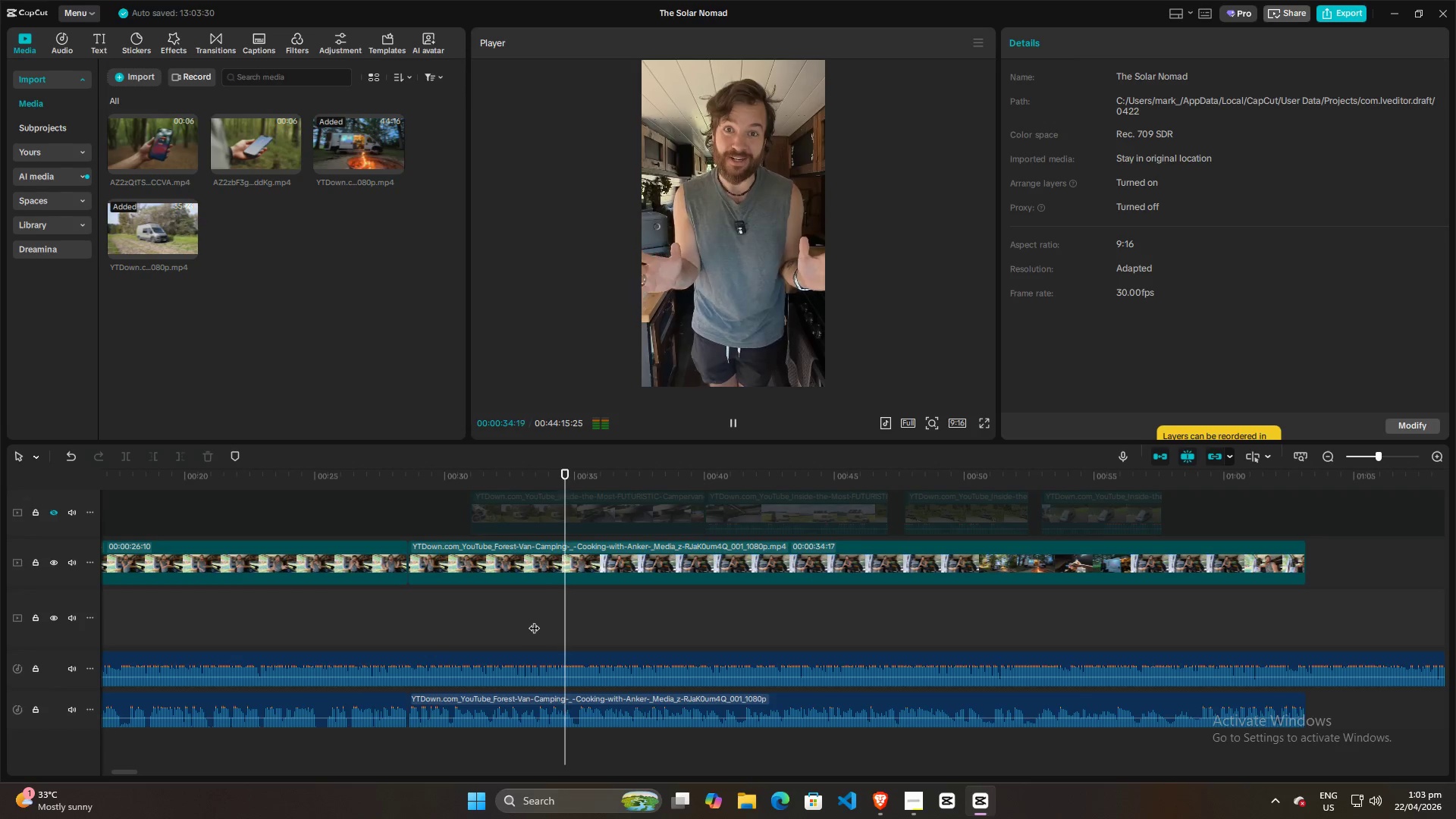 
key(Space)
 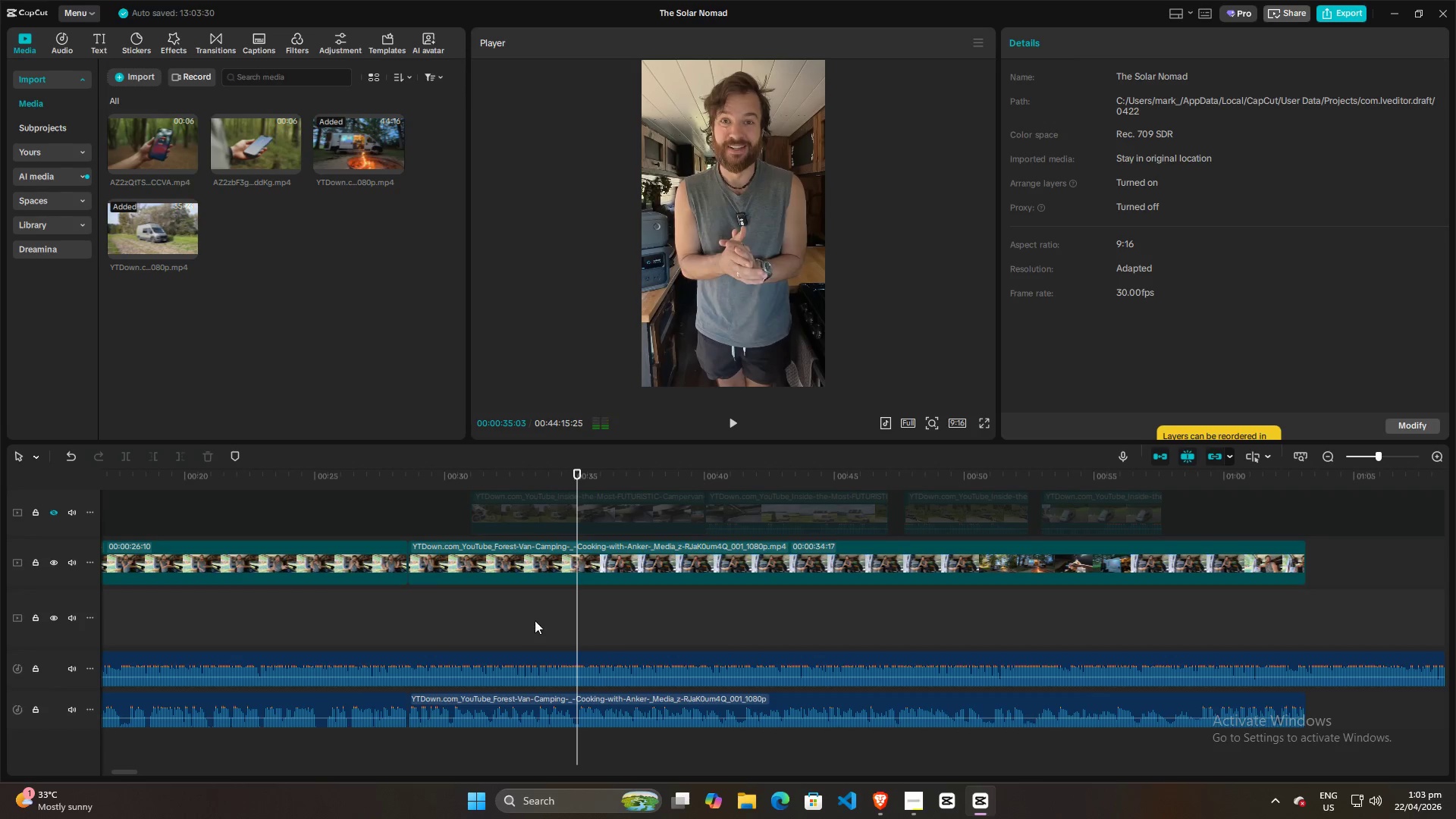 
key(Space)
 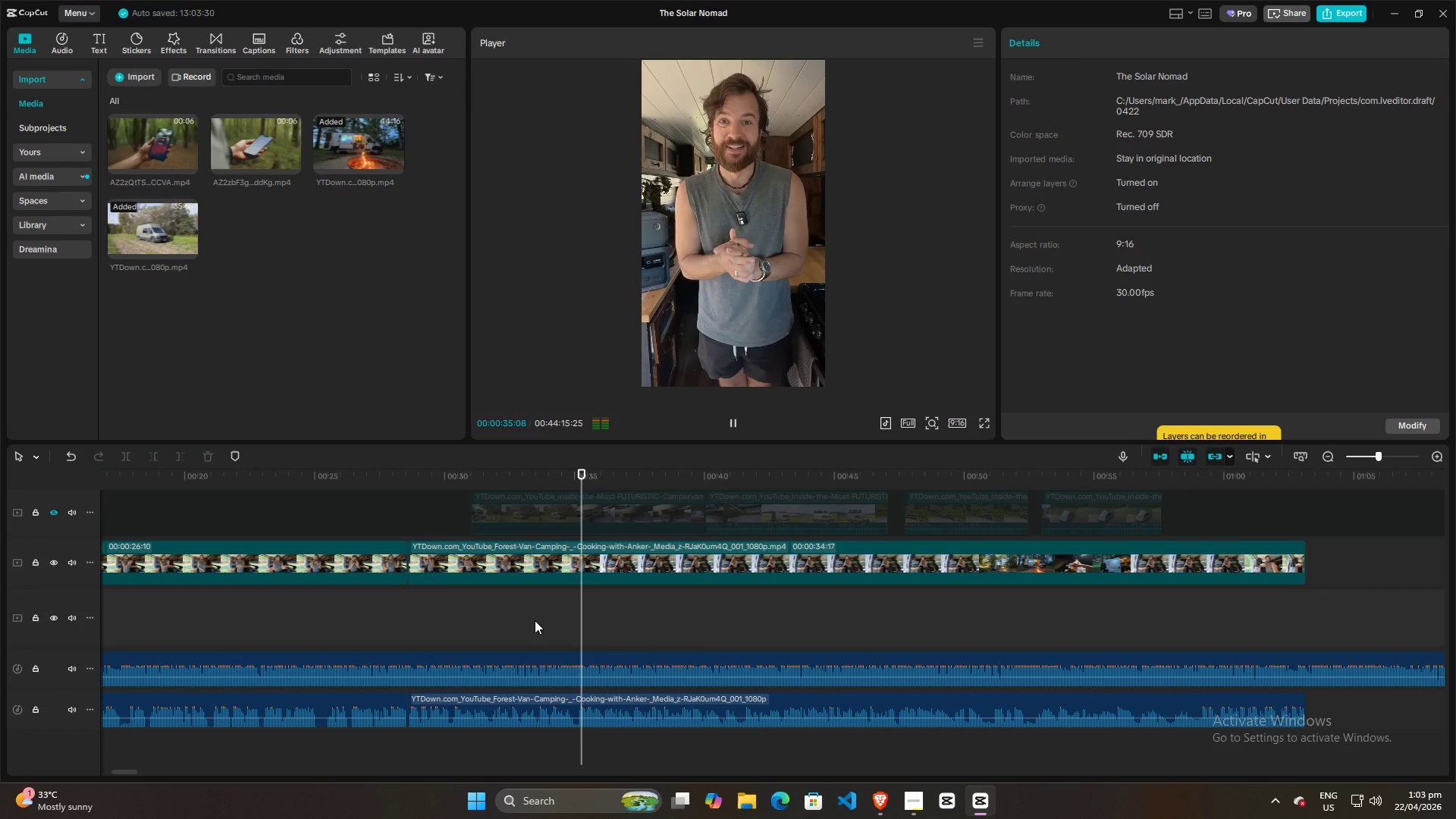 
key(Space)
 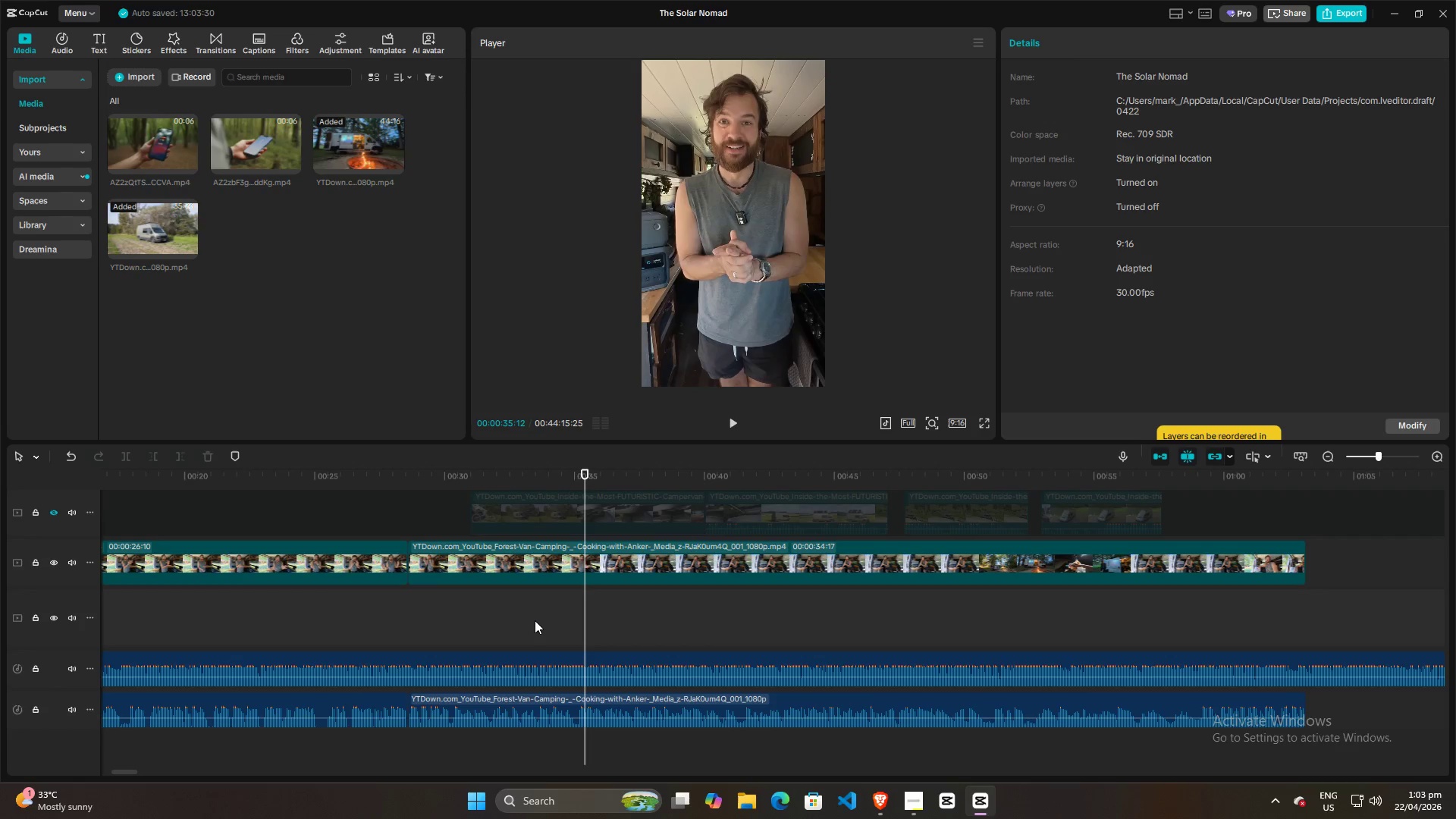 
key(Space)
 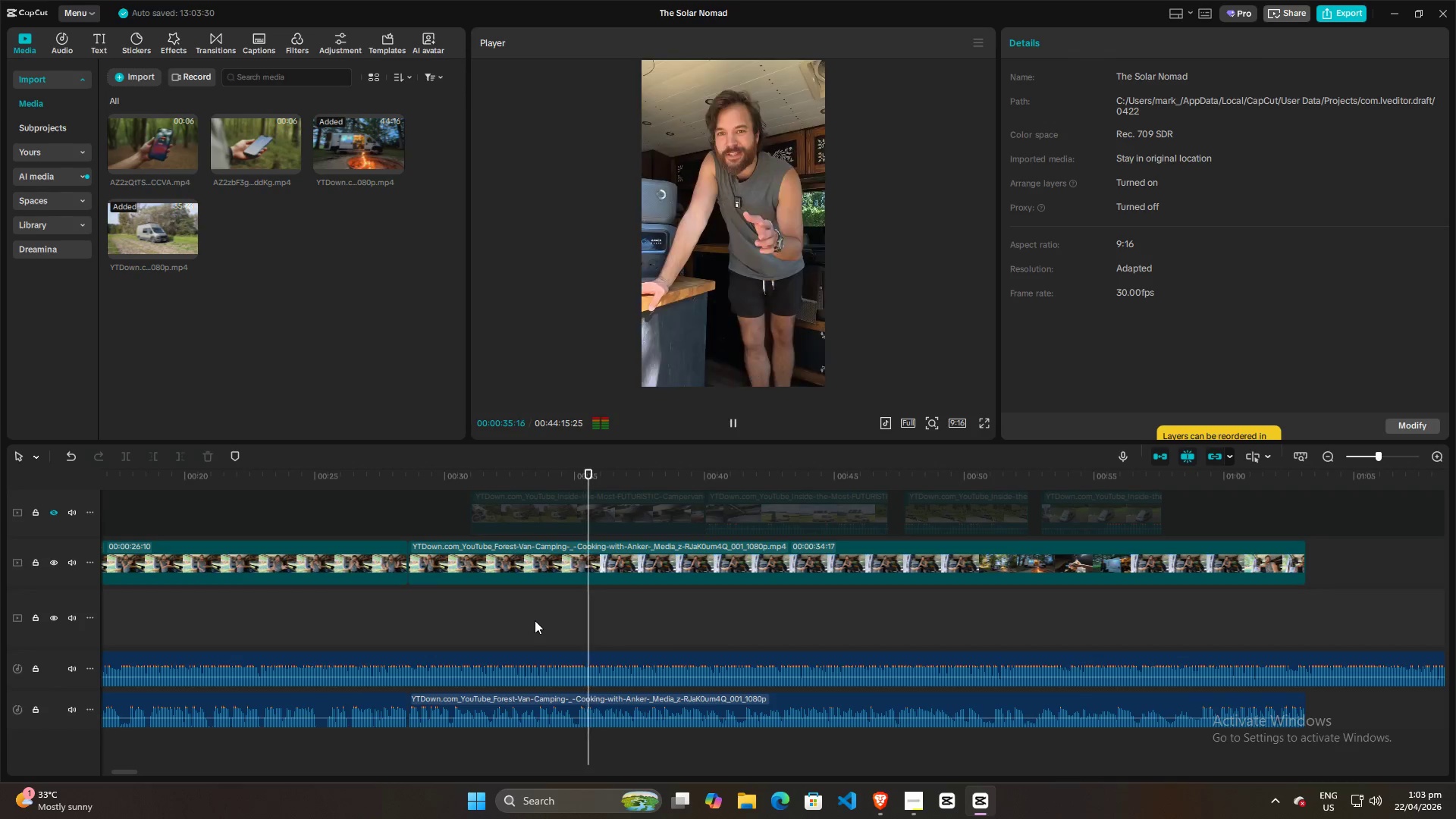 
key(Space)
 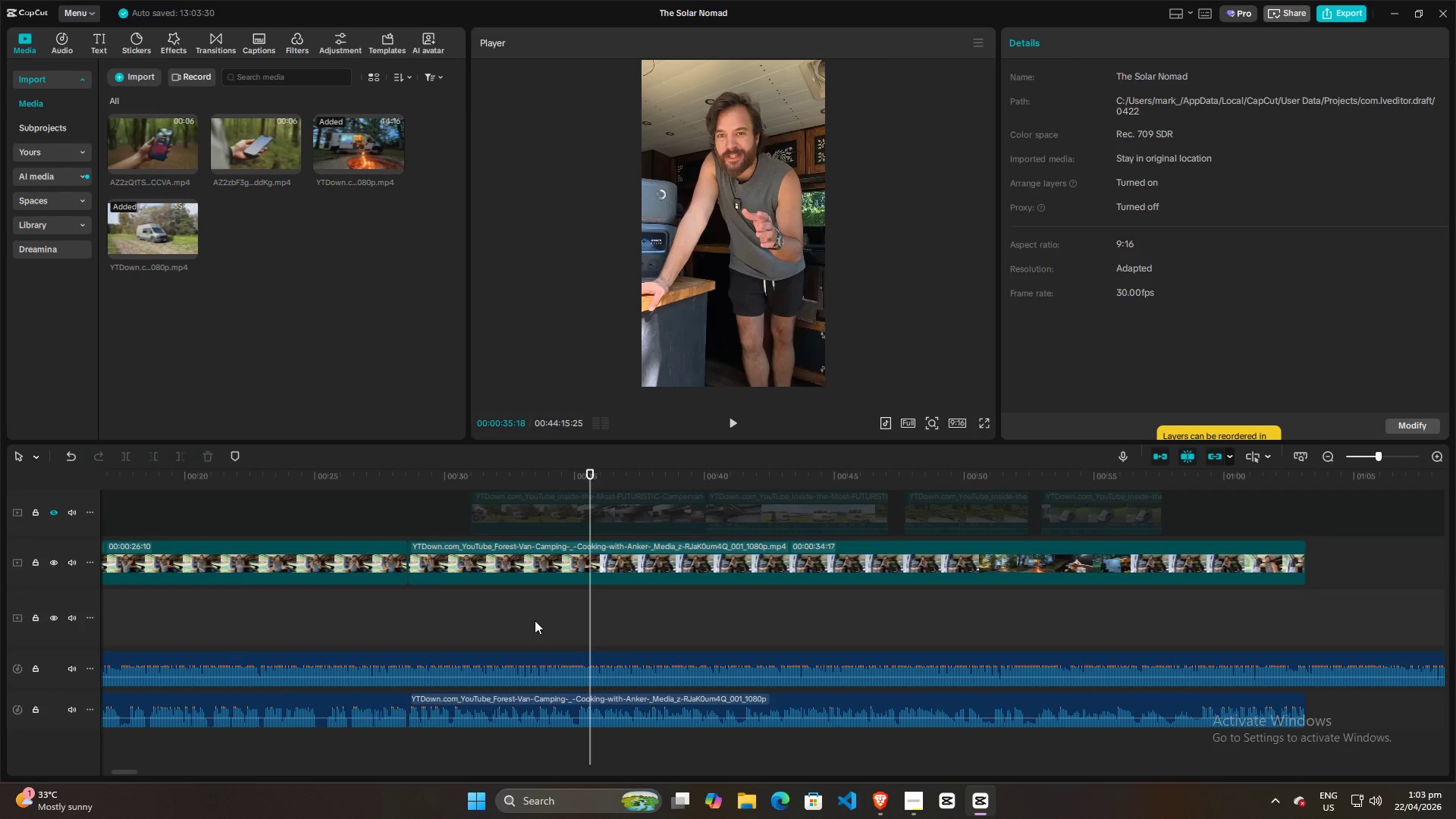 
left_click([571, 620])
 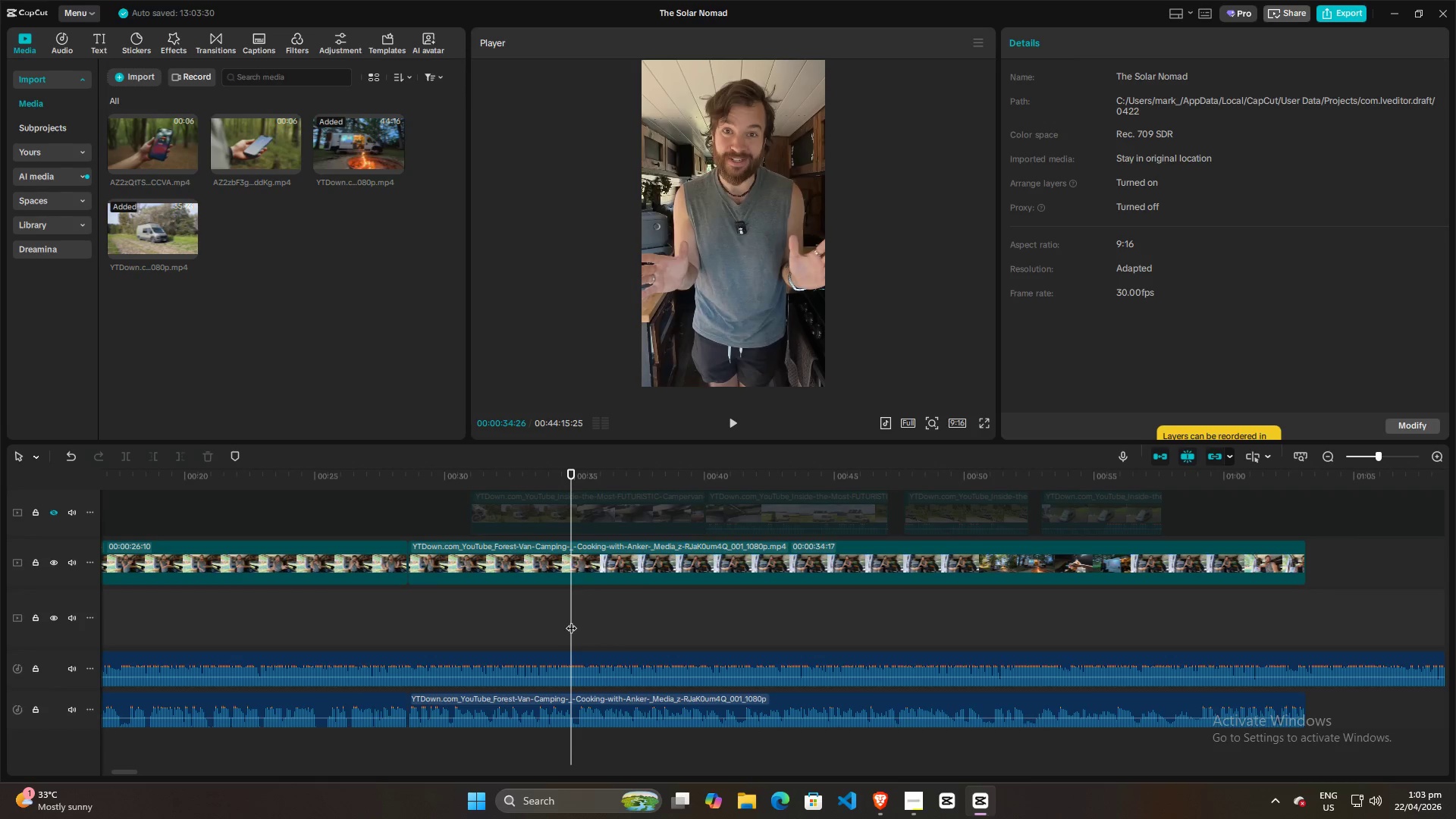 
key(Space)
 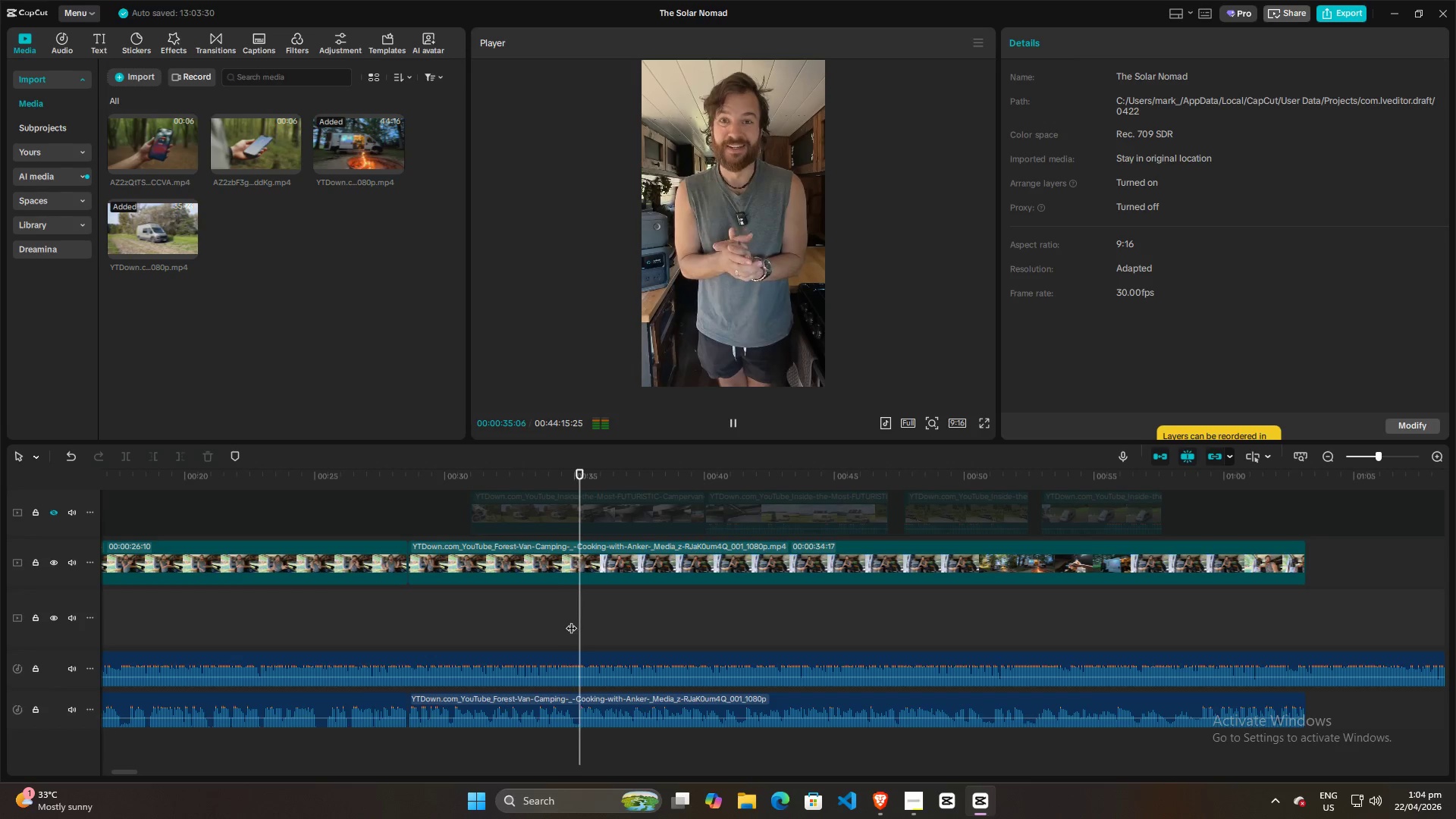 
key(Space)
 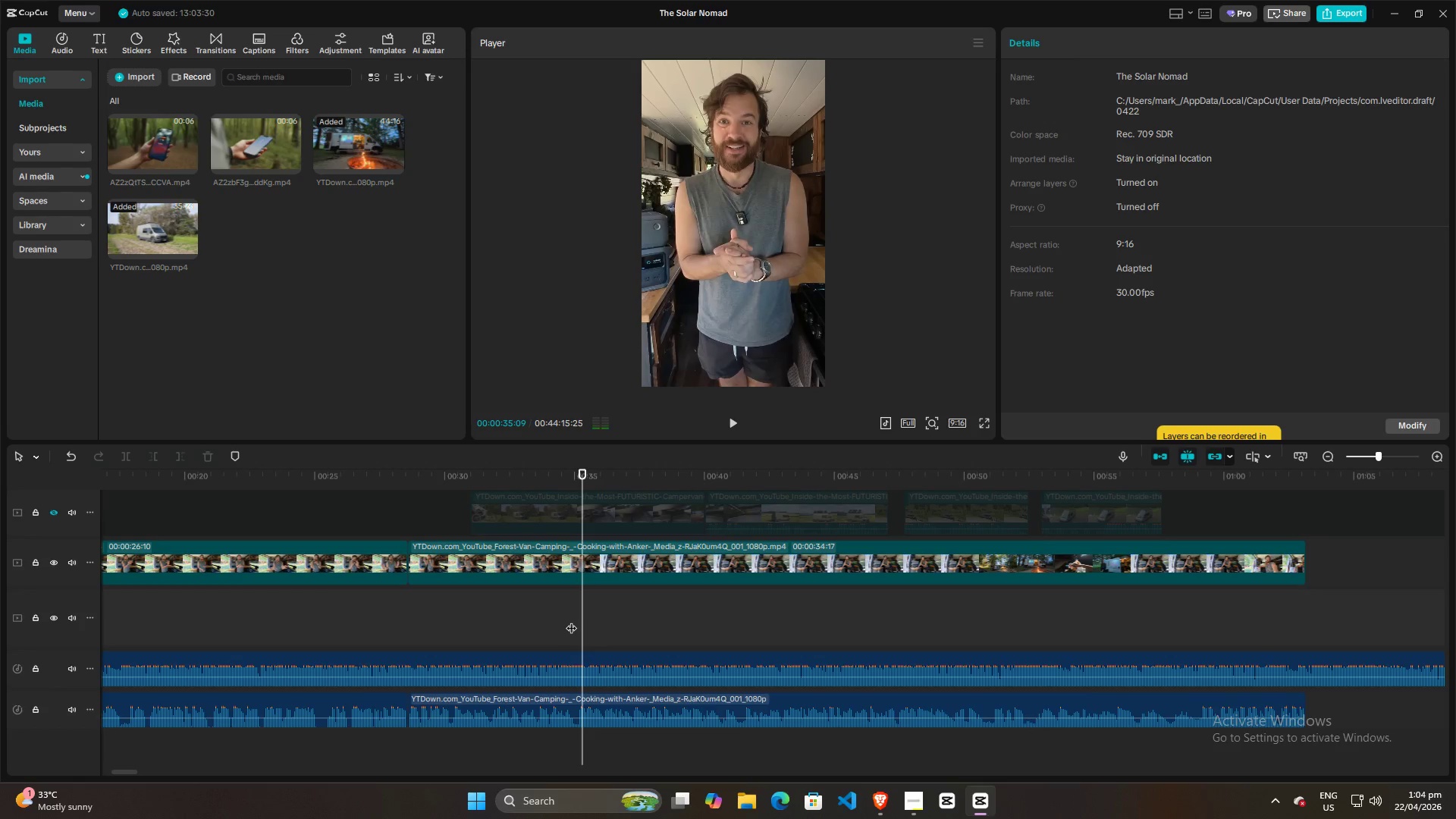 
key(Space)
 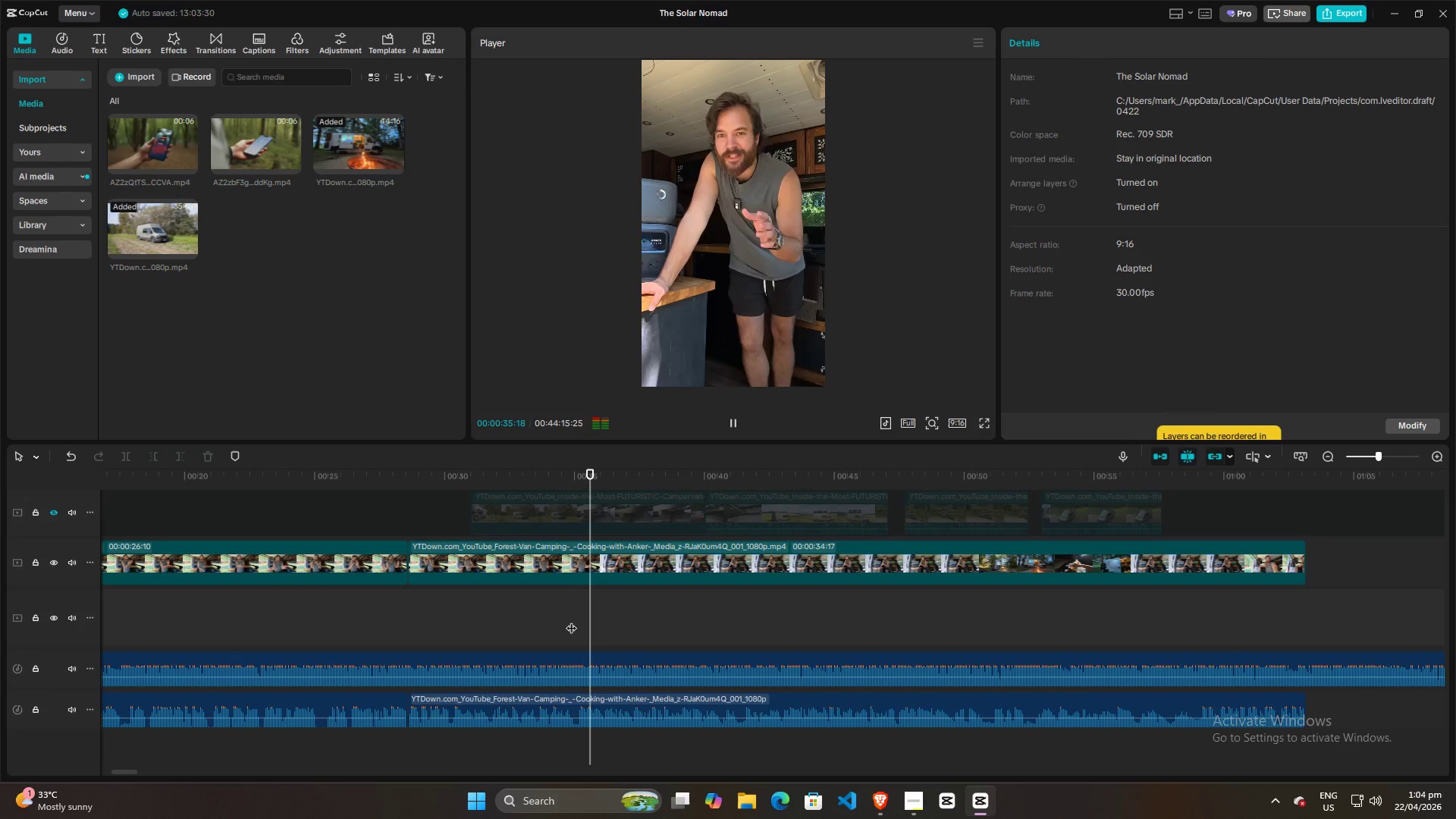 
key(Space)
 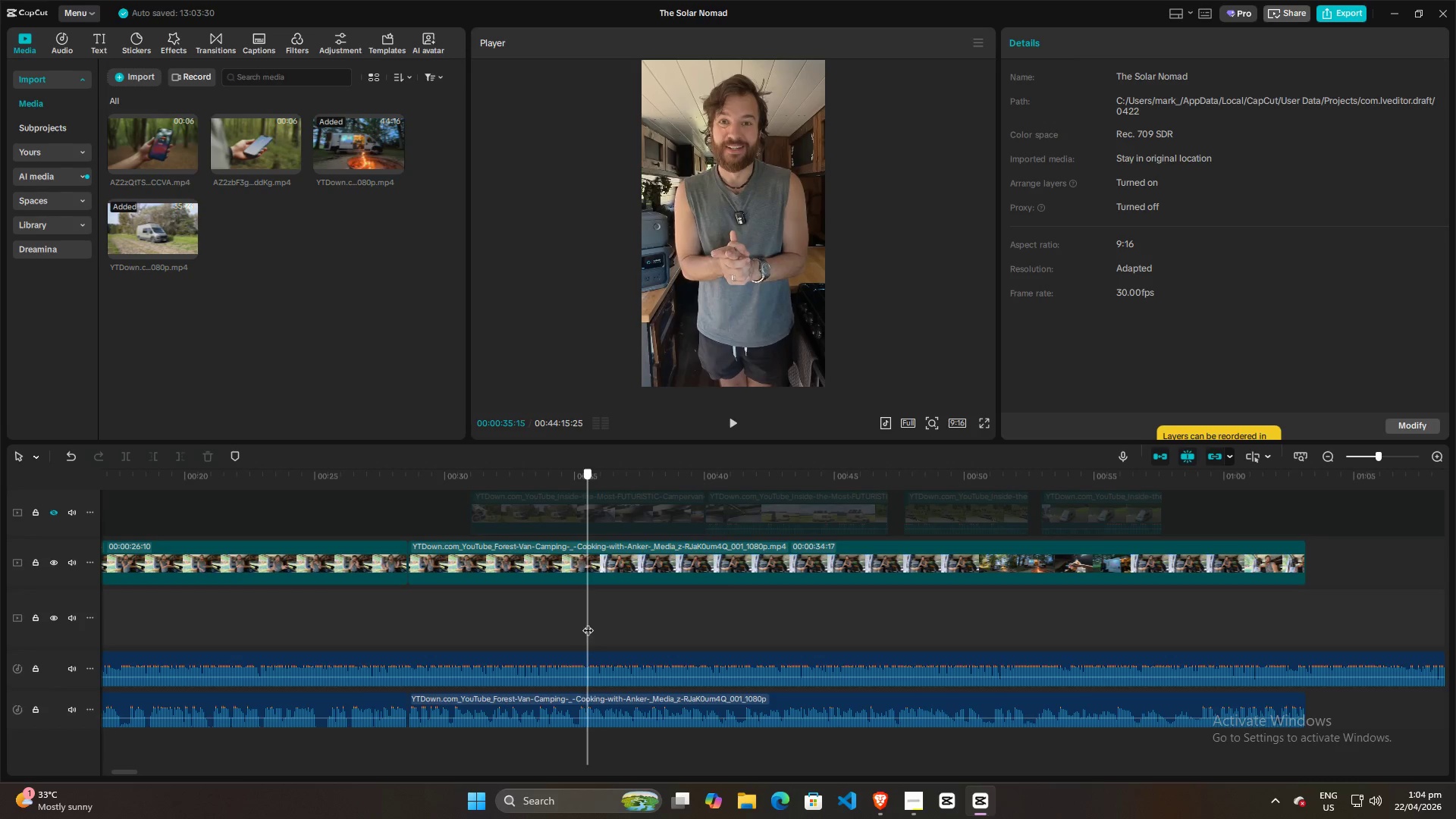 
key(Space)
 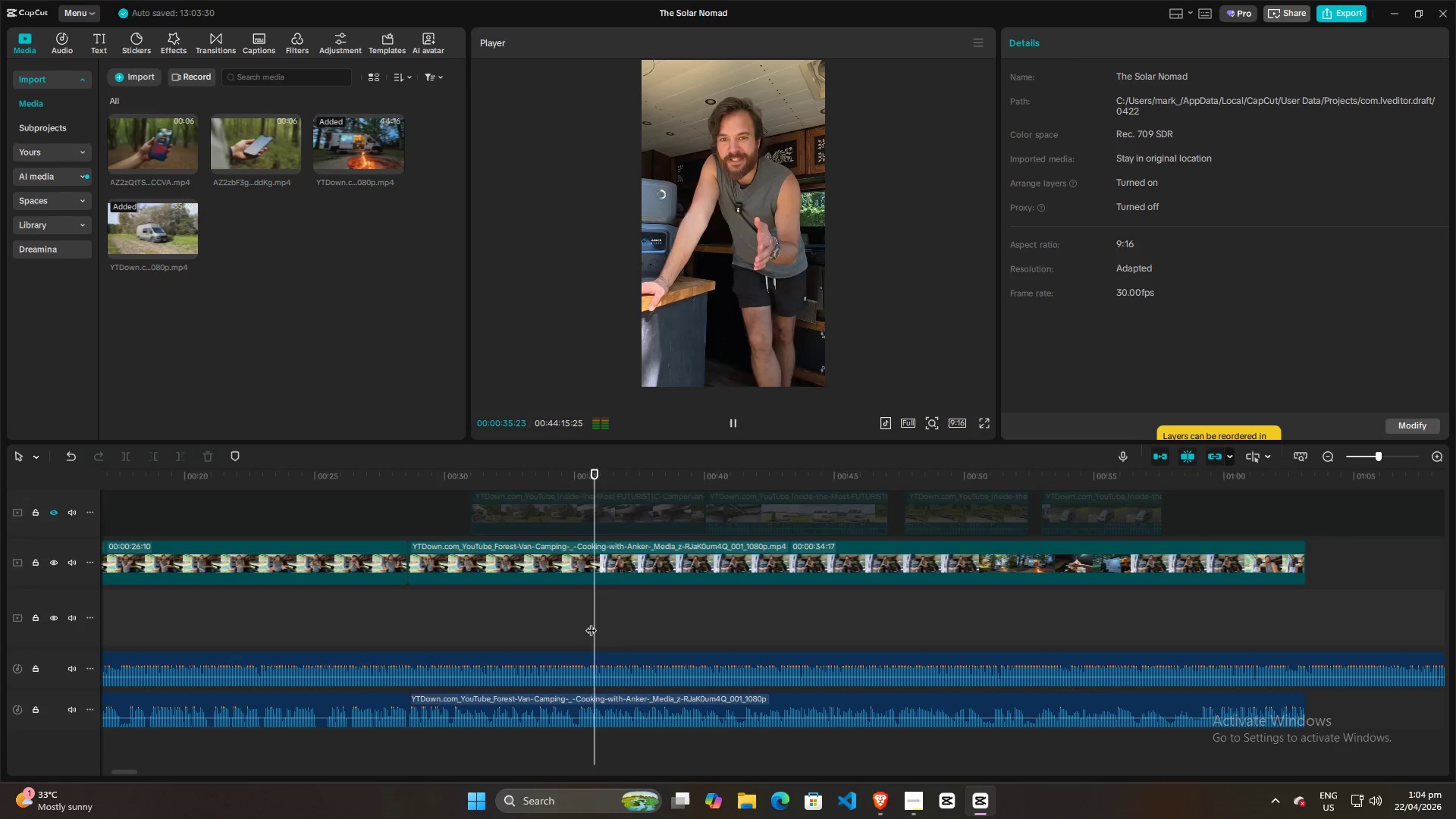 
key(Space)
 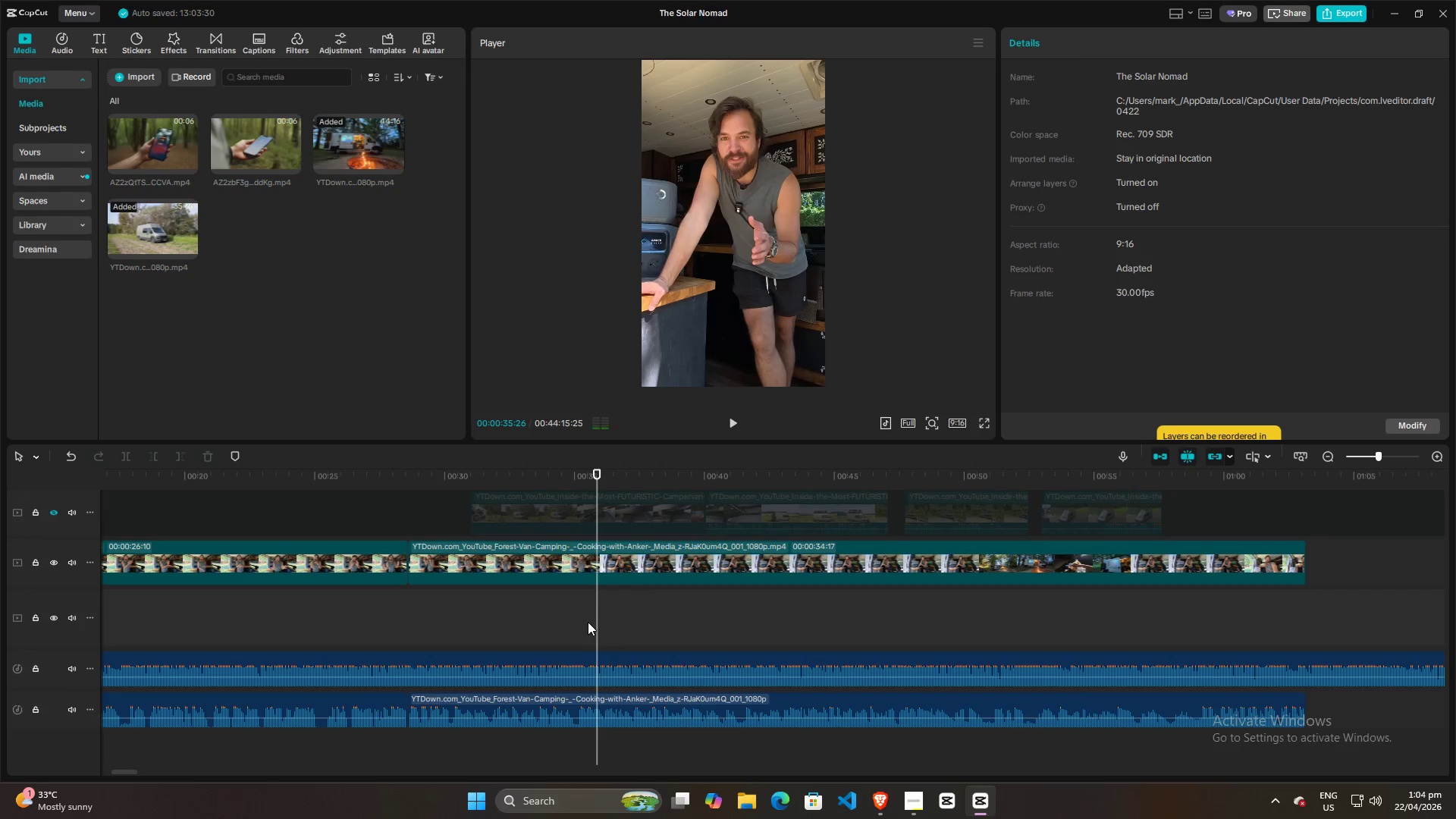 
left_click([586, 622])
 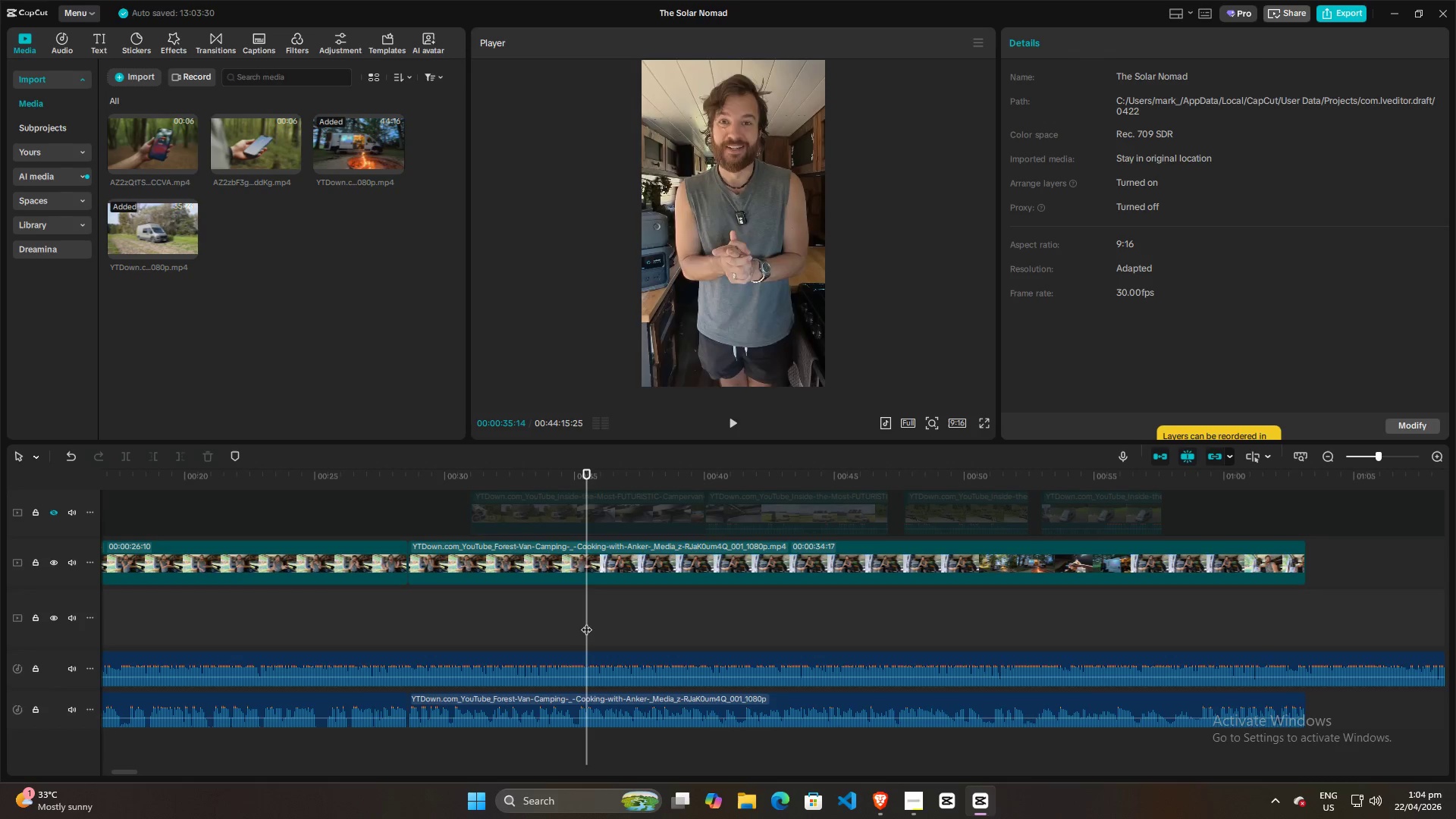 
key(Space)
 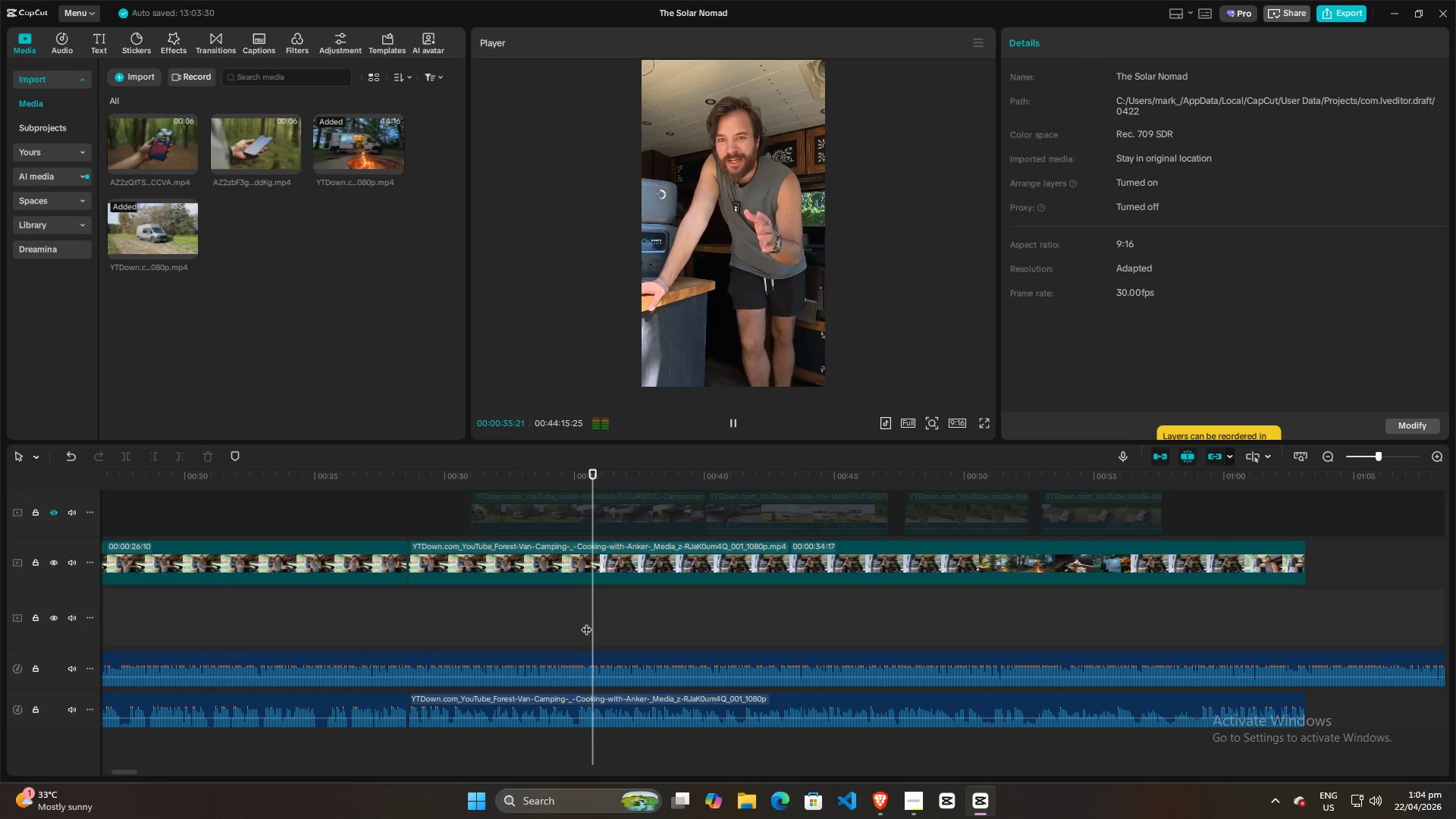 
key(Space)
 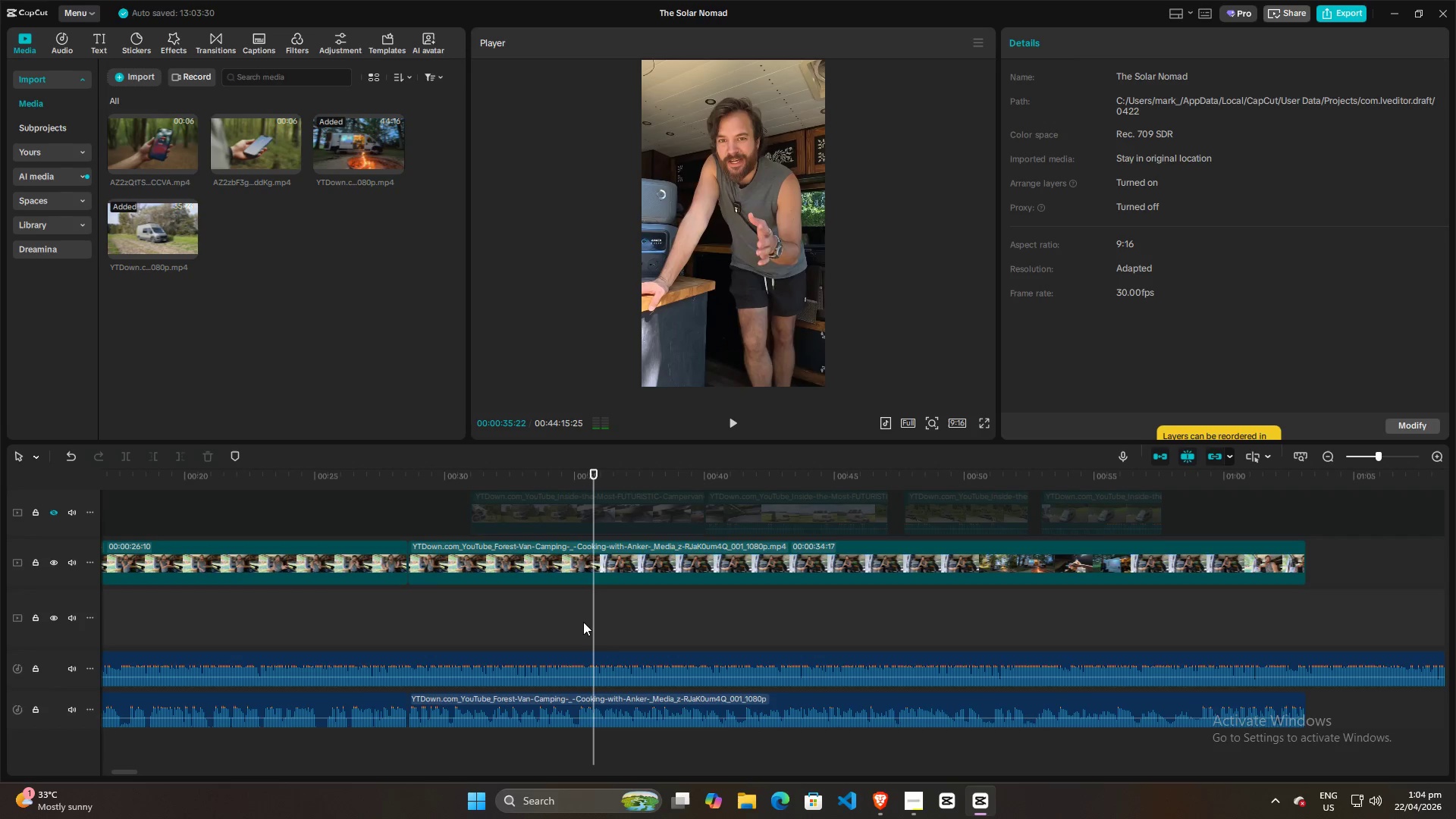 
left_click([582, 622])
 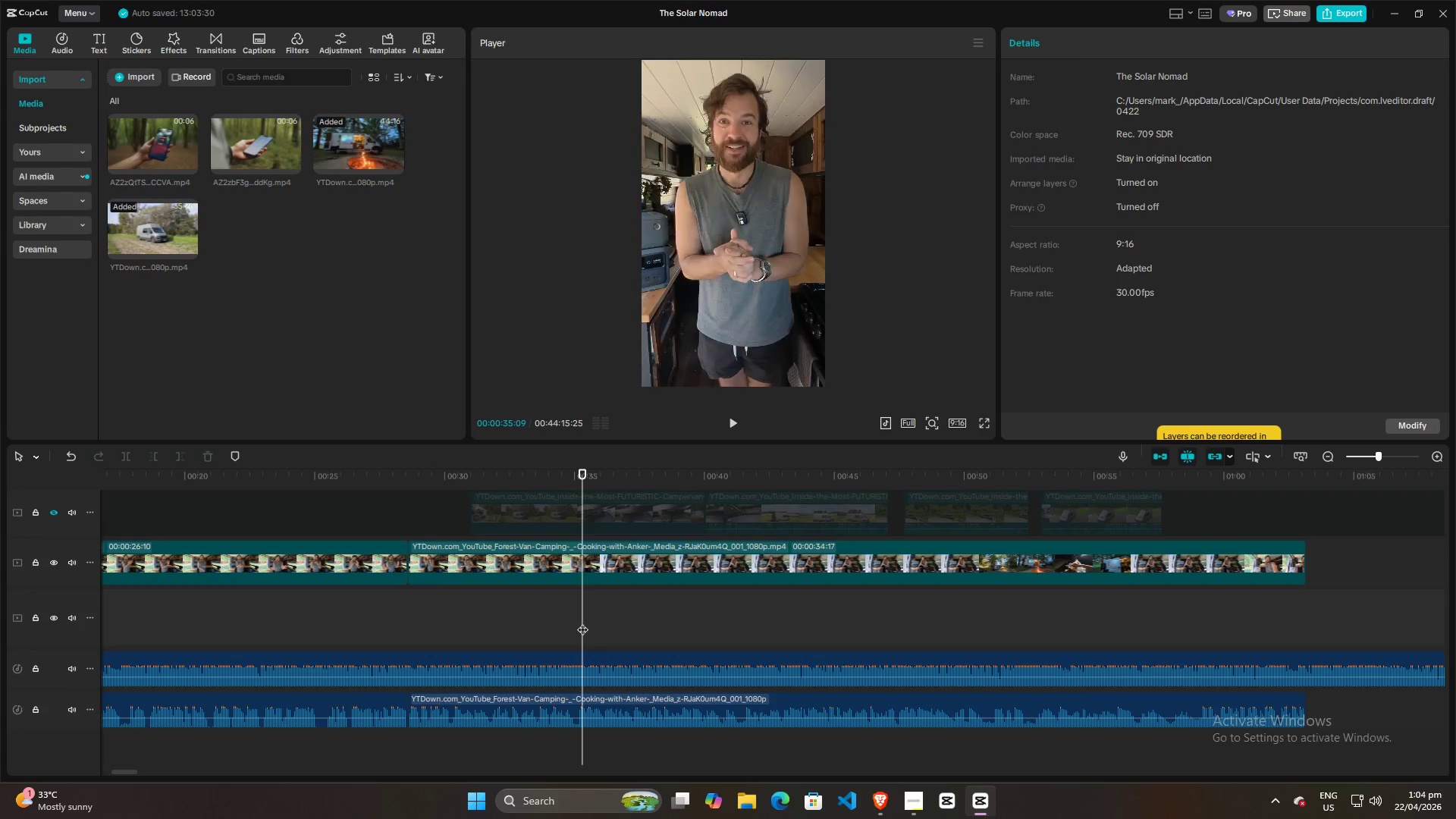 
key(Space)
 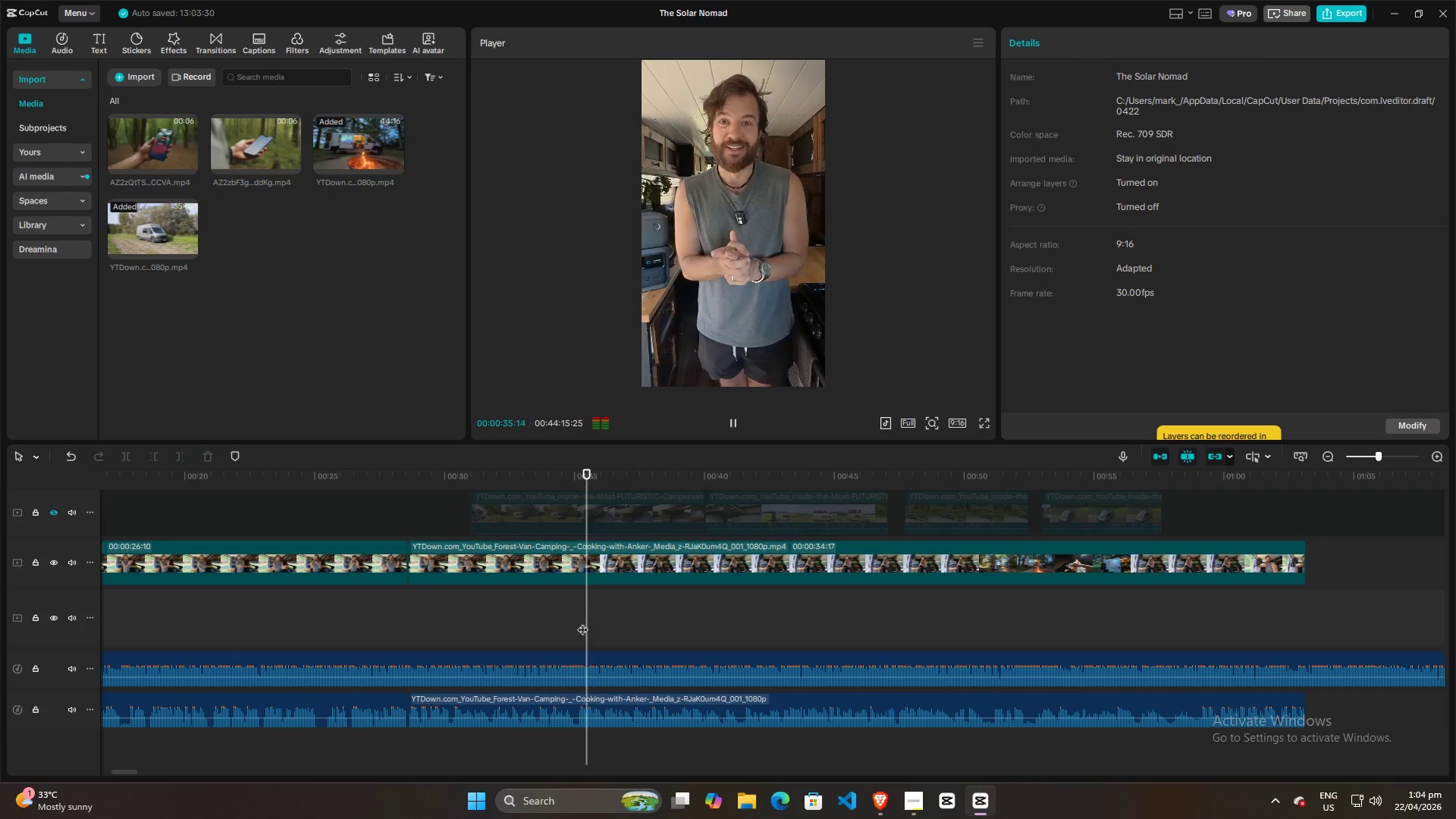 
key(Space)
 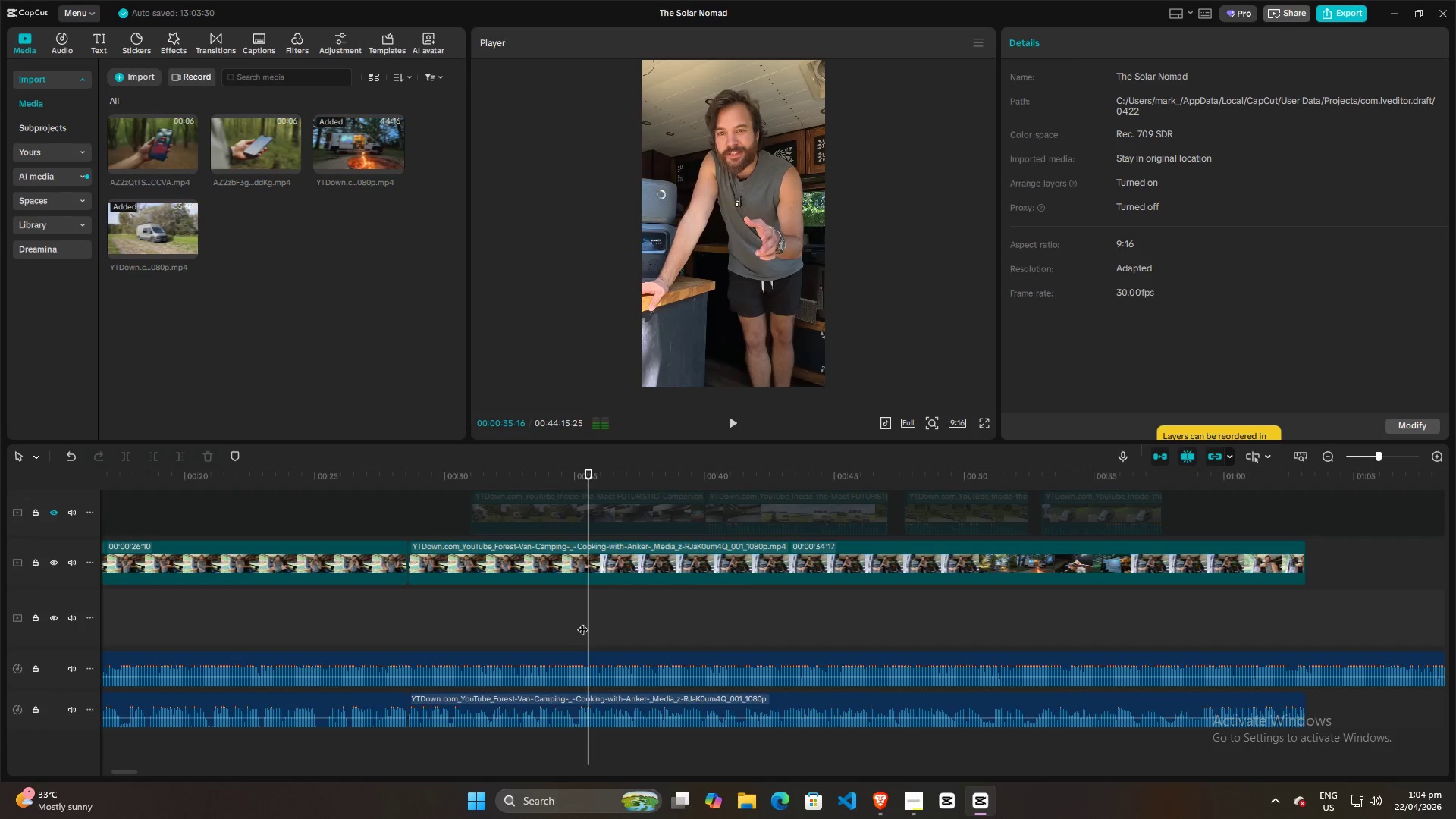 
left_click([582, 622])
 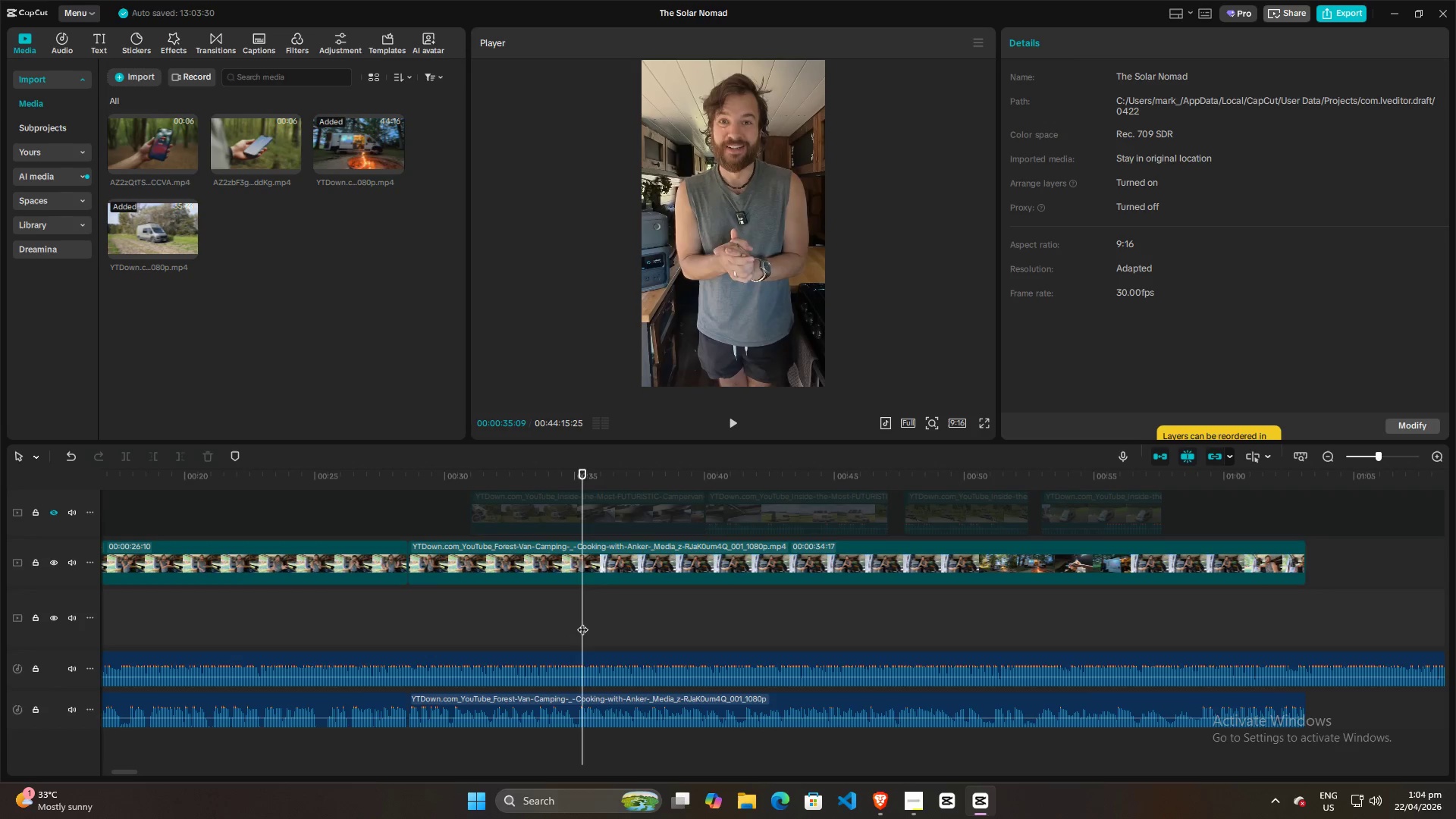 
key(Space)
 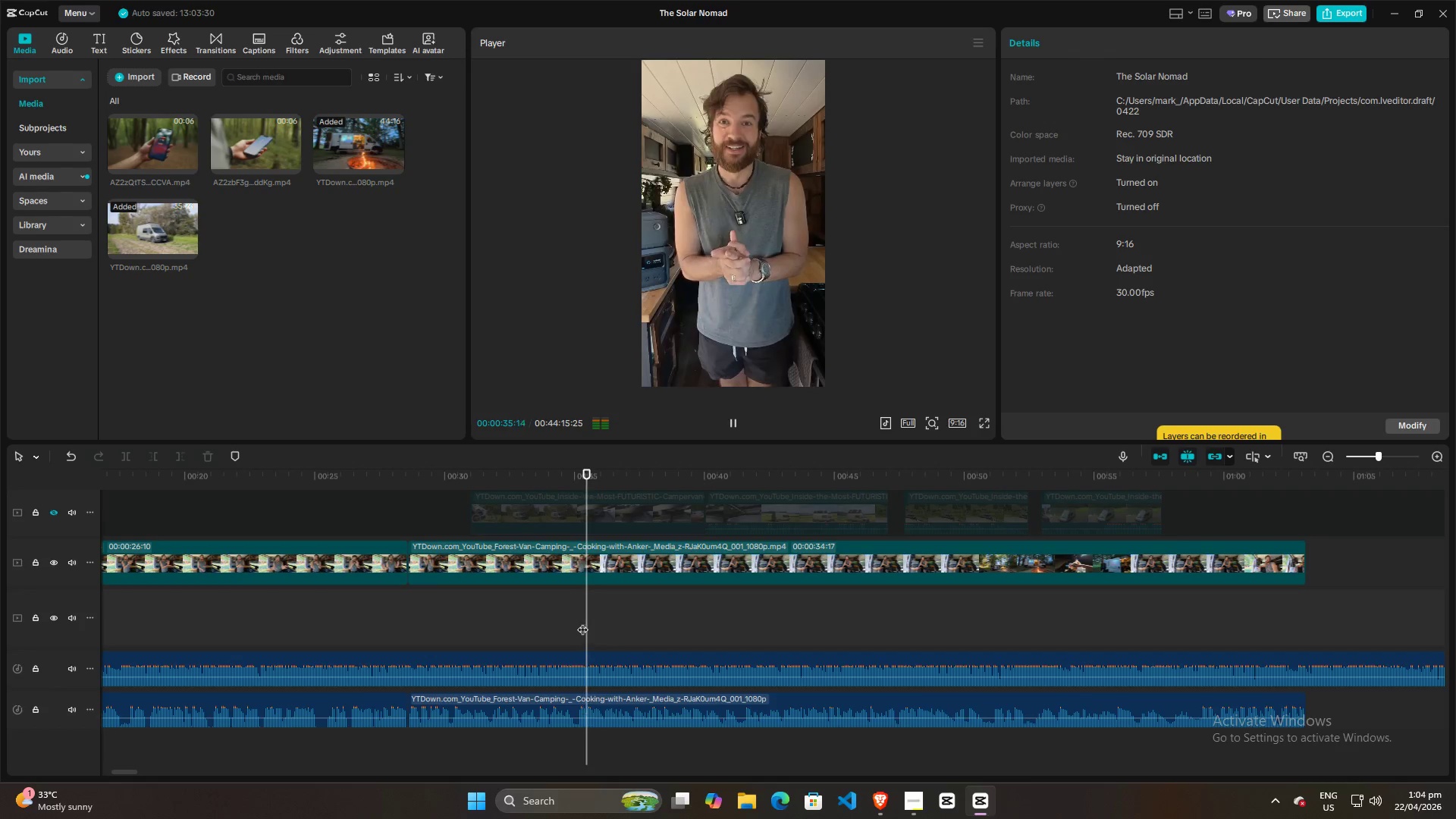 
key(Space)
 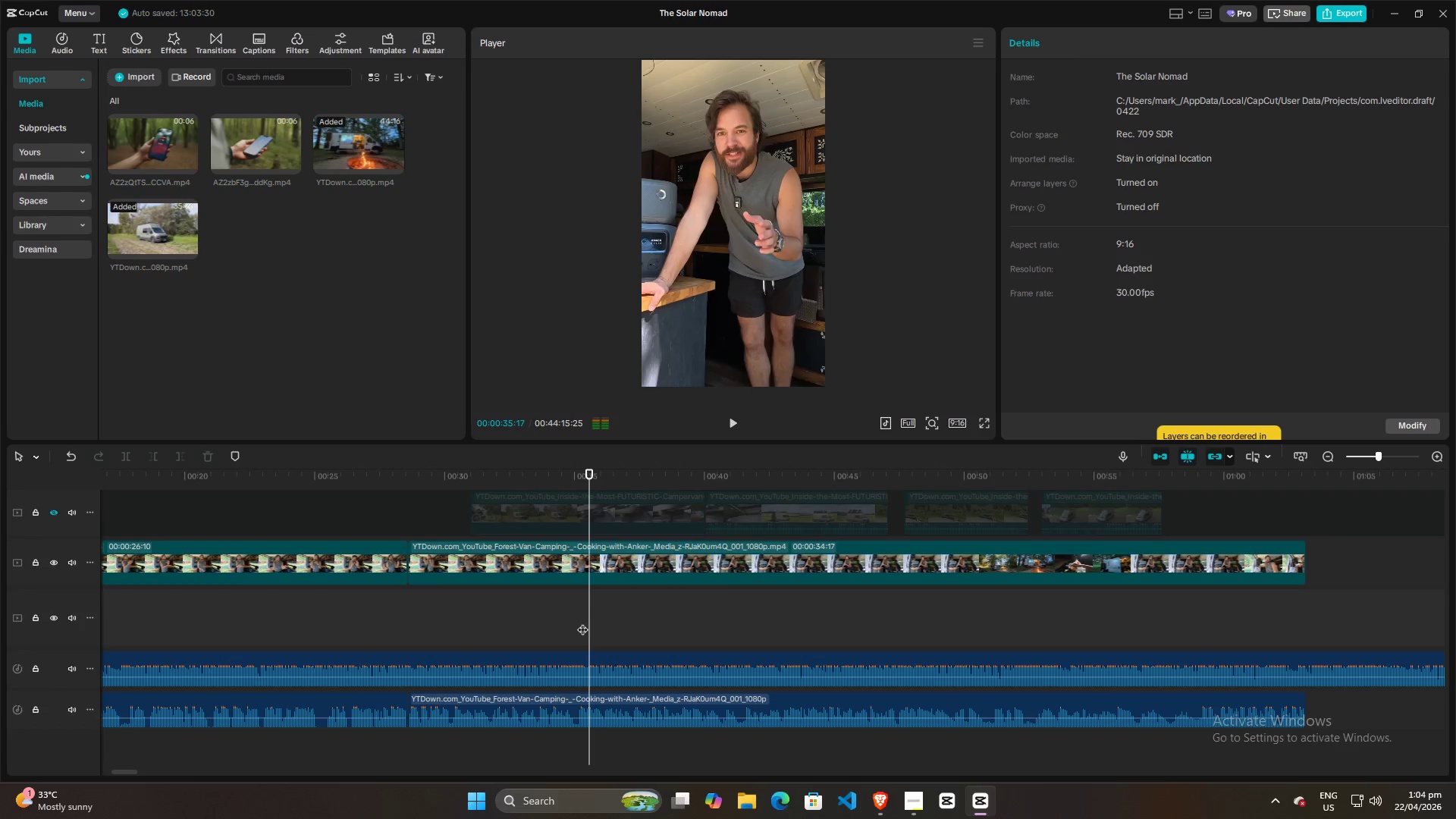 
left_click([582, 622])
 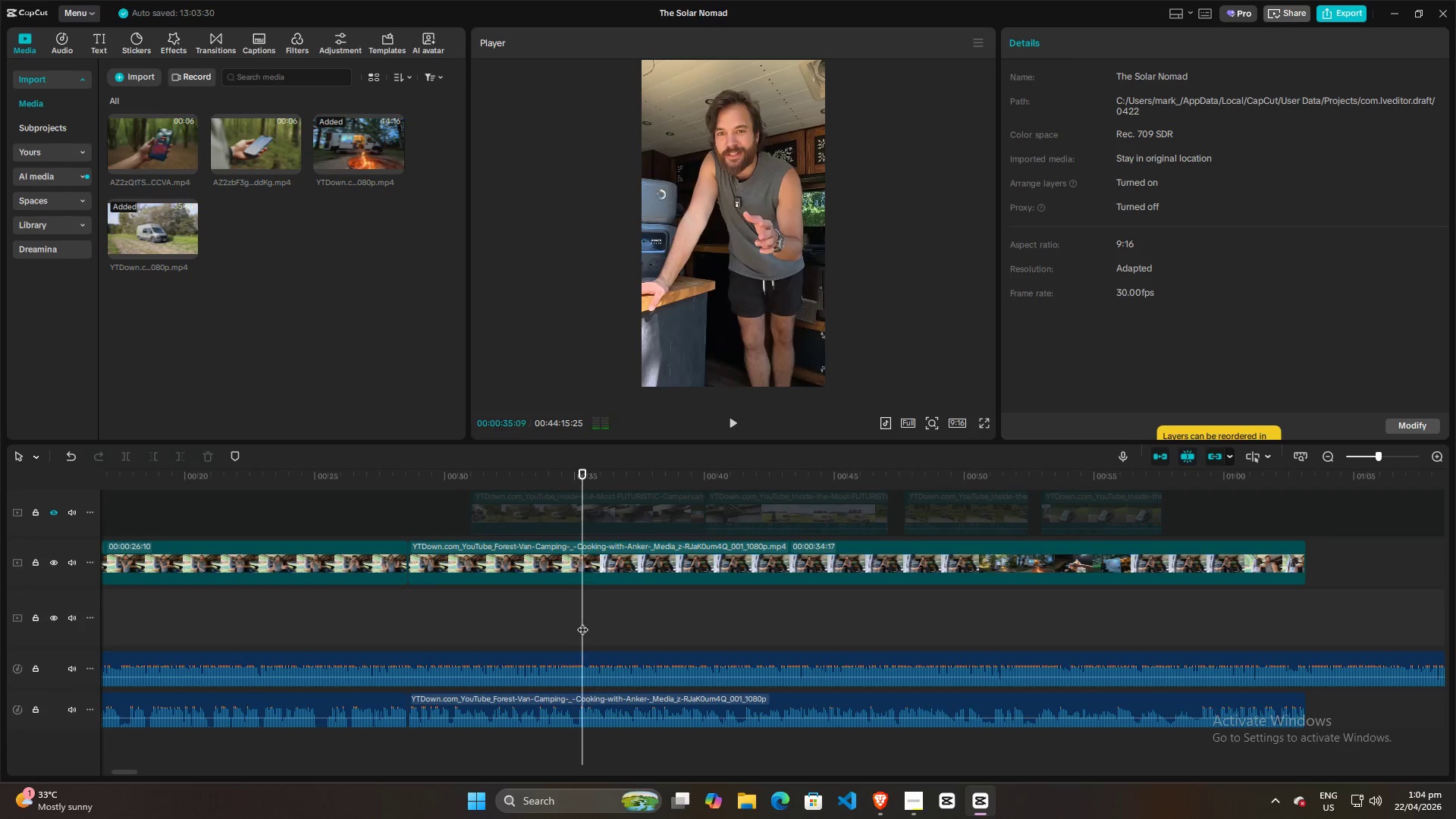 
key(Space)
 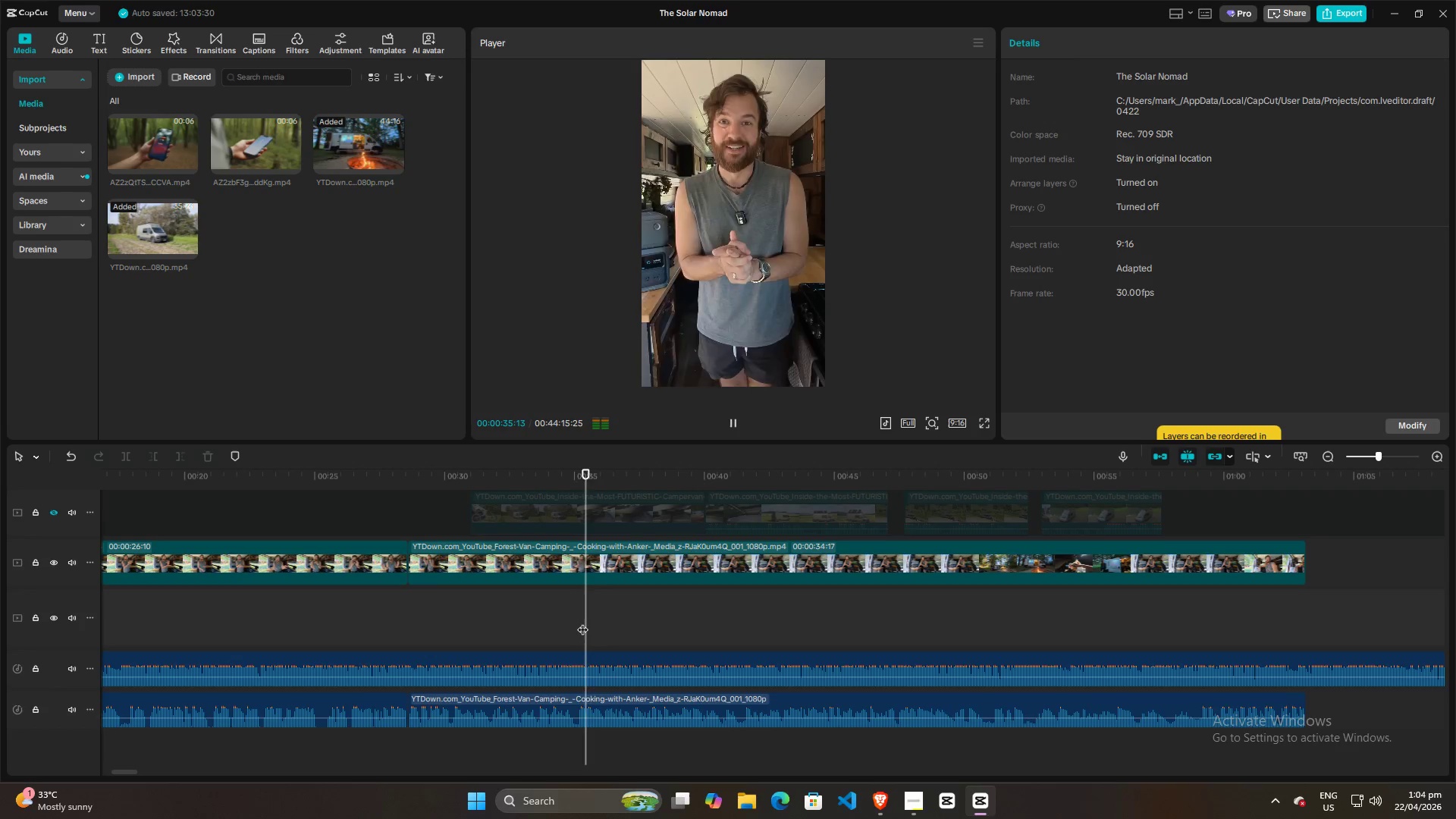 
key(Space)
 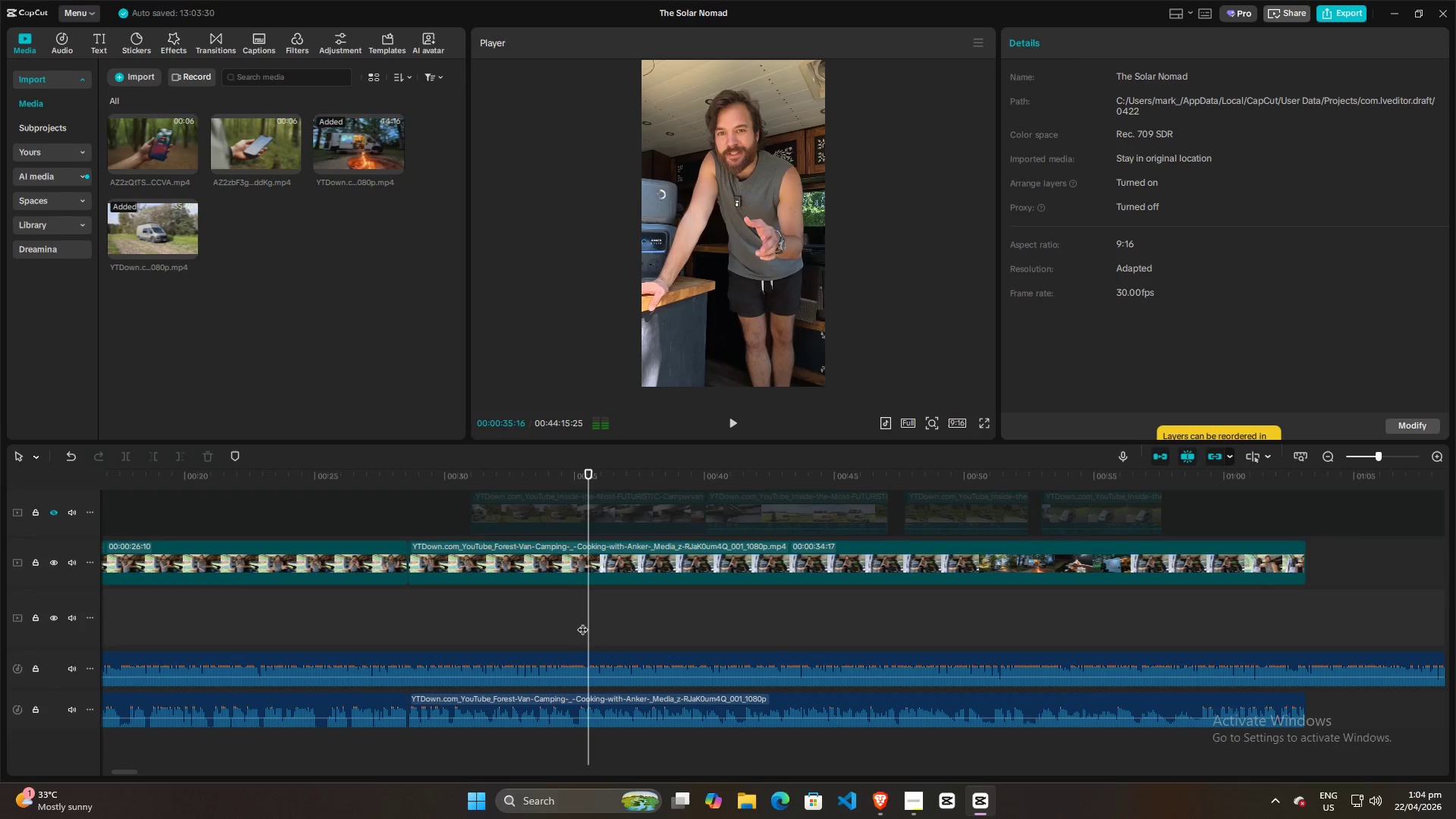 
left_click([582, 622])
 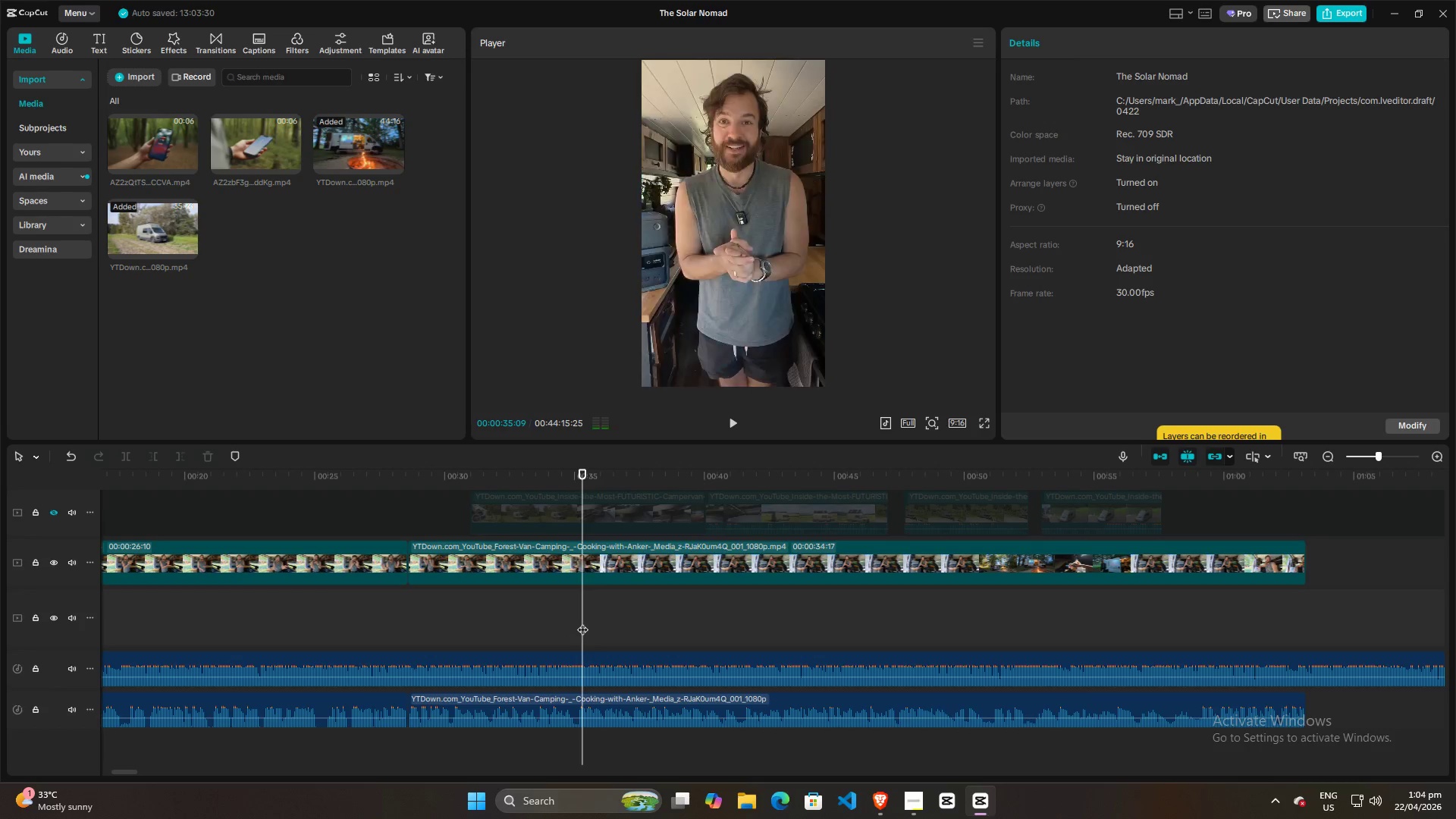 
key(Space)
 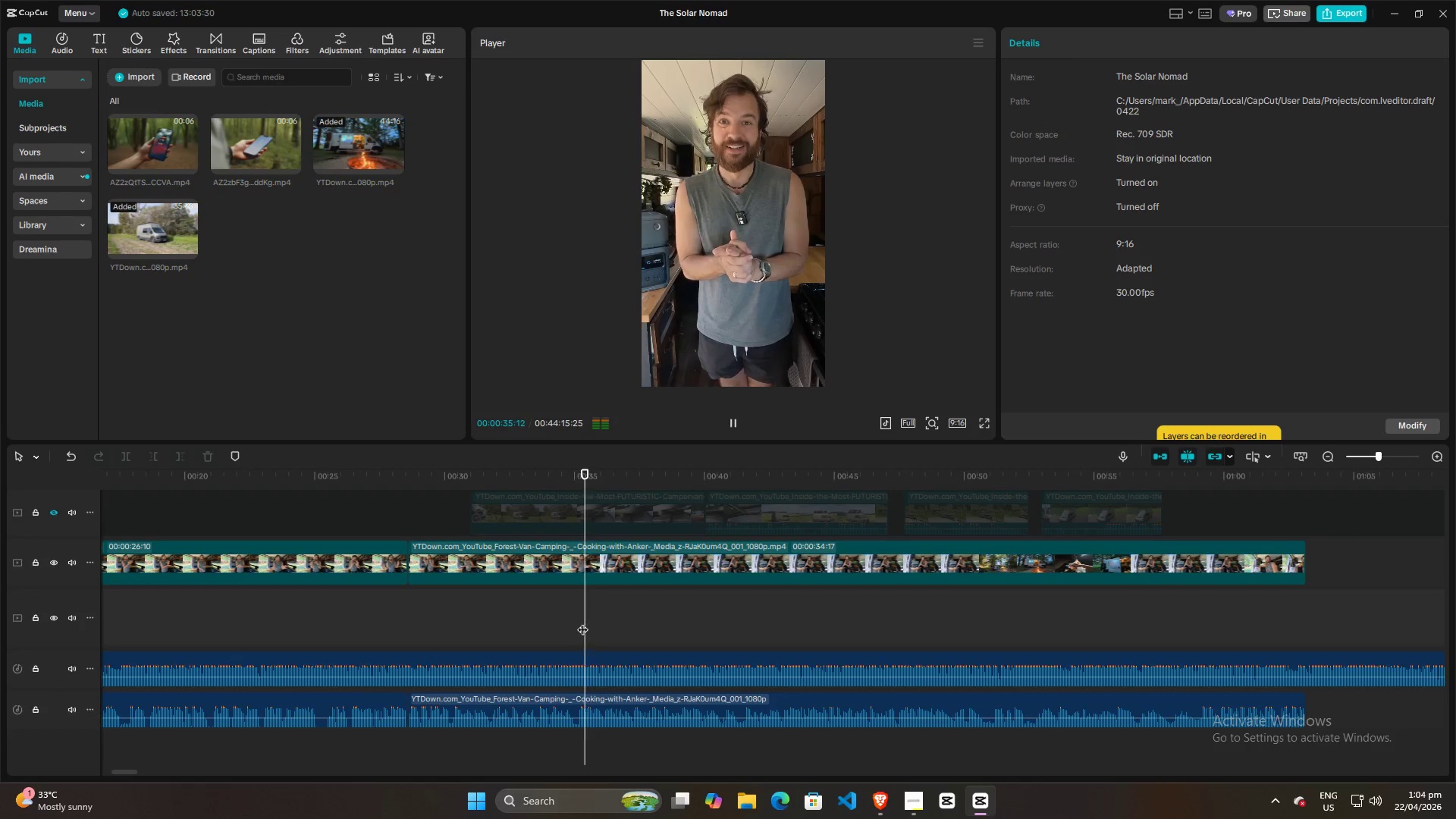 
key(Space)
 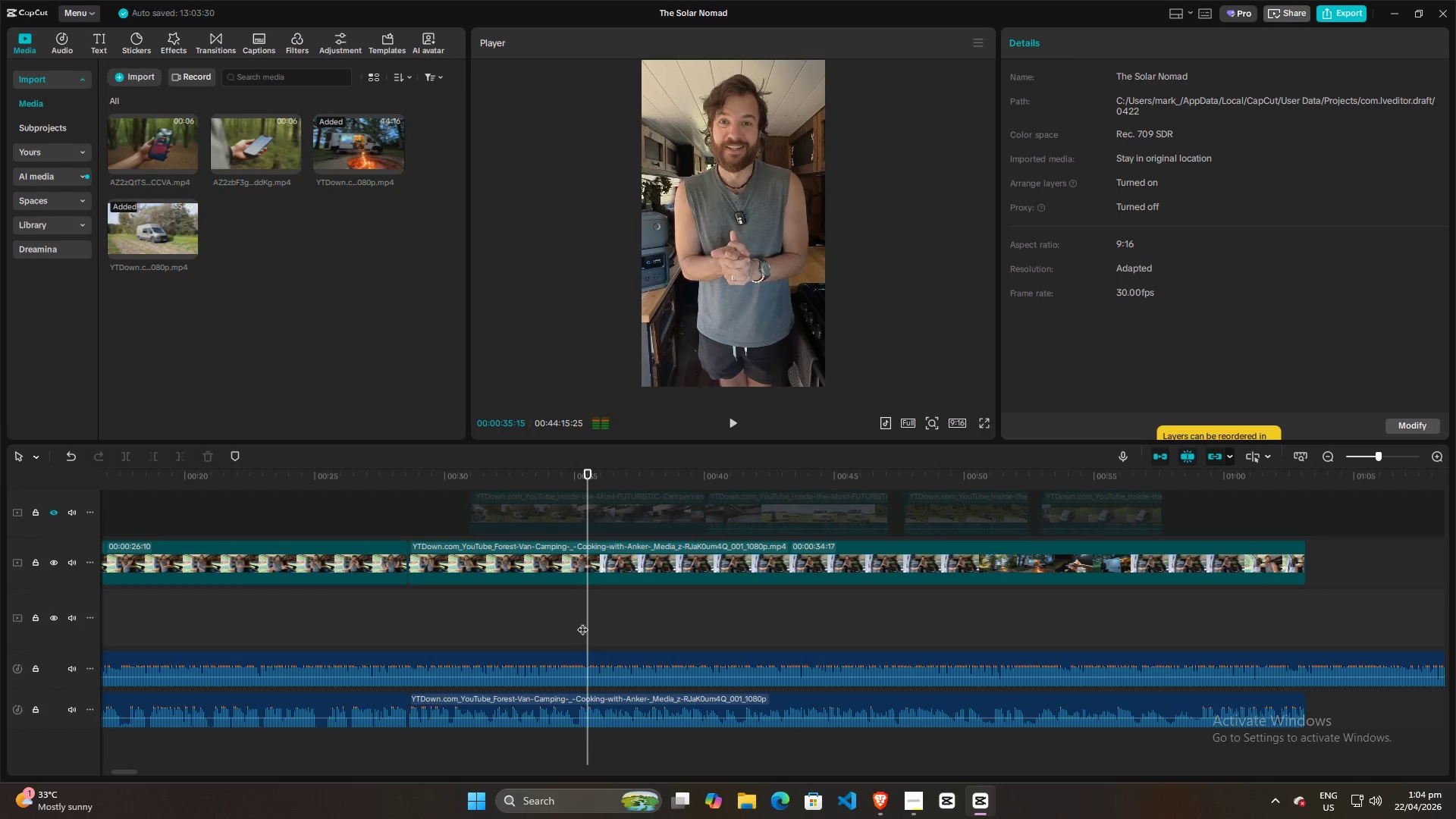 
left_click([582, 622])
 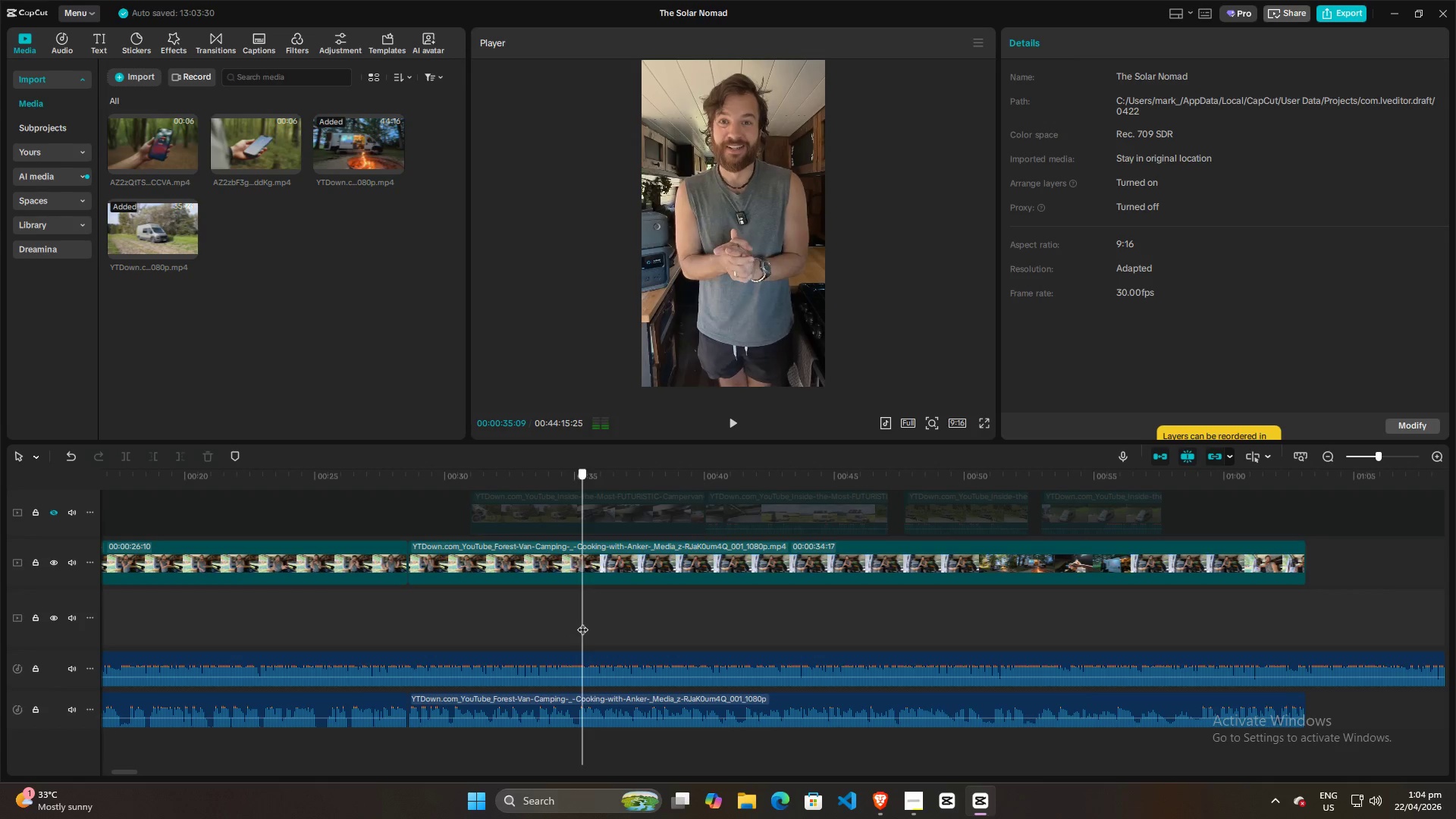 
key(Space)
 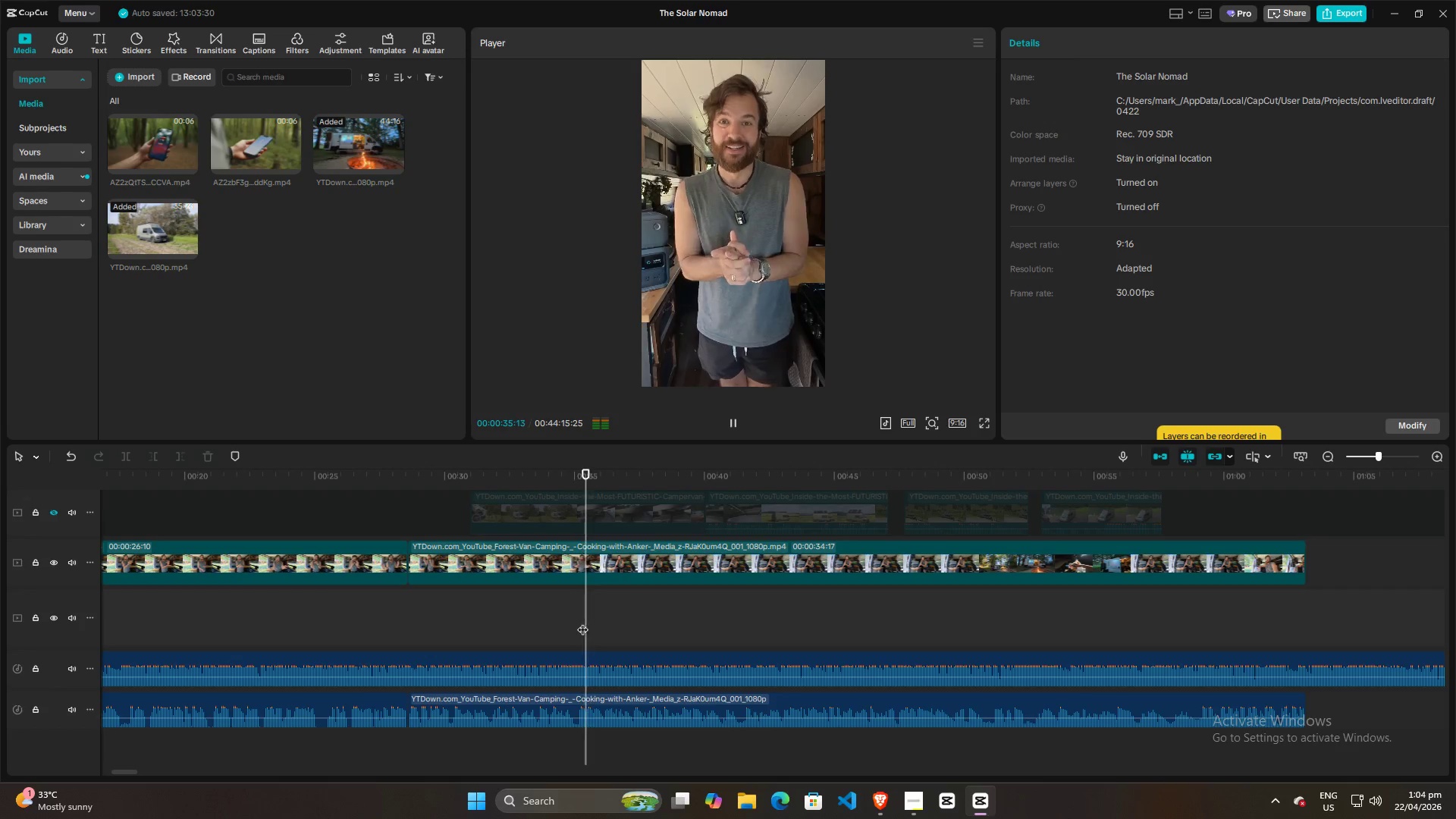 
key(Space)
 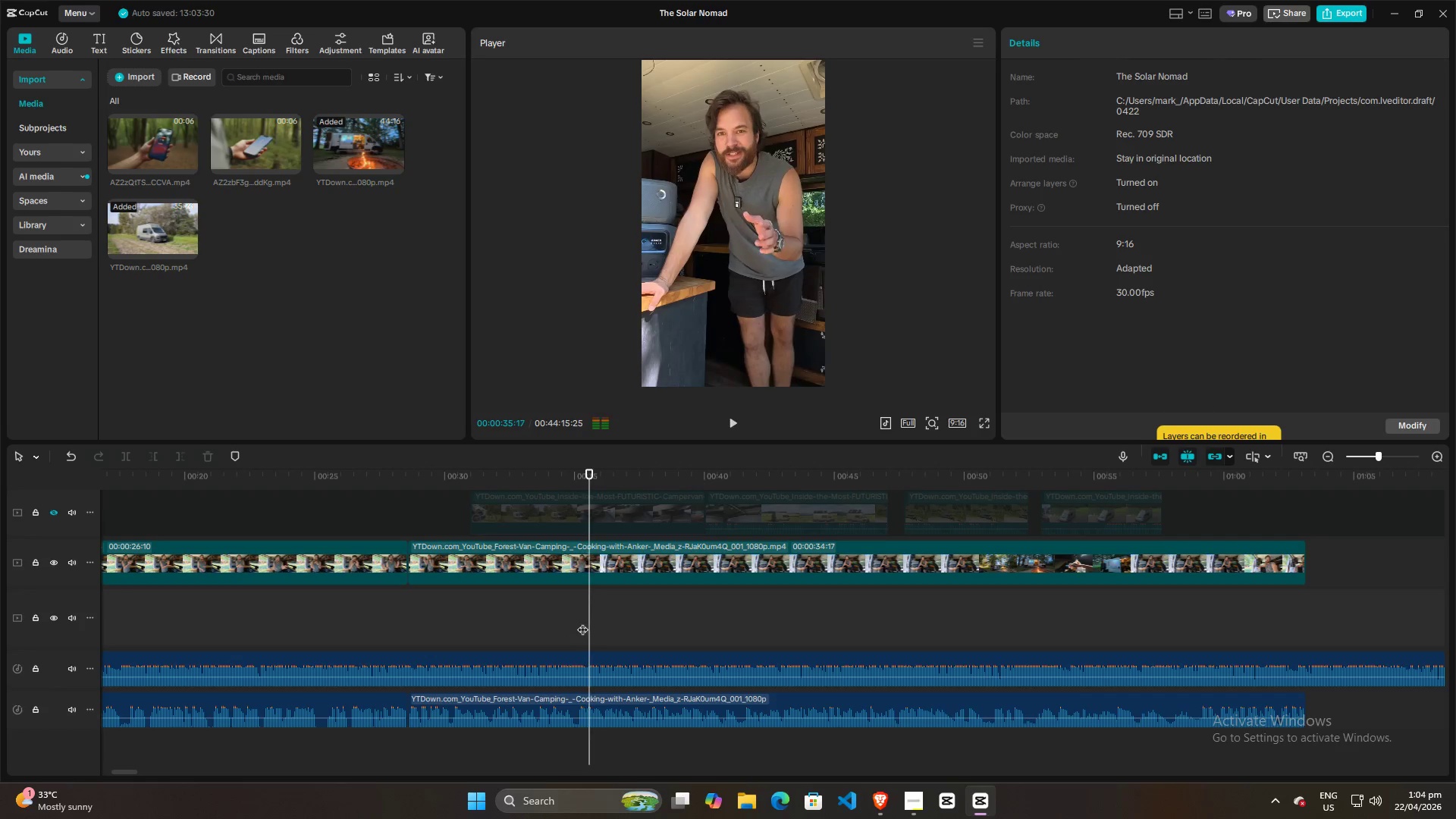 
left_click([582, 622])
 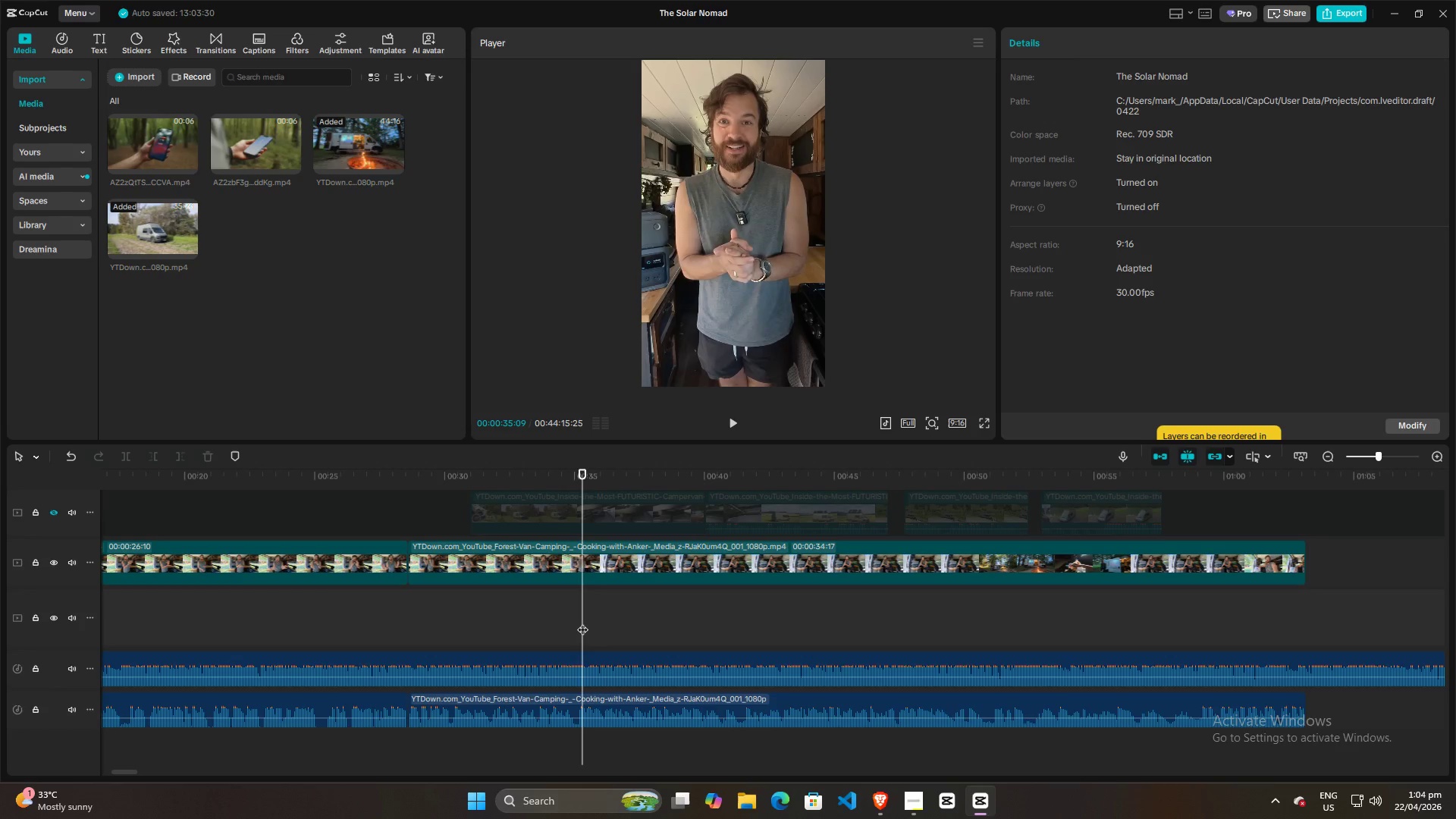 
key(Space)
 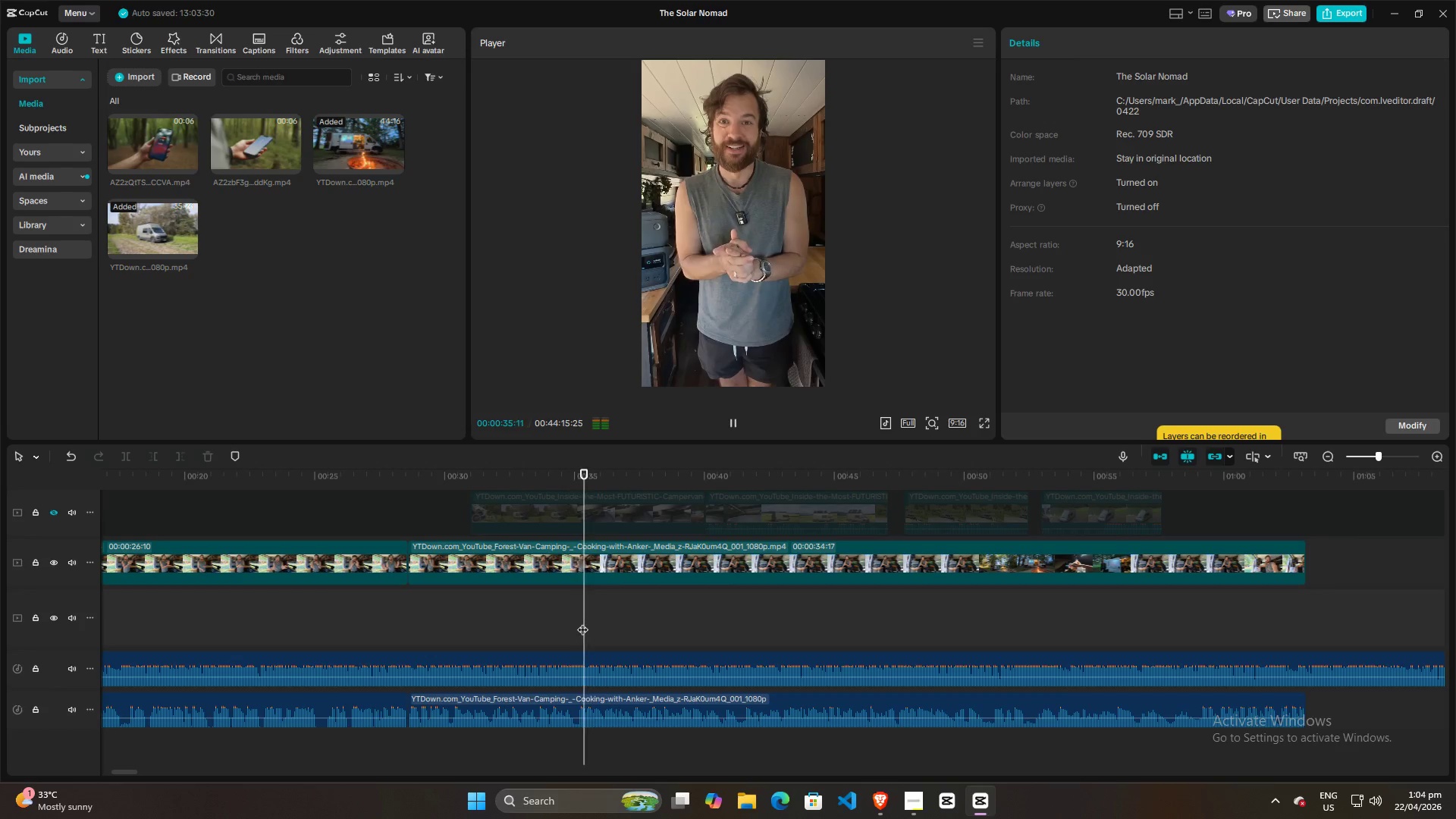 
key(Space)
 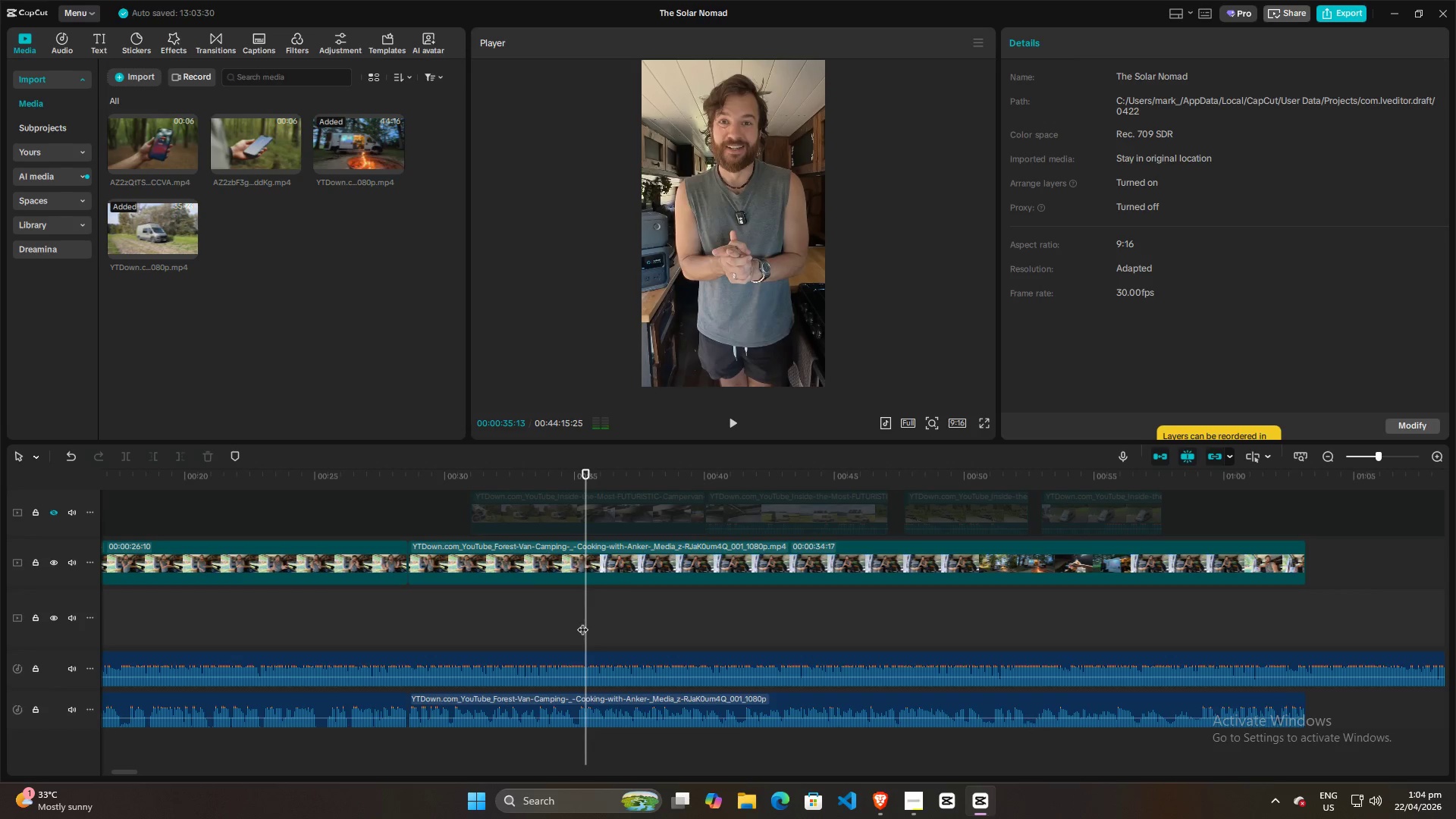 
left_click([582, 622])
 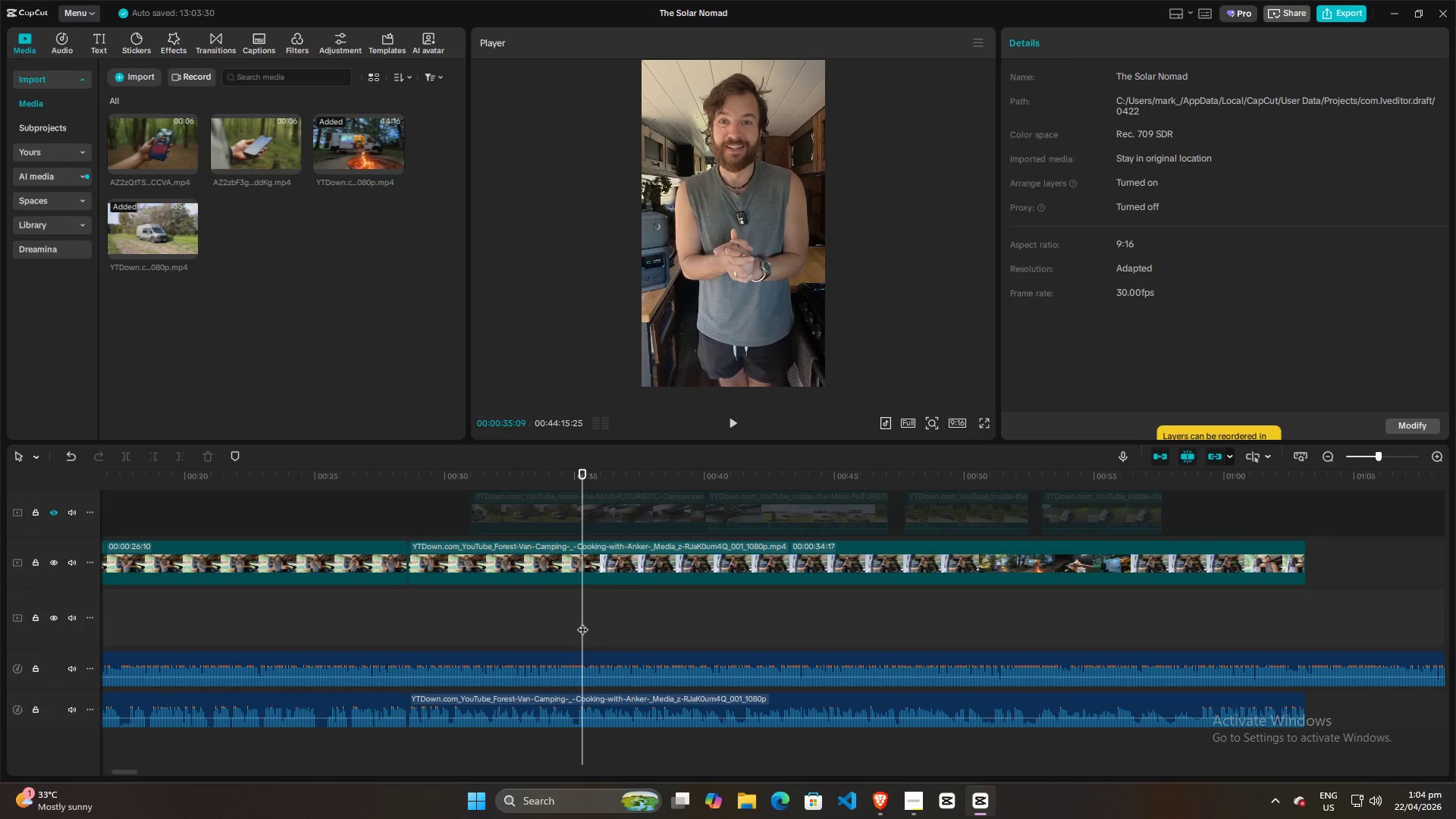 
key(Space)
 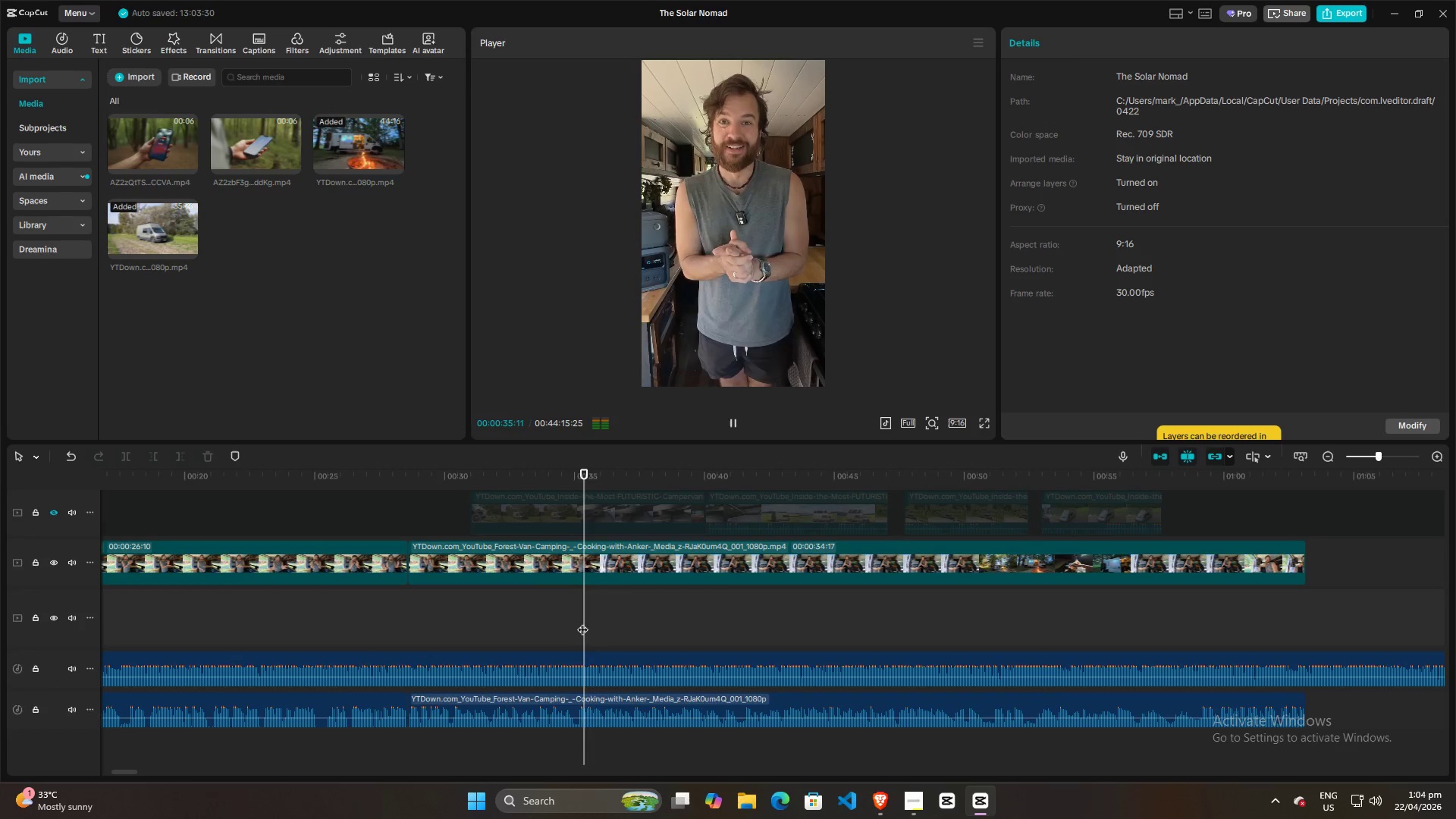 
key(Space)
 